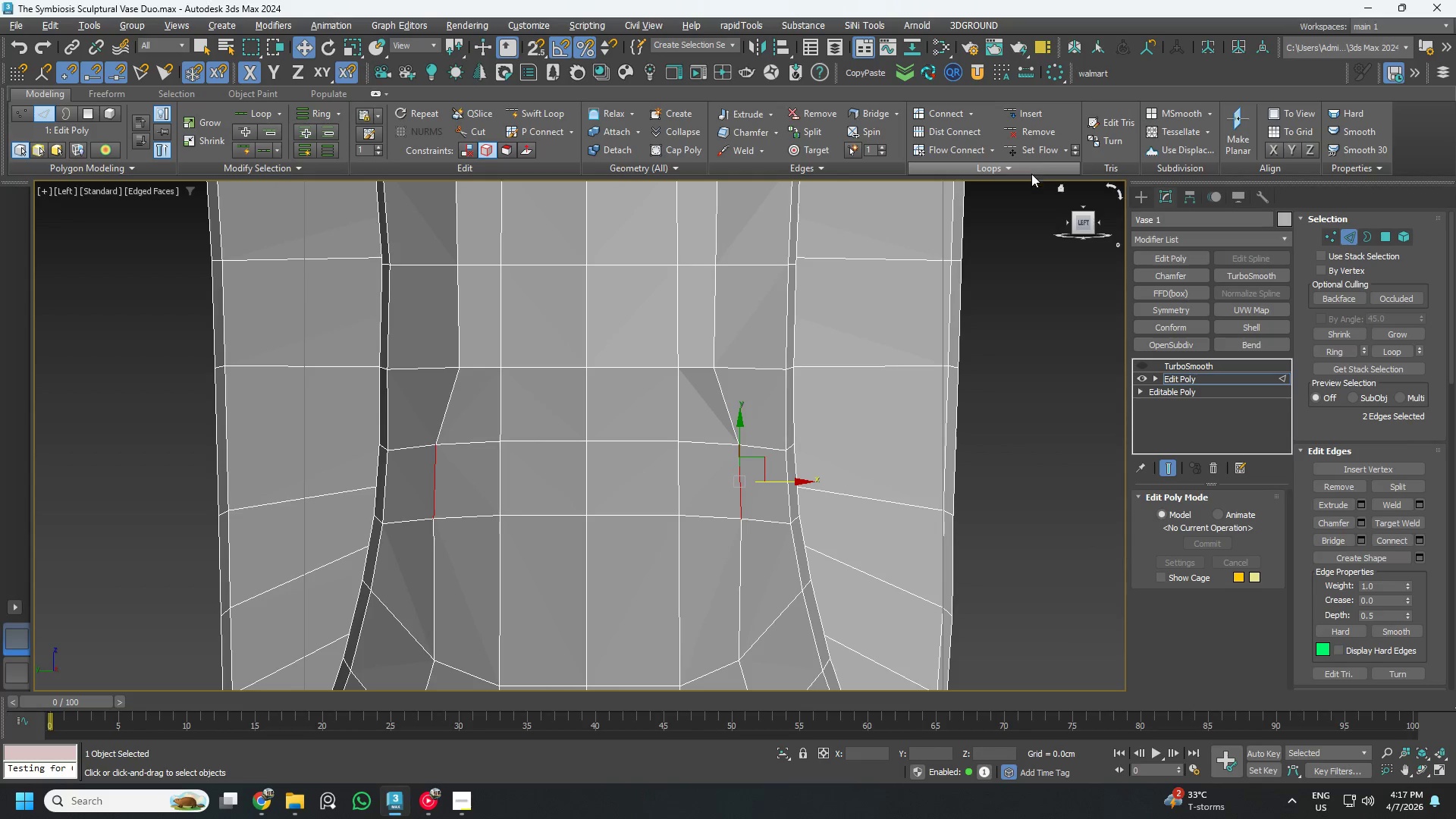 
key(Control+ControlLeft)
 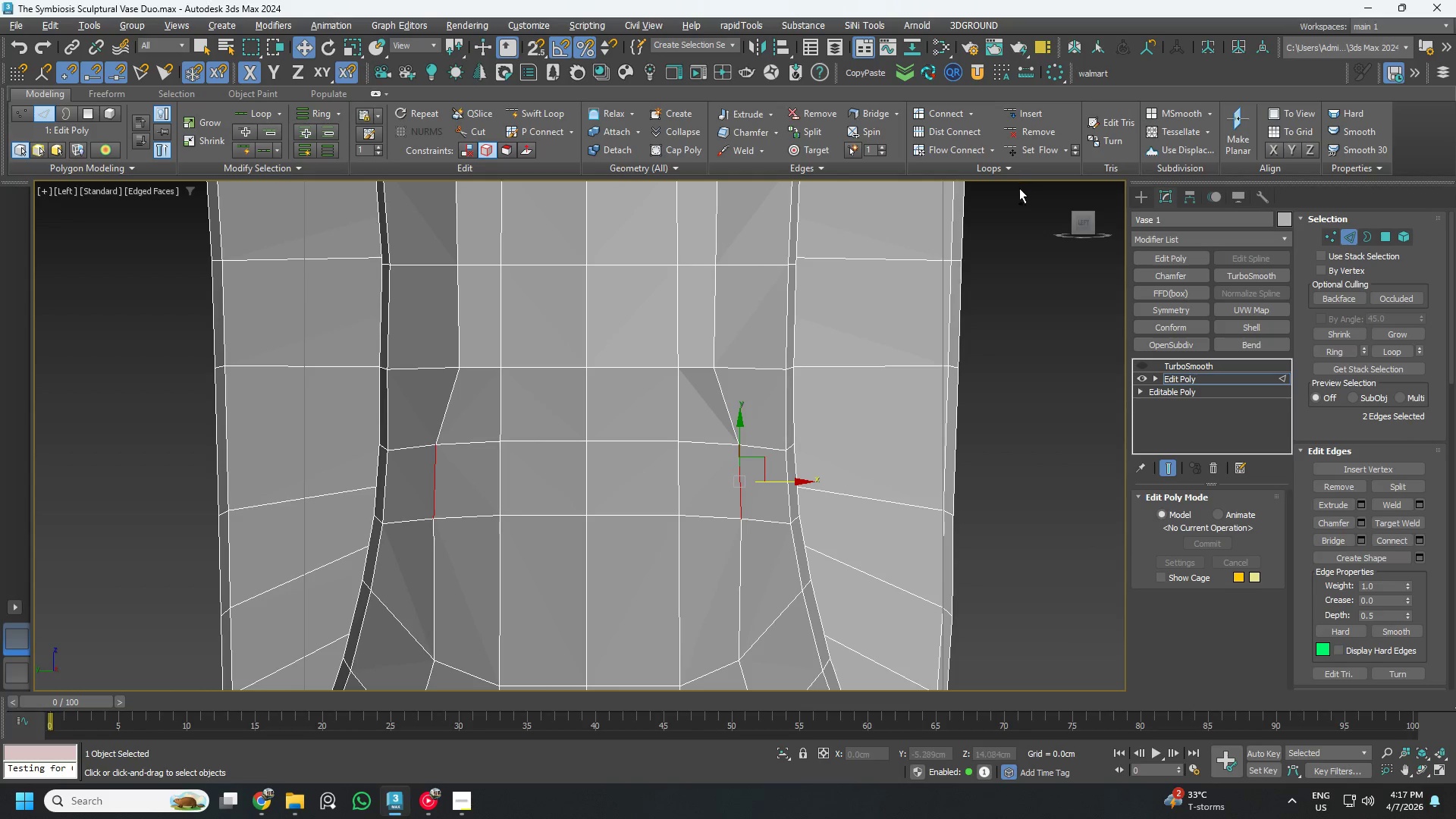 
key(Control+Z)
 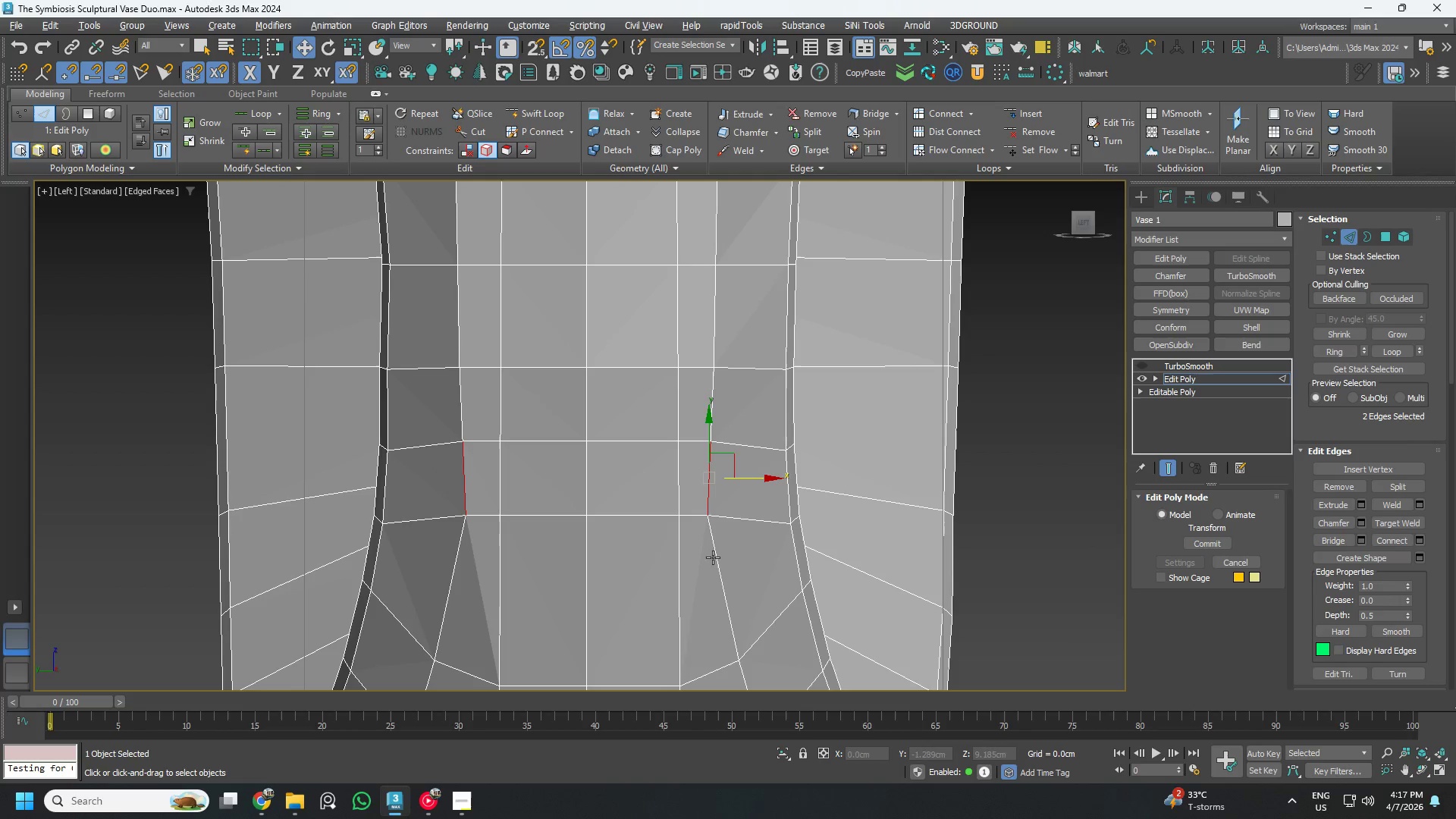 
left_click([712, 557])
 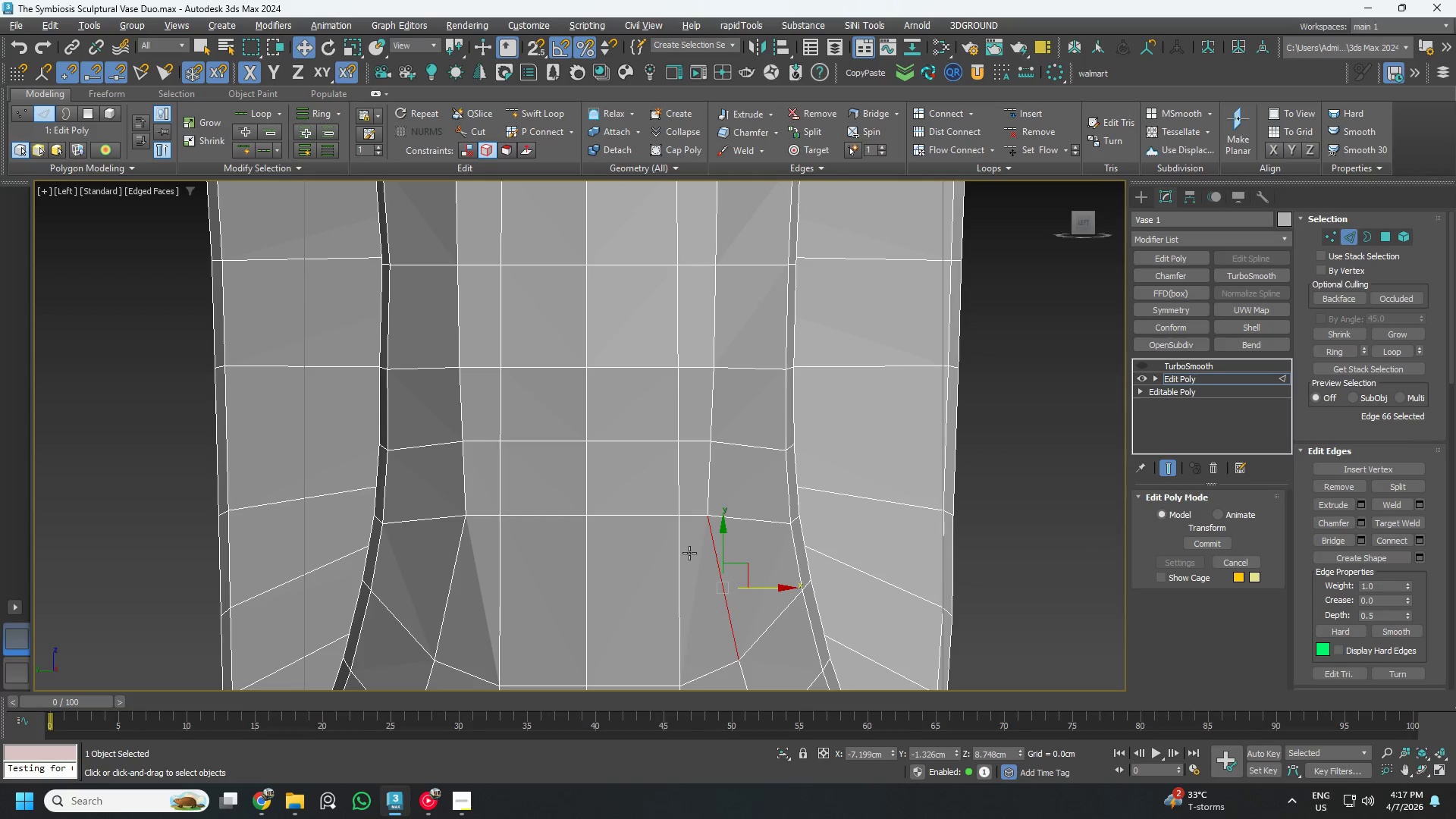 
key(Control+ControlLeft)
 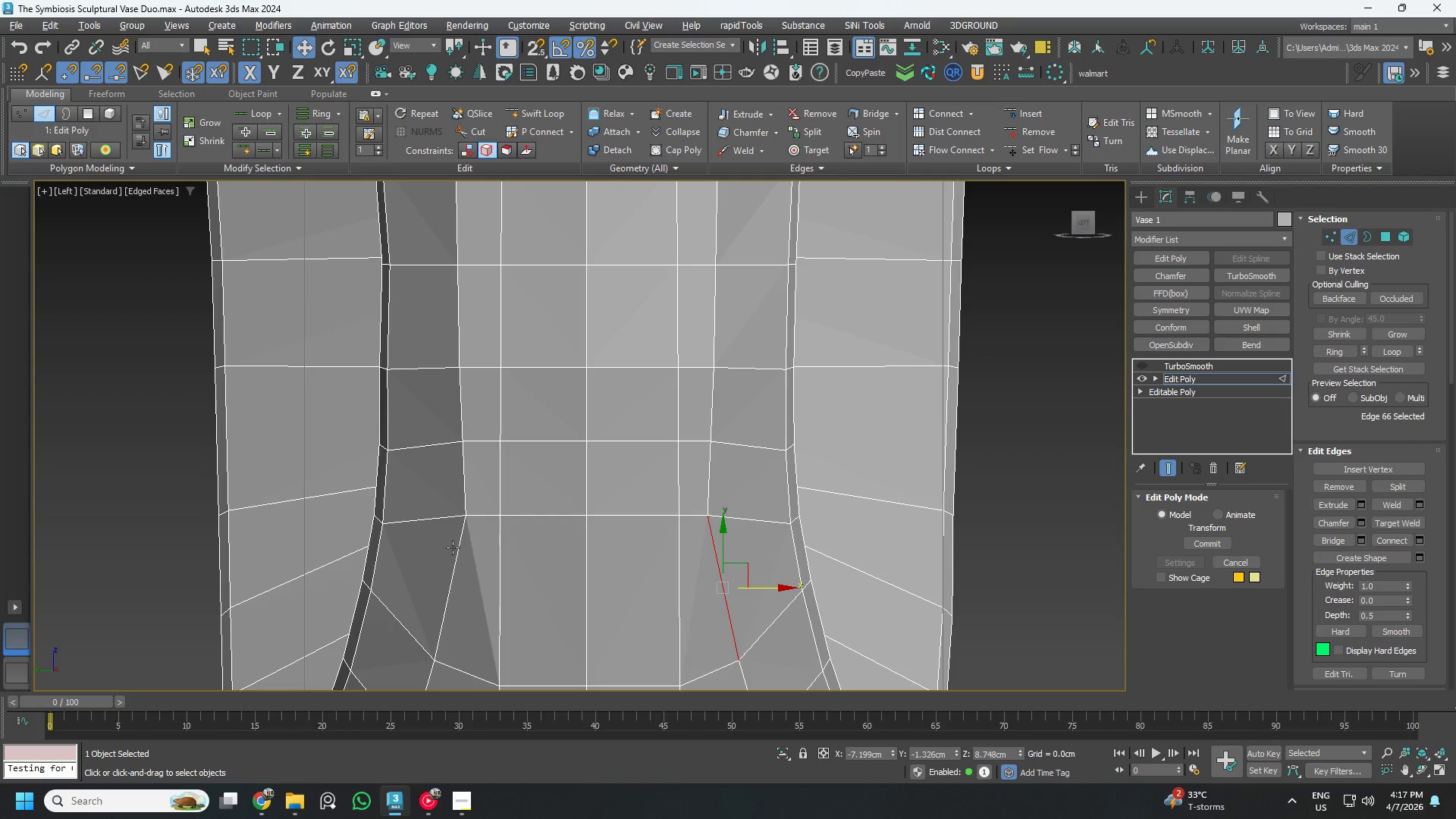 
left_click([453, 548])
 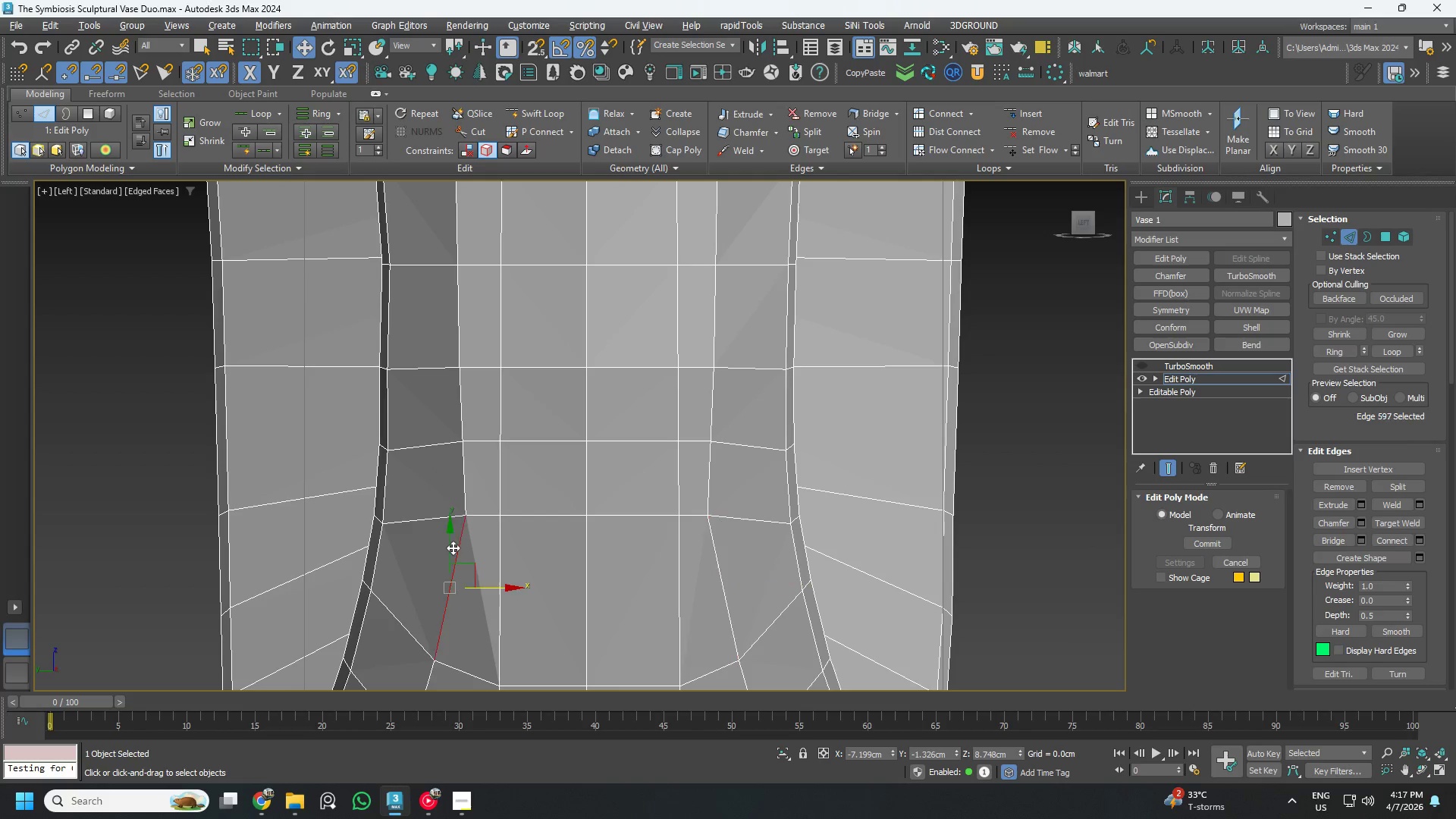 
key(Control+ControlLeft)
 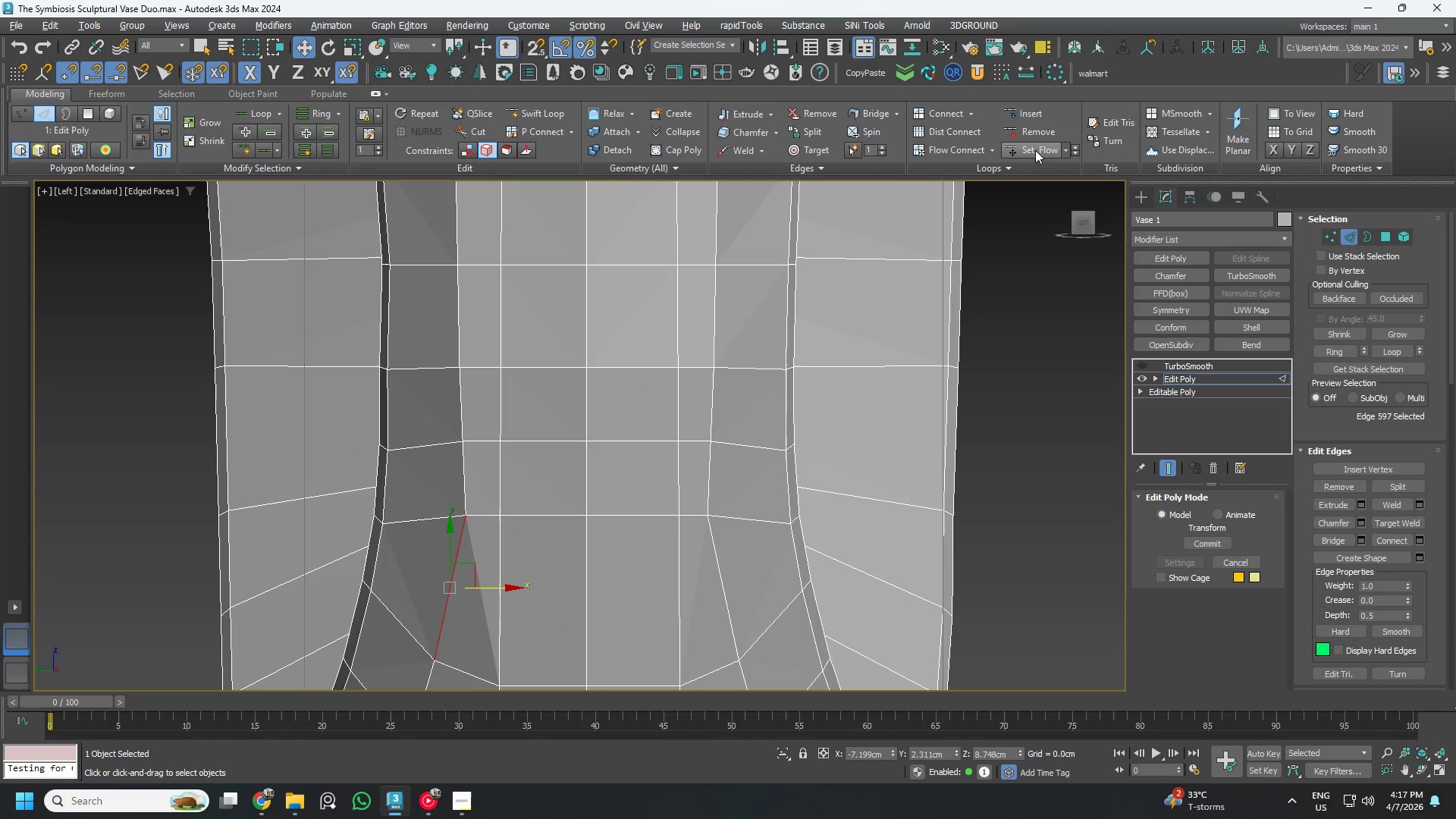 
left_click([1035, 150])
 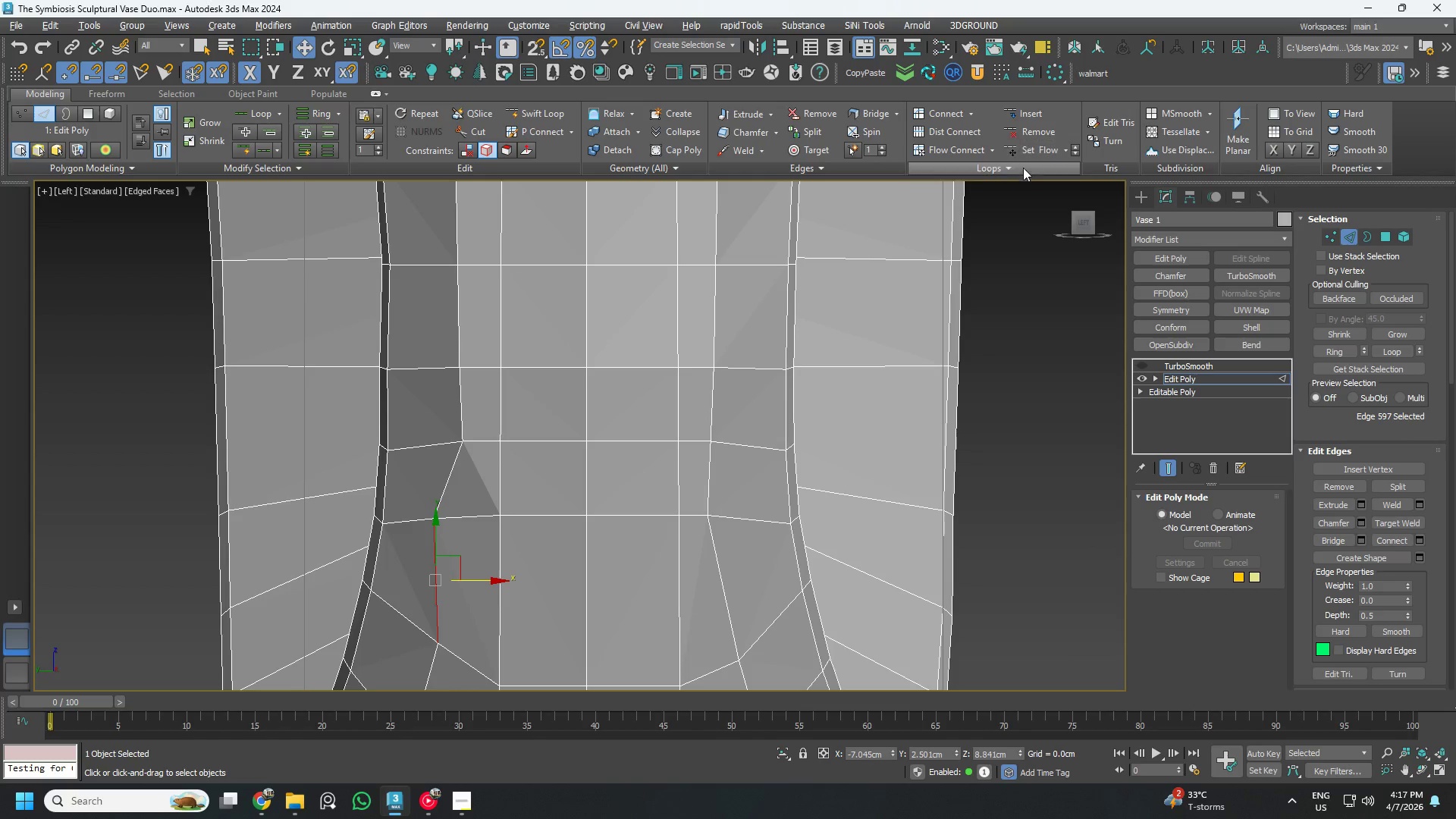 
key(Control+ControlLeft)
 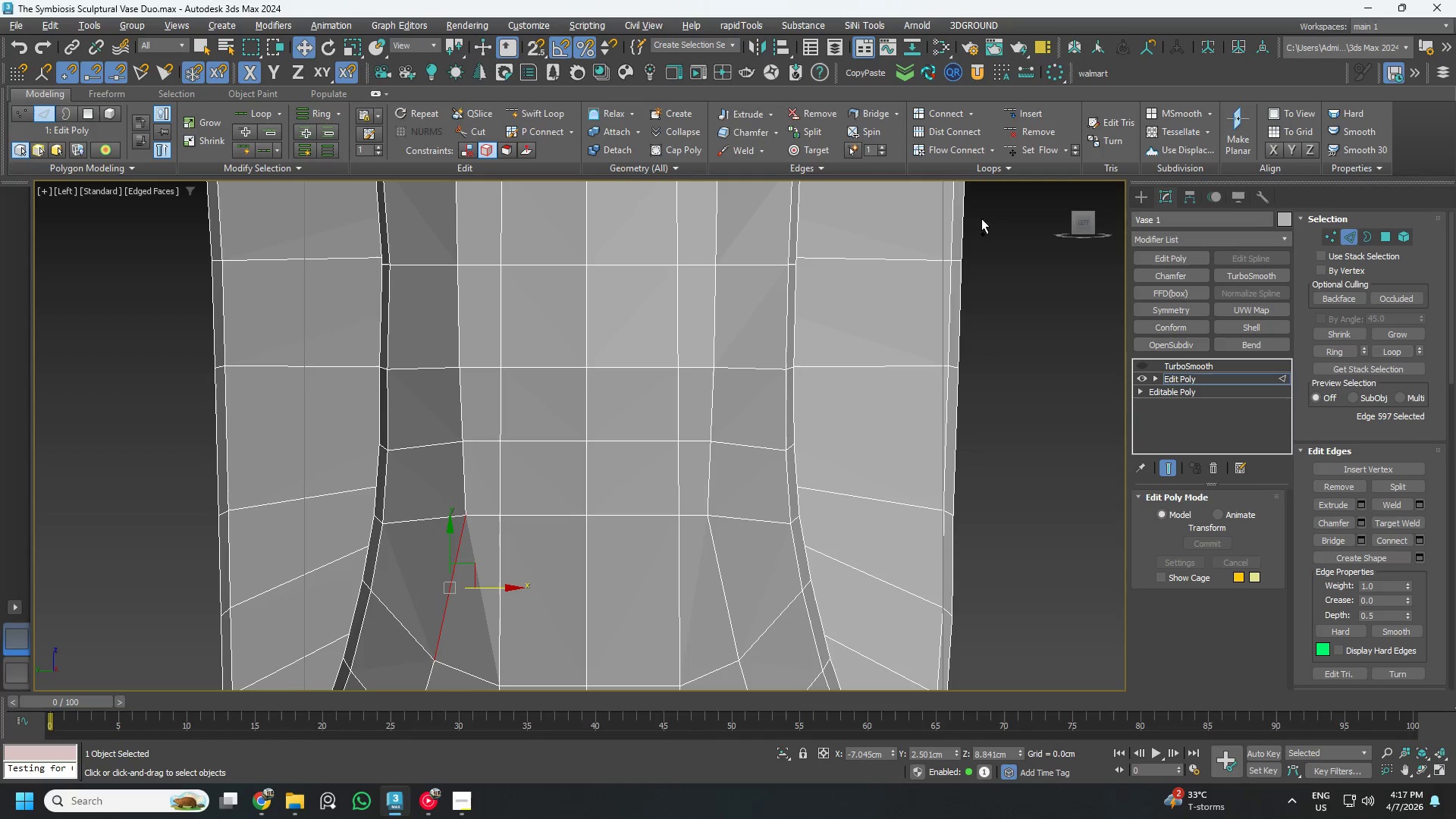 
key(Control+Z)
 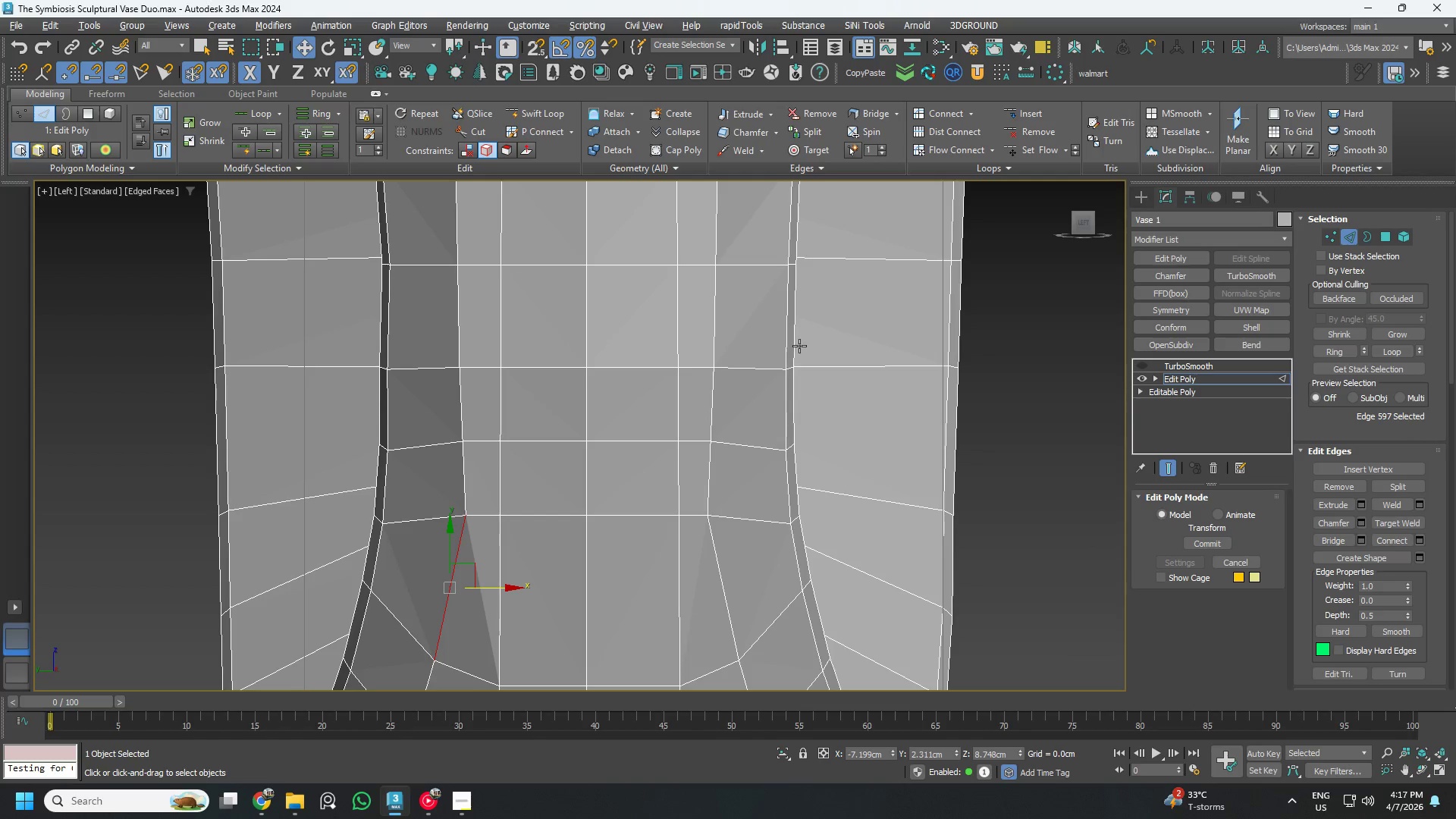 
key(1)
 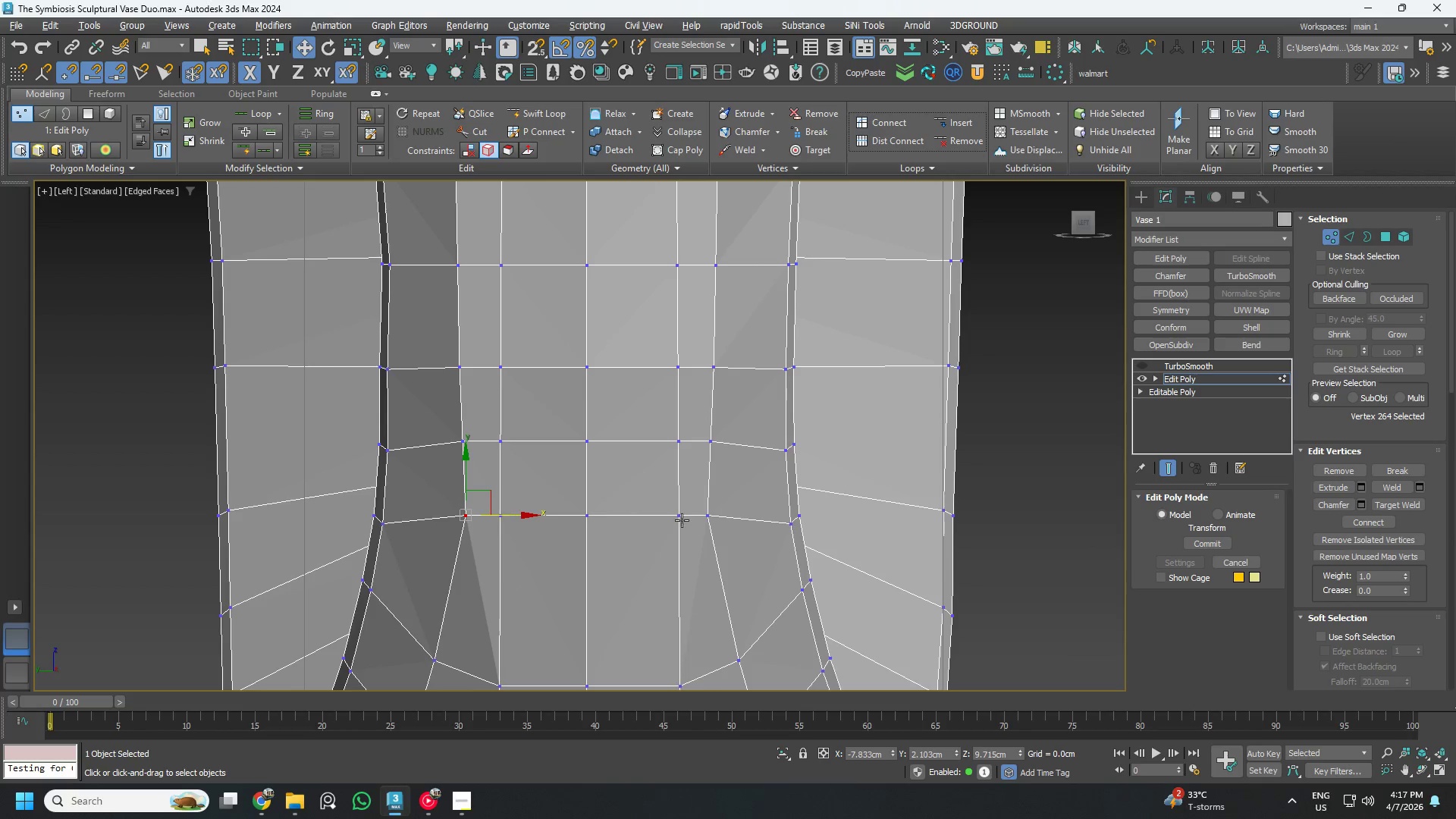 
hold_key(key=ControlLeft, duration=0.53)
left_click([697, 510])
 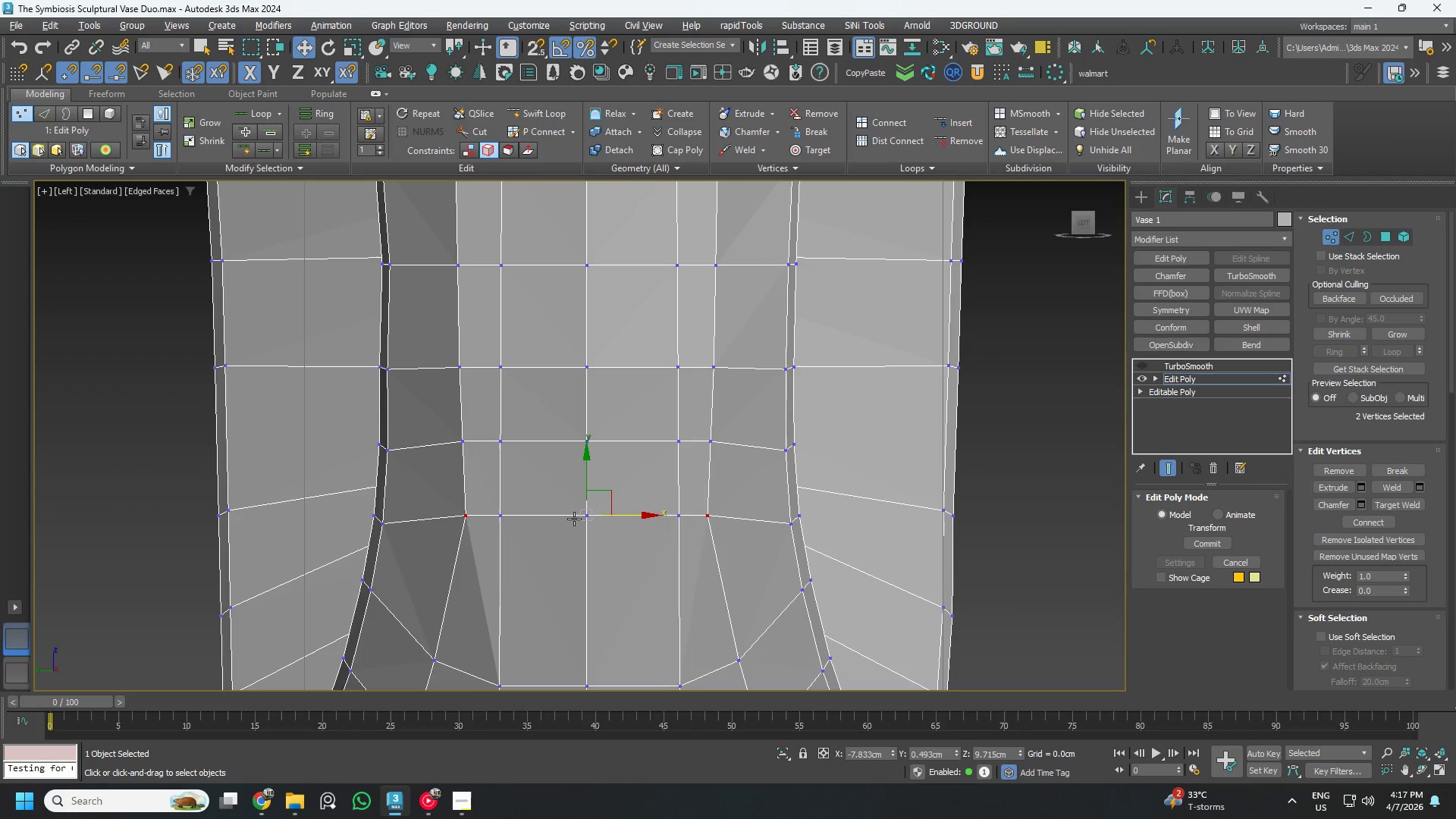 
key(R)
 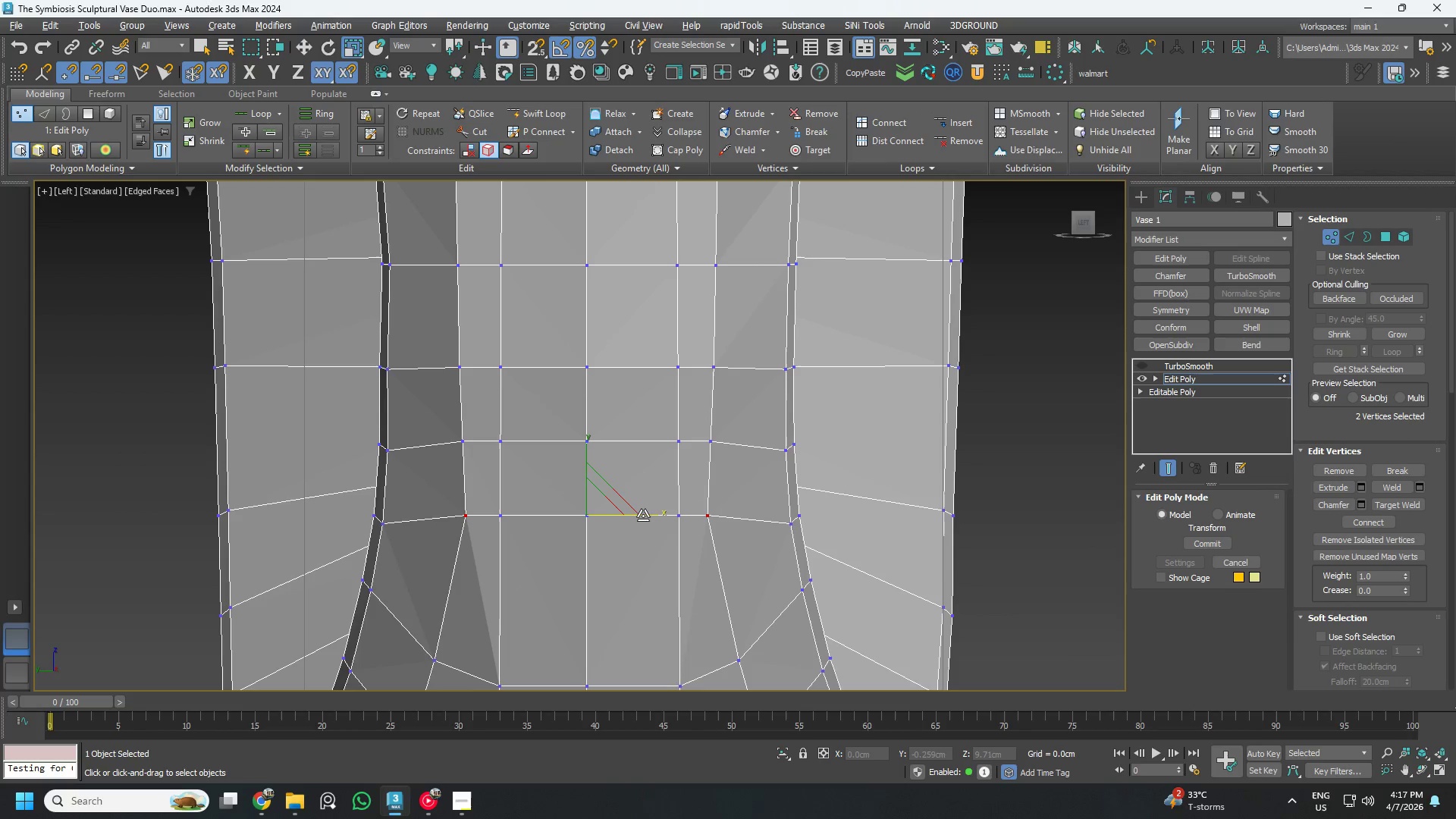 
left_click_drag(start_coordinate=[645, 515], to_coordinate=[648, 518])
 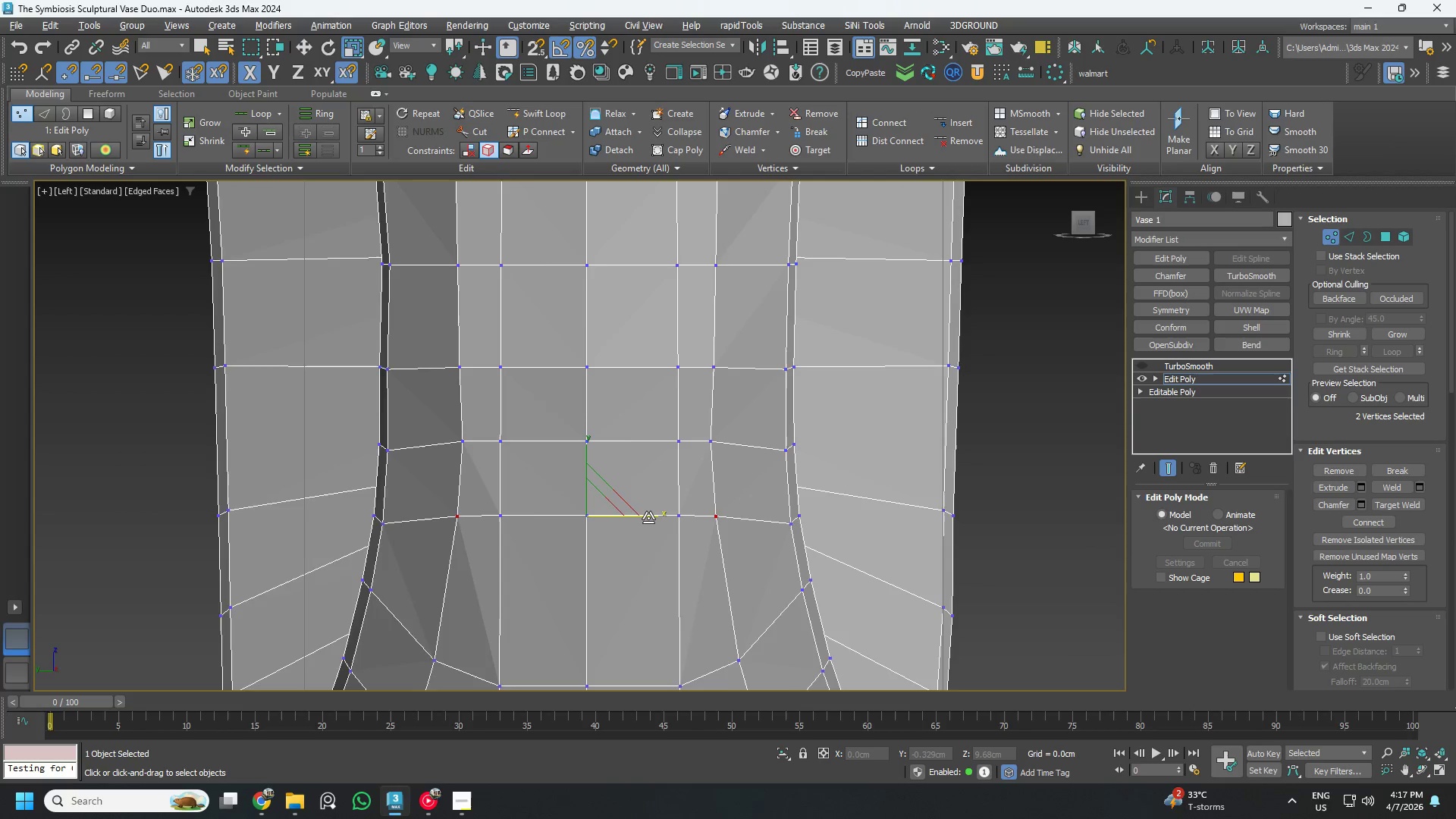 
key(W)
 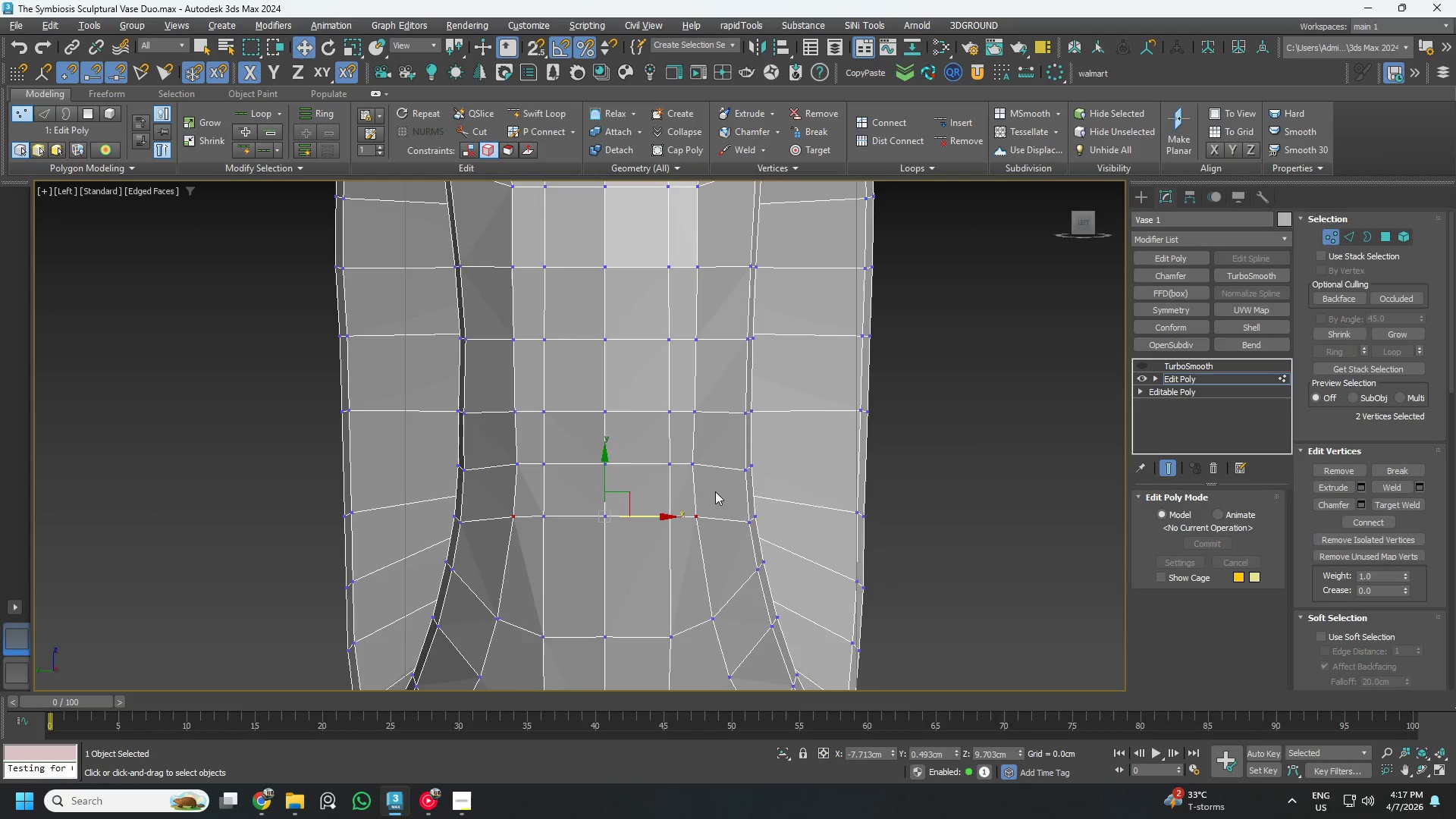 
scroll: coordinate [726, 479], scroll_direction: down, amount: 3.0
 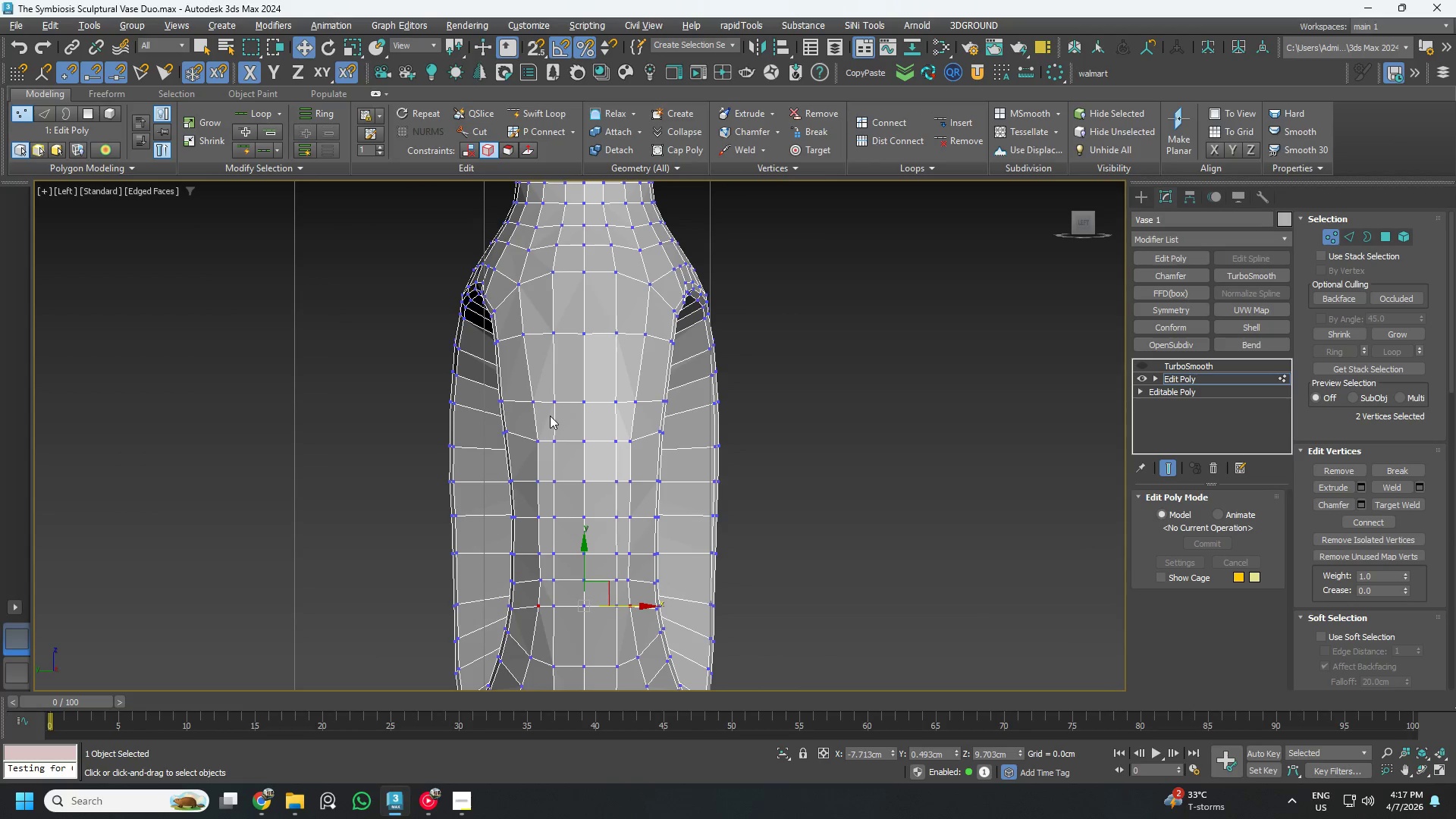 
scroll: coordinate [621, 497], scroll_direction: up, amount: 2.0
 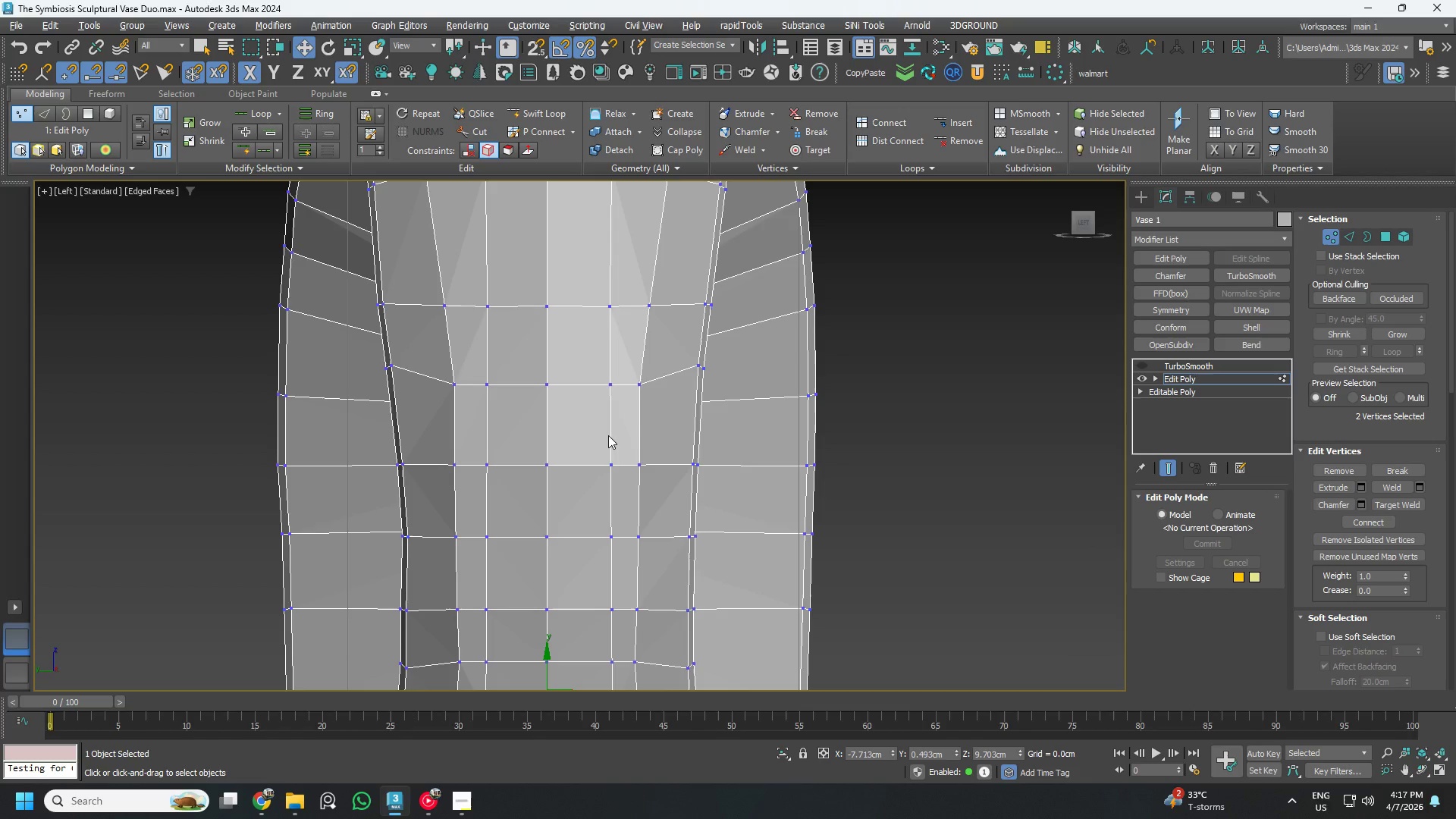 
scroll: coordinate [604, 435], scroll_direction: down, amount: 2.0
 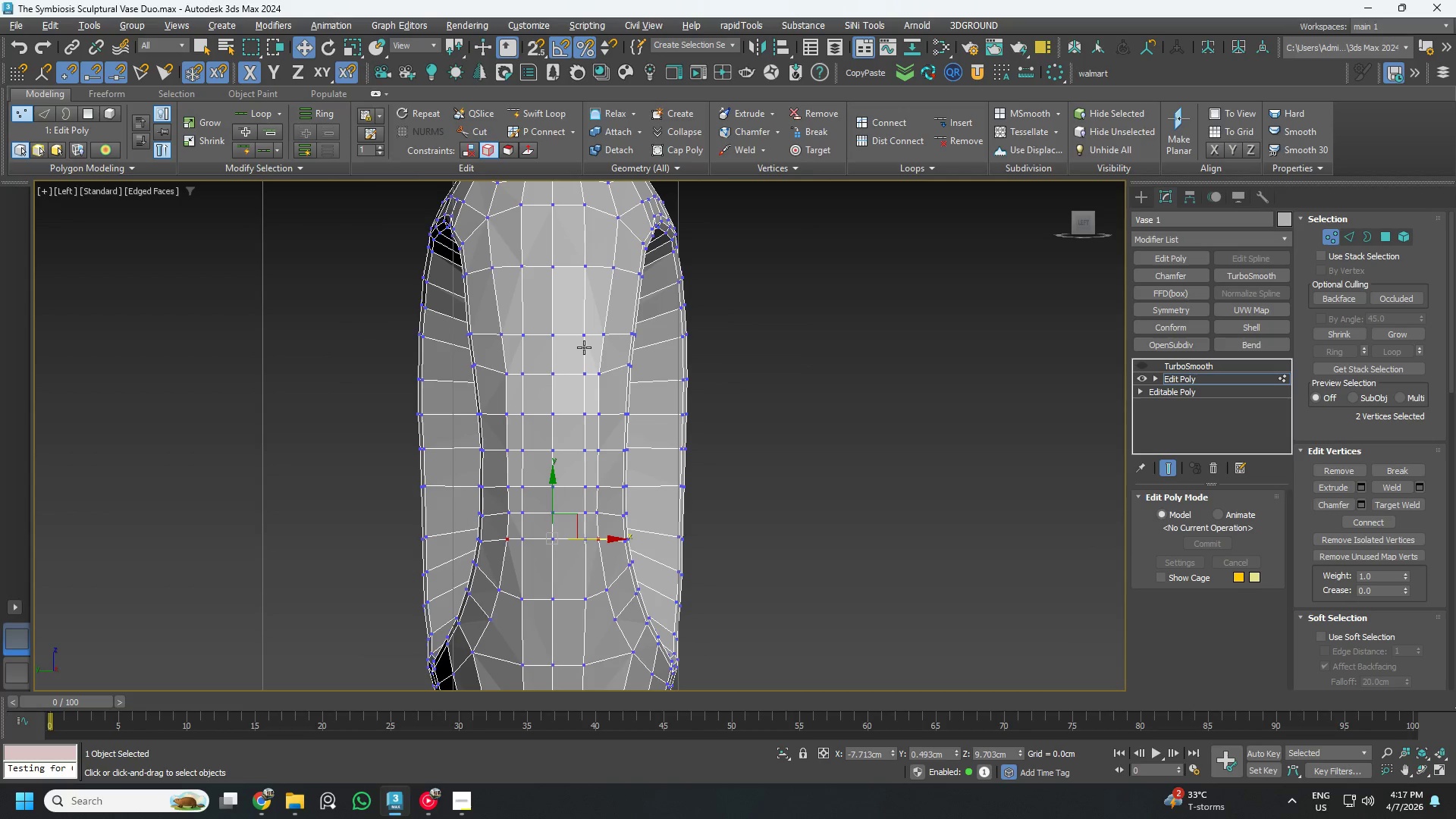 
key(2)
 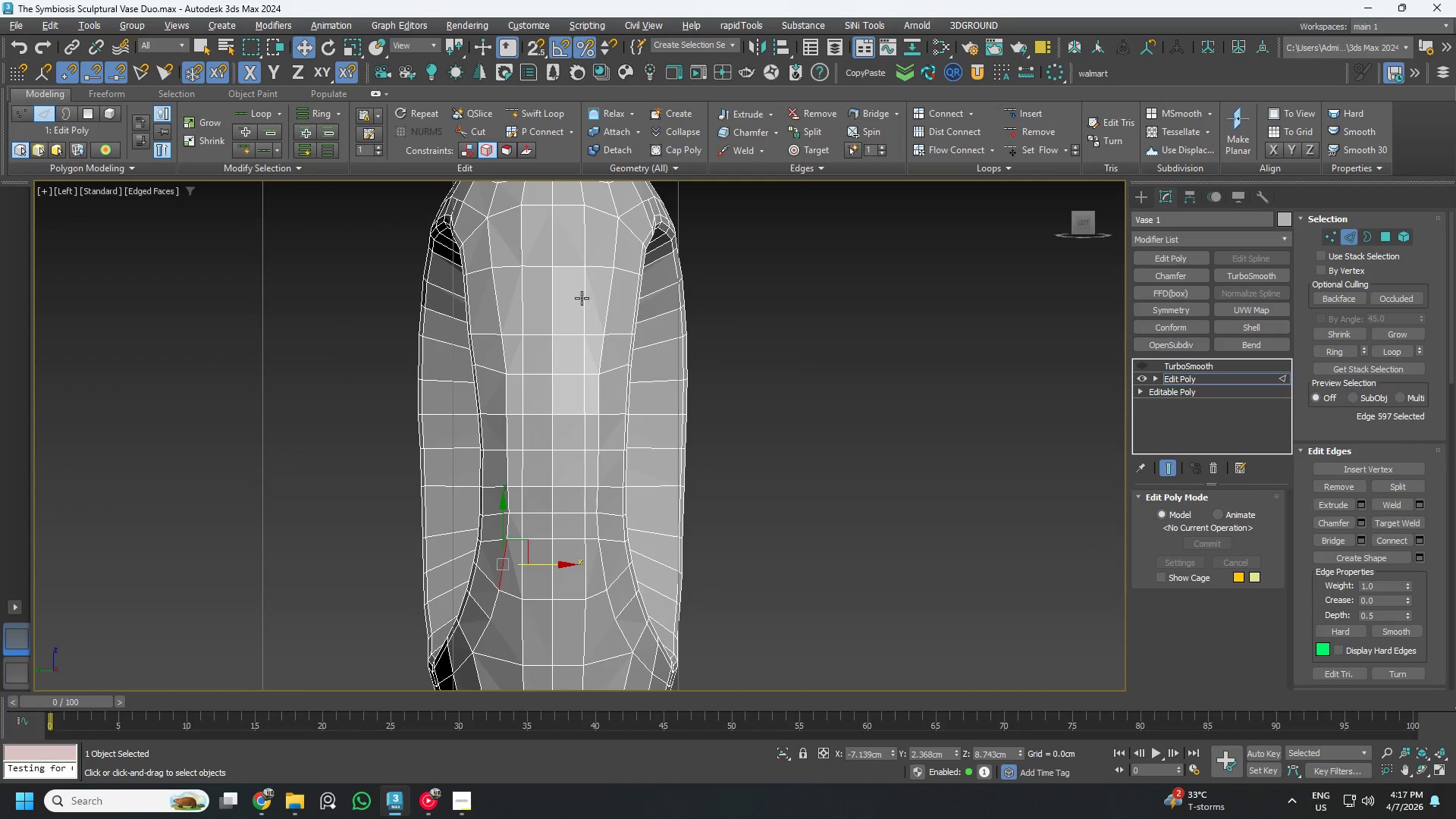 
double_click([582, 298])
 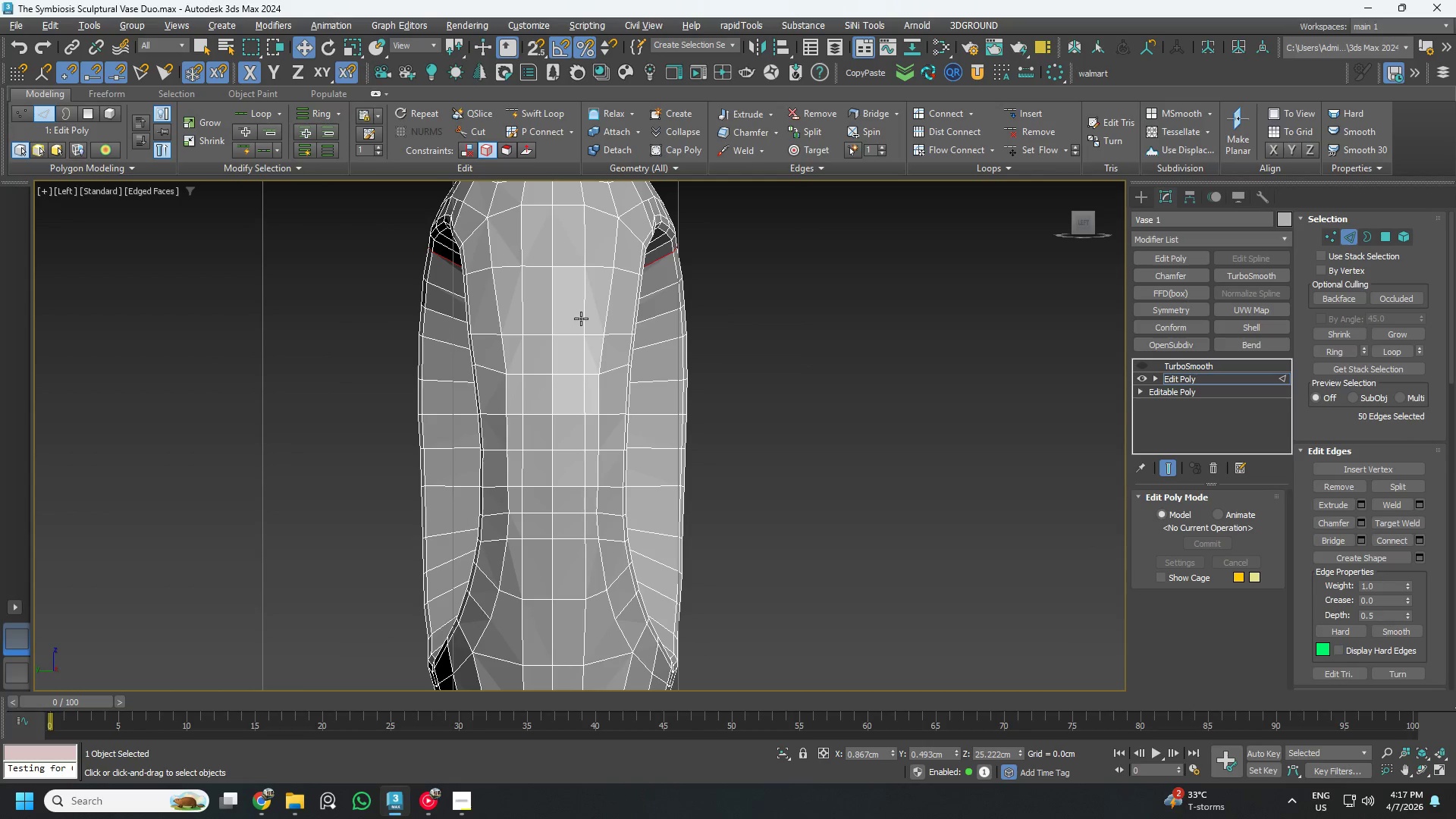 
double_click([581, 318])
 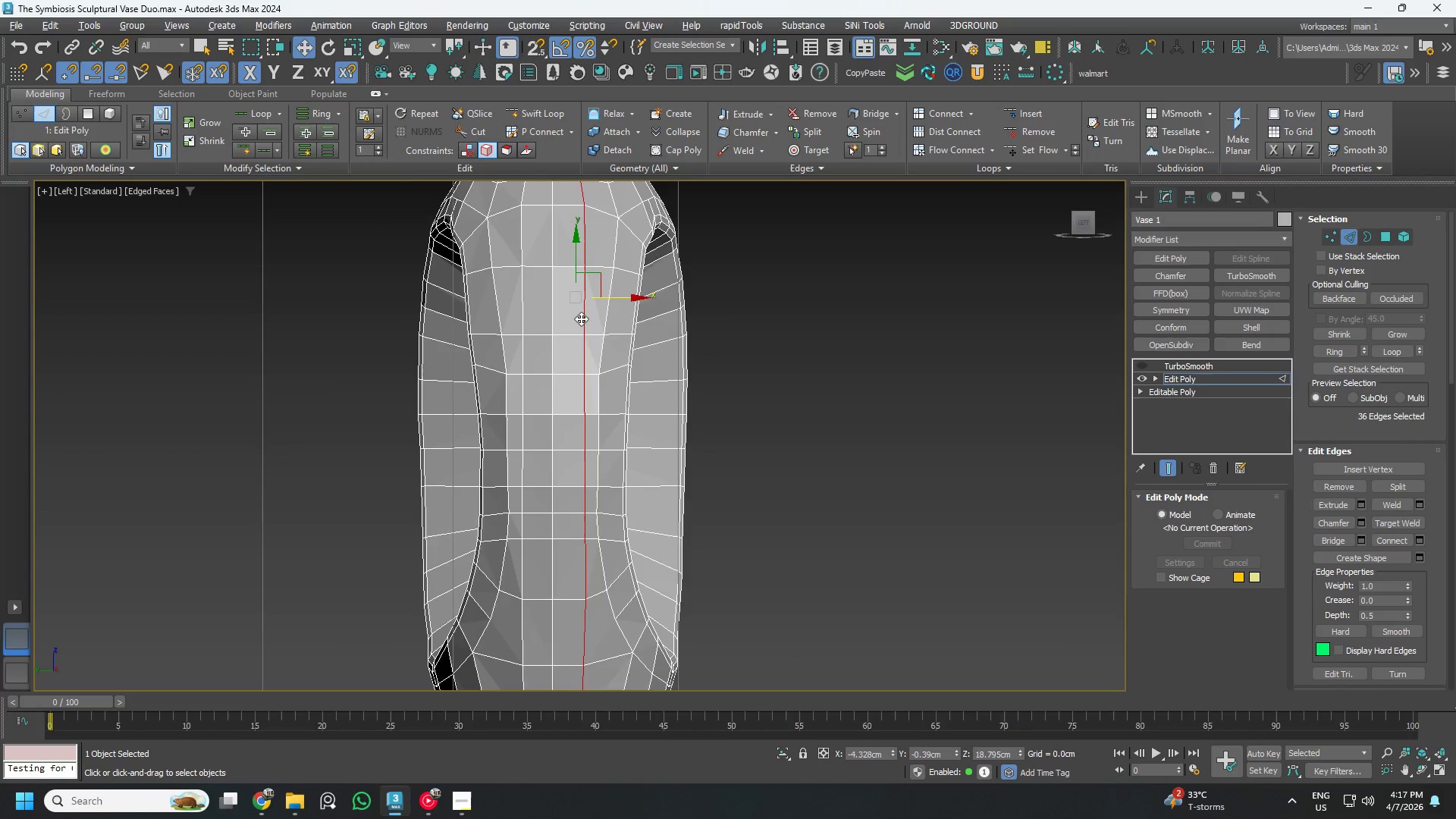 
scroll: coordinate [582, 324], scroll_direction: down, amount: 2.0
 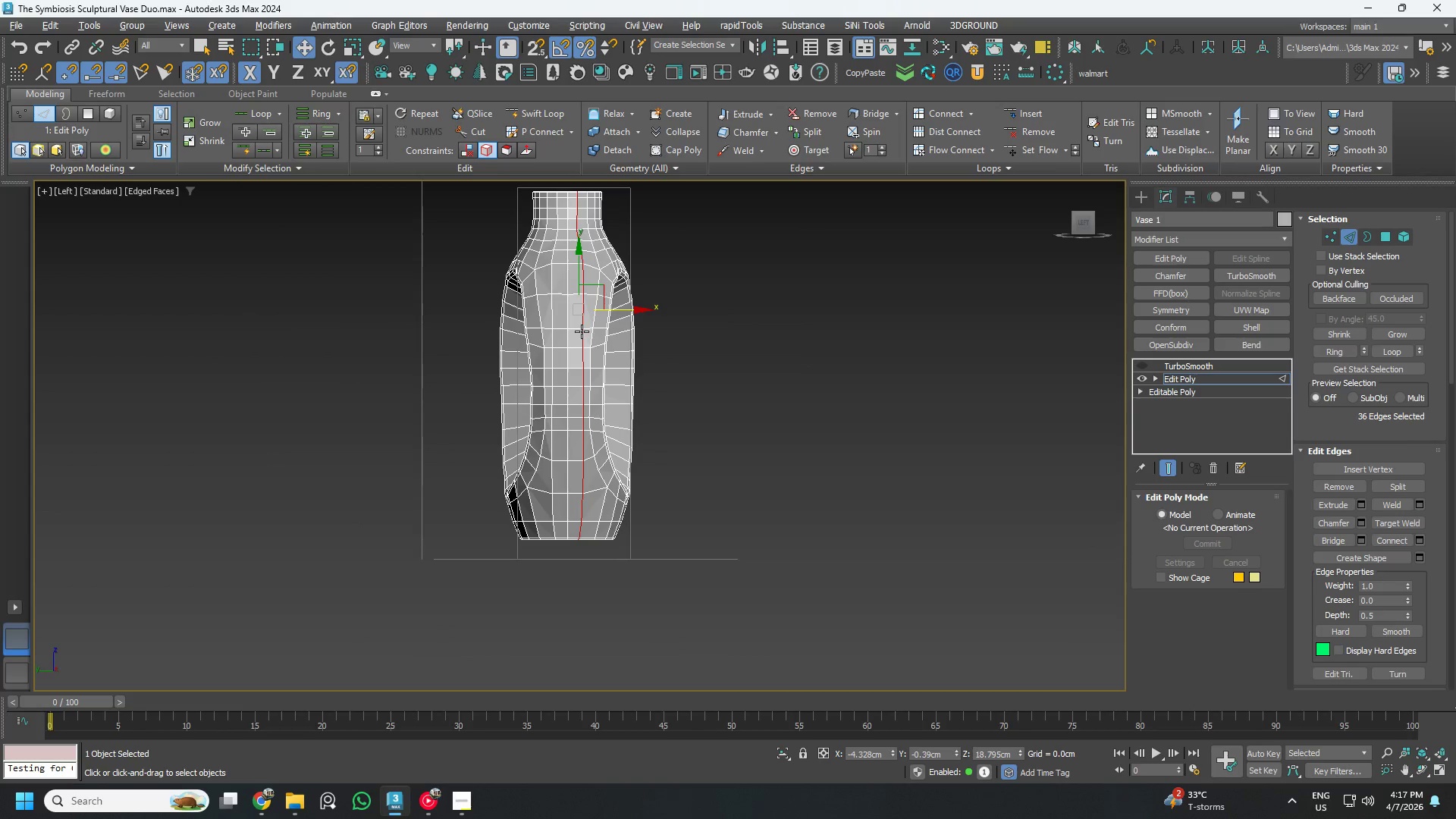 
key(Alt+AltLeft)
 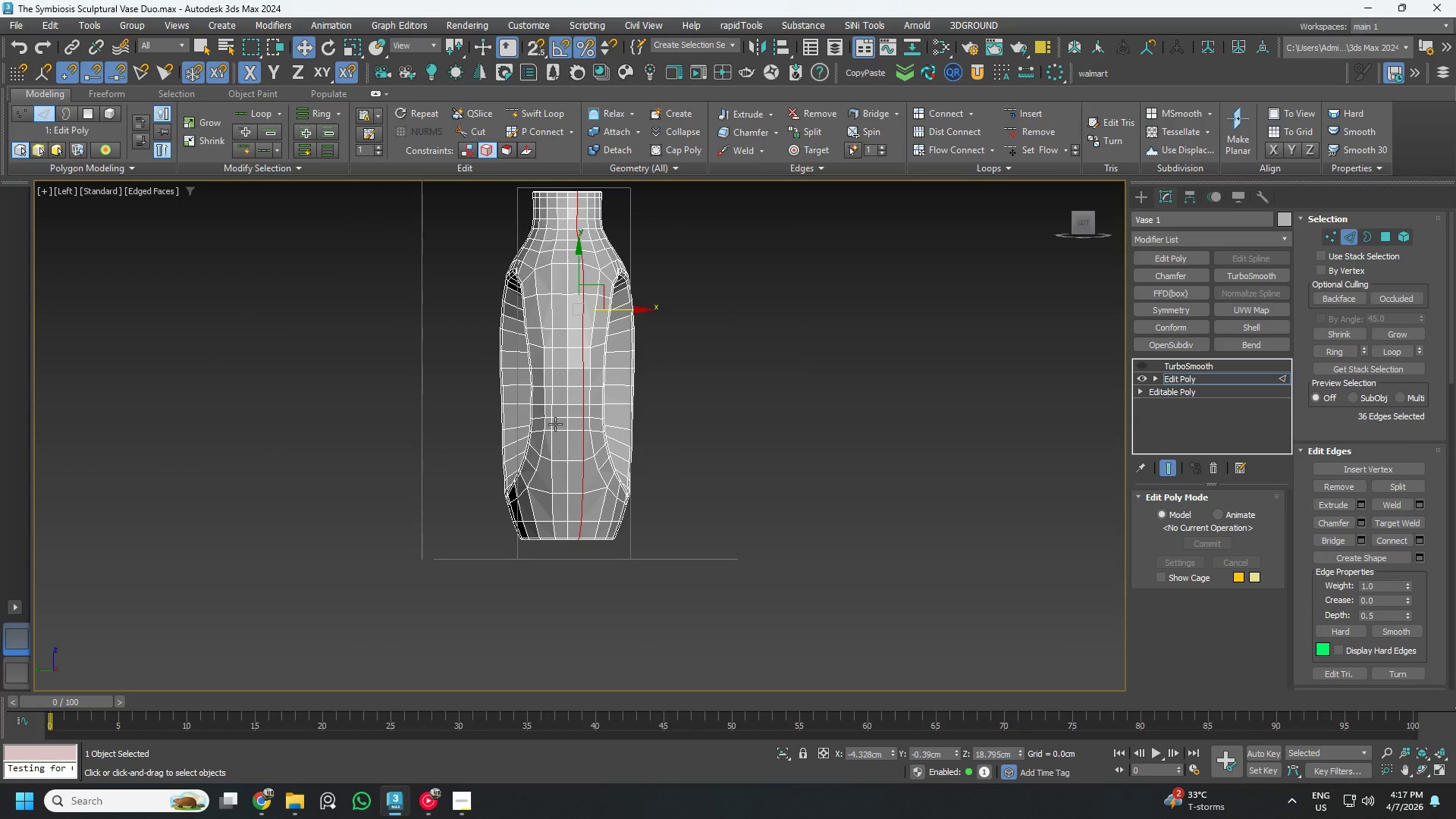 
scroll: coordinate [582, 331], scroll_direction: none, amount: 0.0
 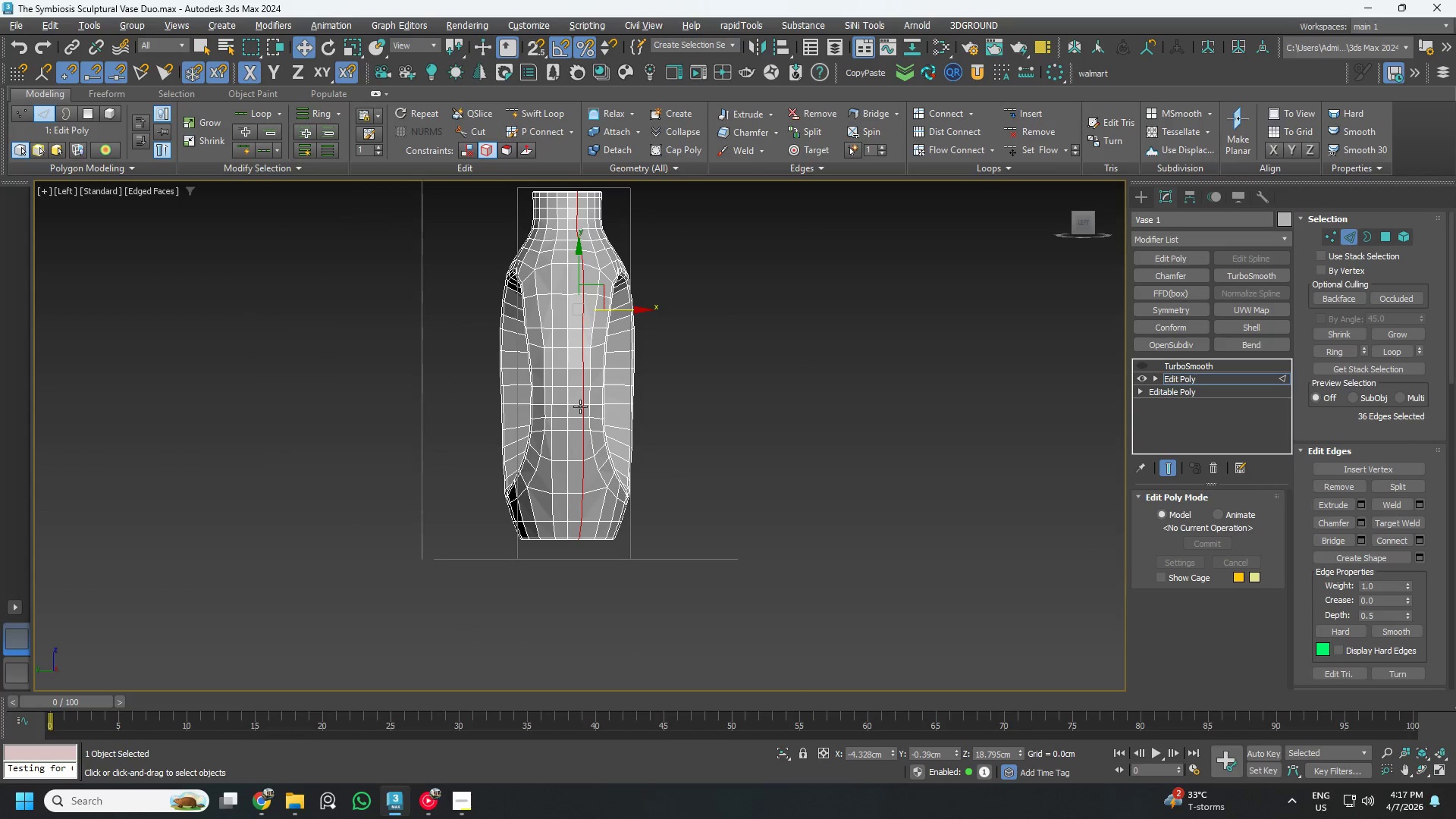 
key(Control+ControlLeft)
 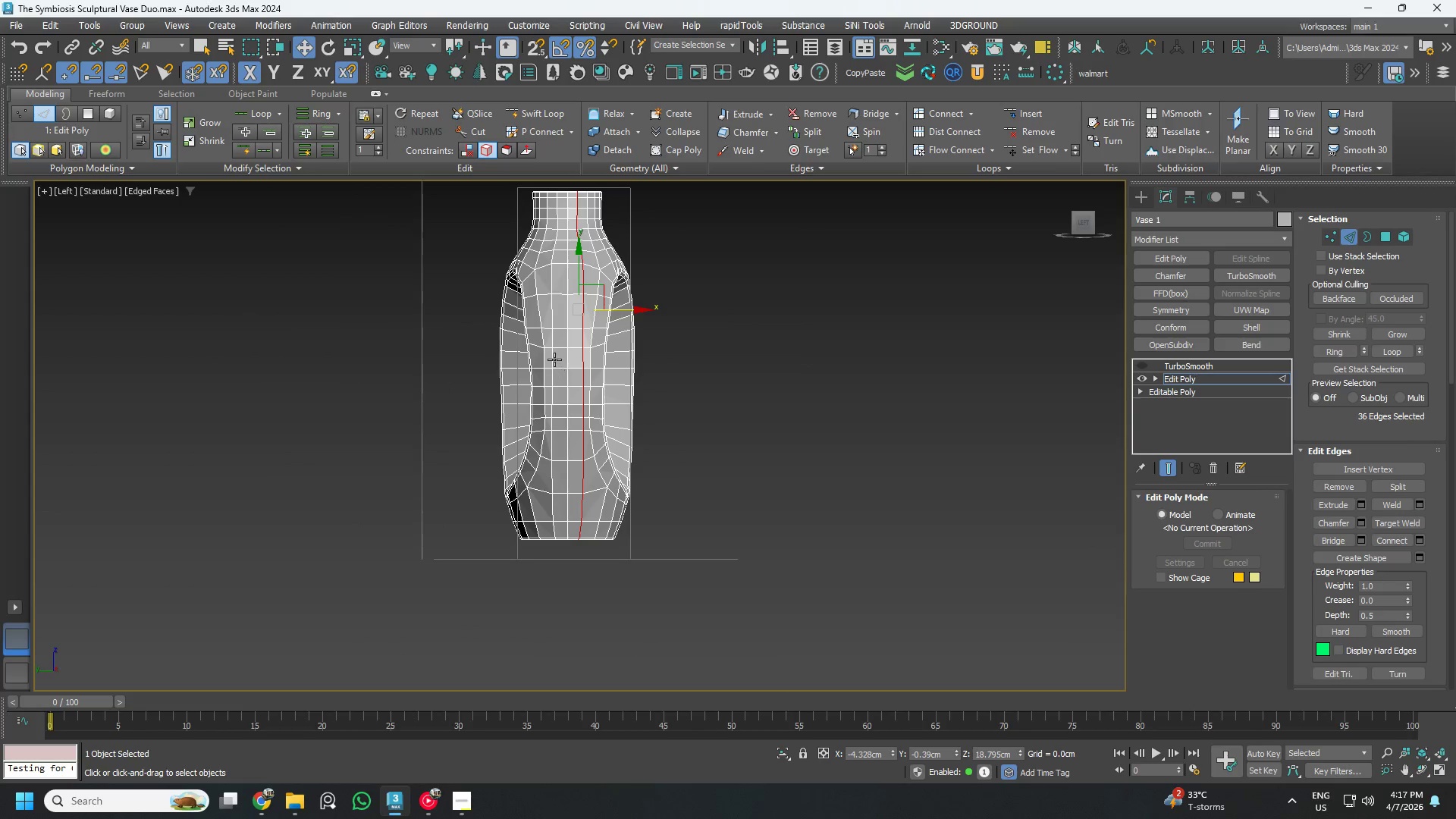 
hold_key(key=ControlLeft, duration=0.69)
double_click([552, 359])
 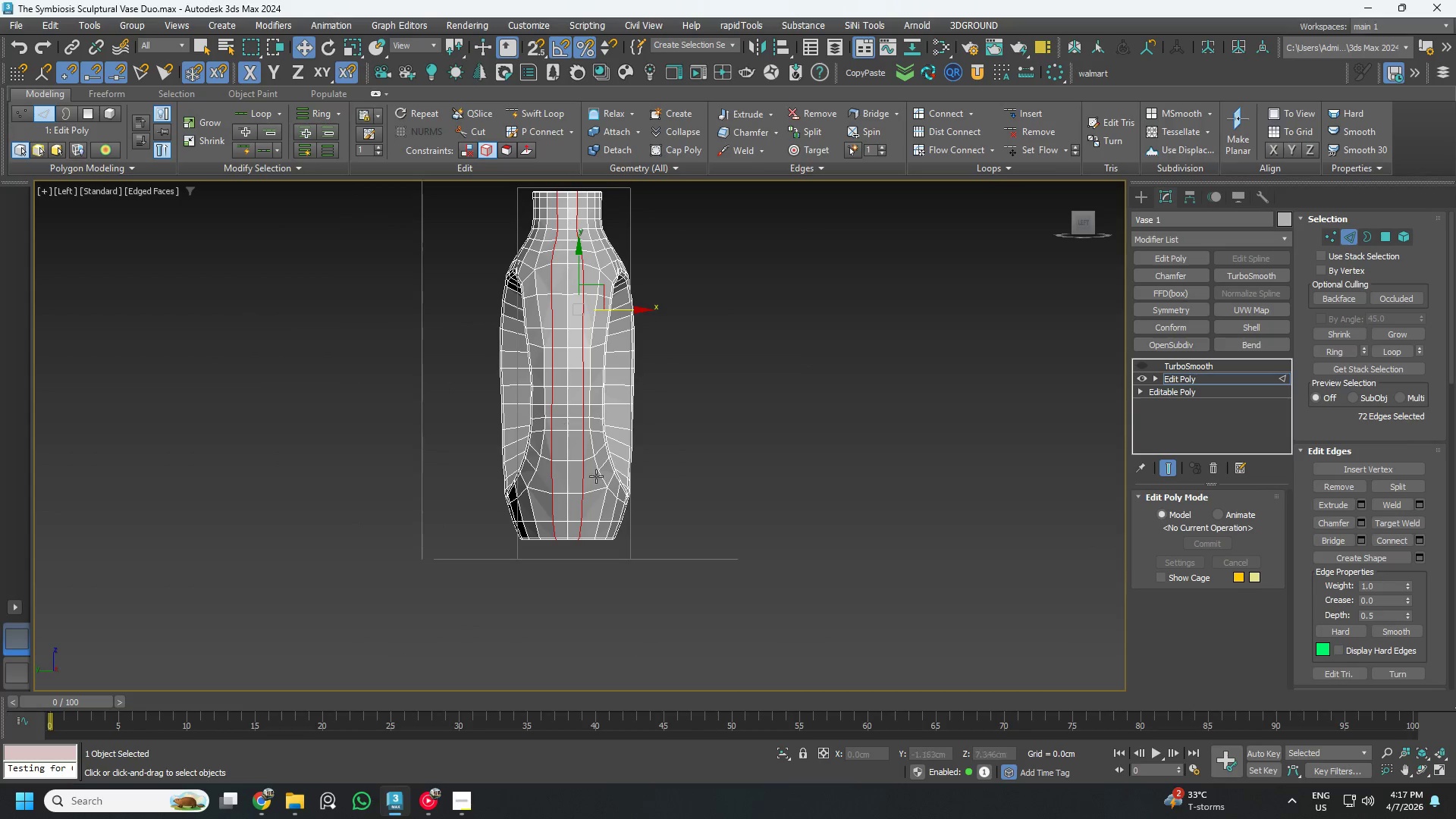 
hold_key(key=AltLeft, duration=1.51)
left_click_drag(start_coordinate=[678, 629], to_coordinate=[414, 479])
 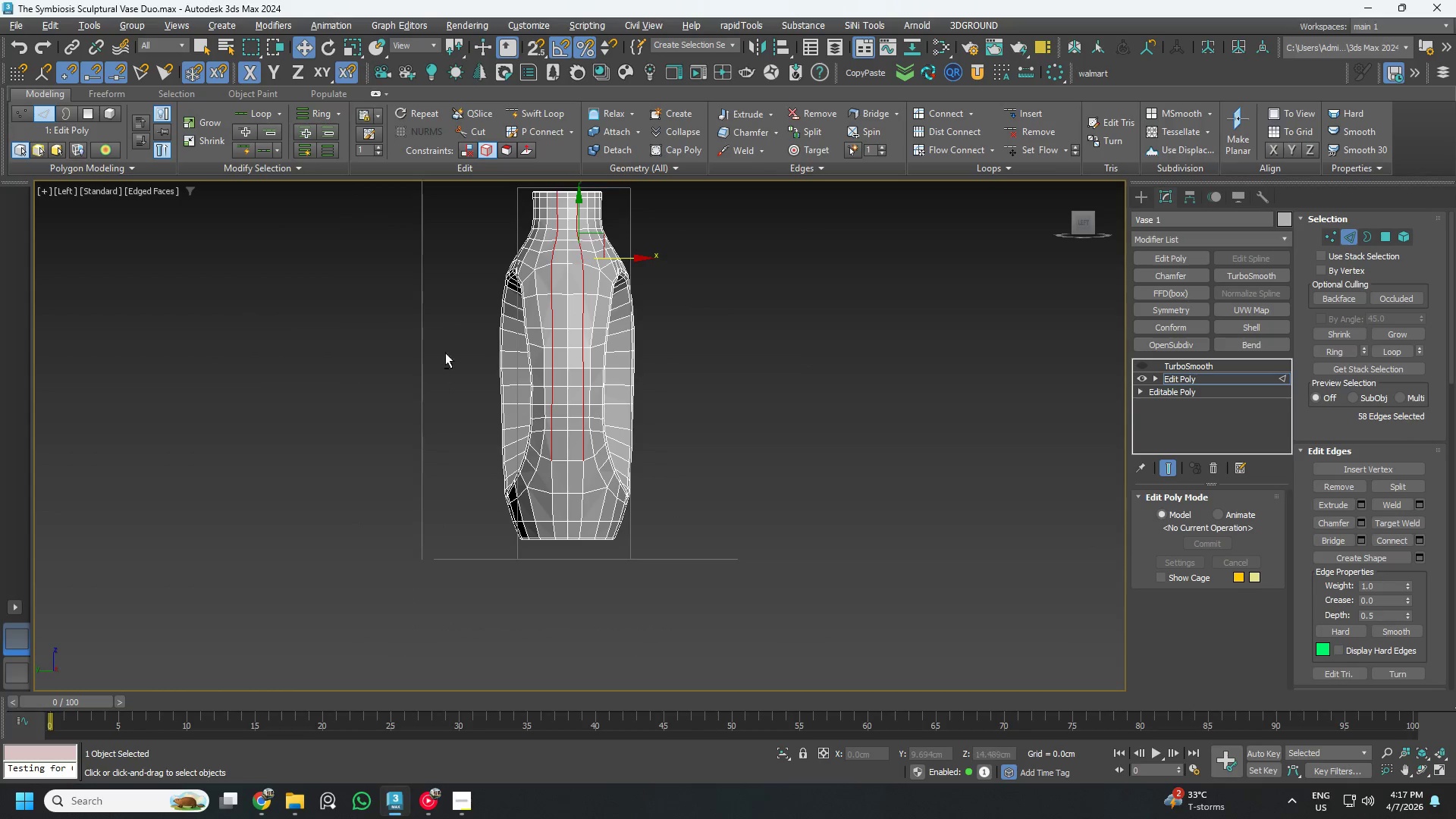 
hold_key(key=AltLeft, duration=0.33)
 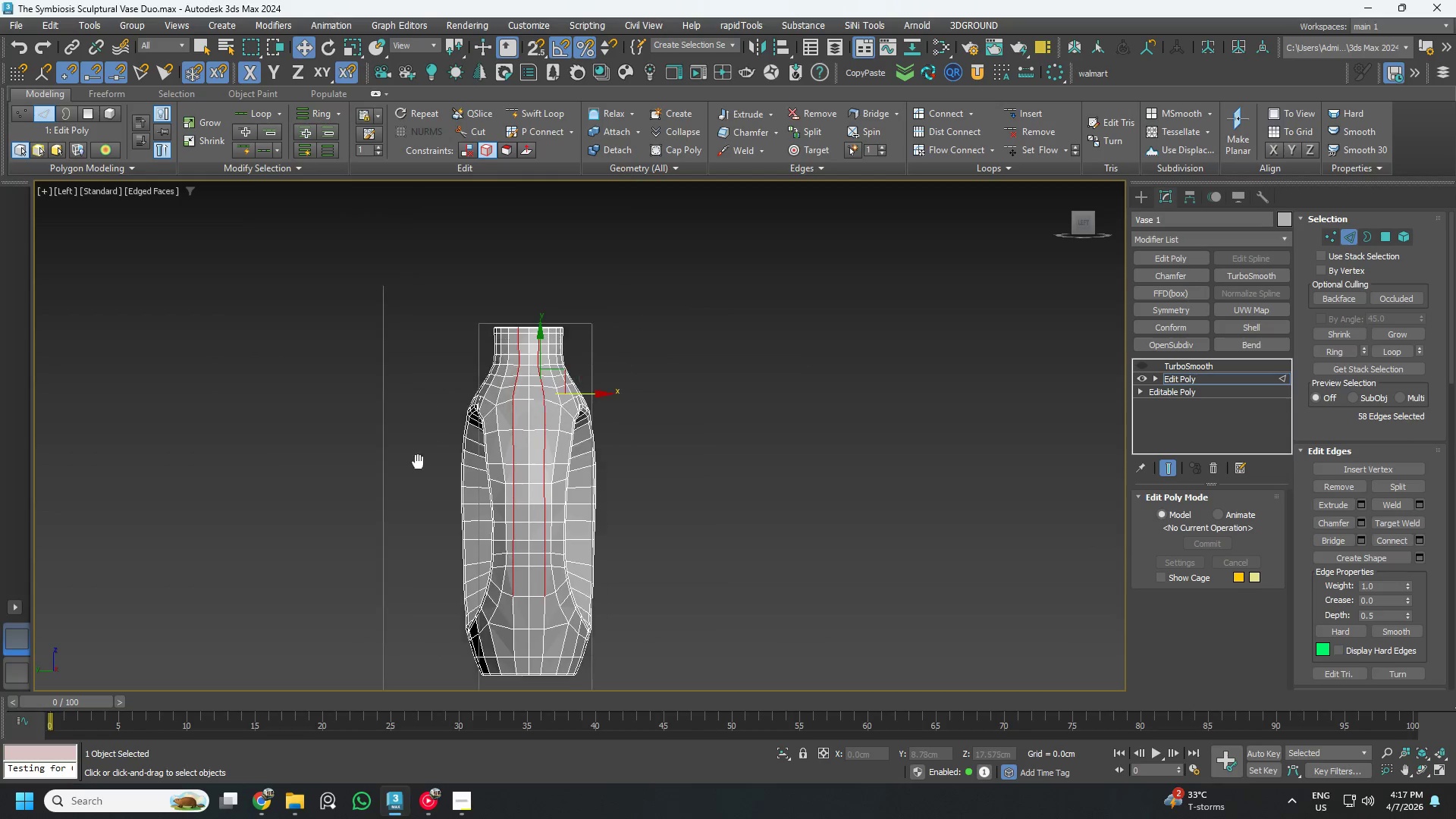 
hold_key(key=AltLeft, duration=1.51)
left_click_drag(start_coordinate=[366, 328], to_coordinate=[697, 427])
 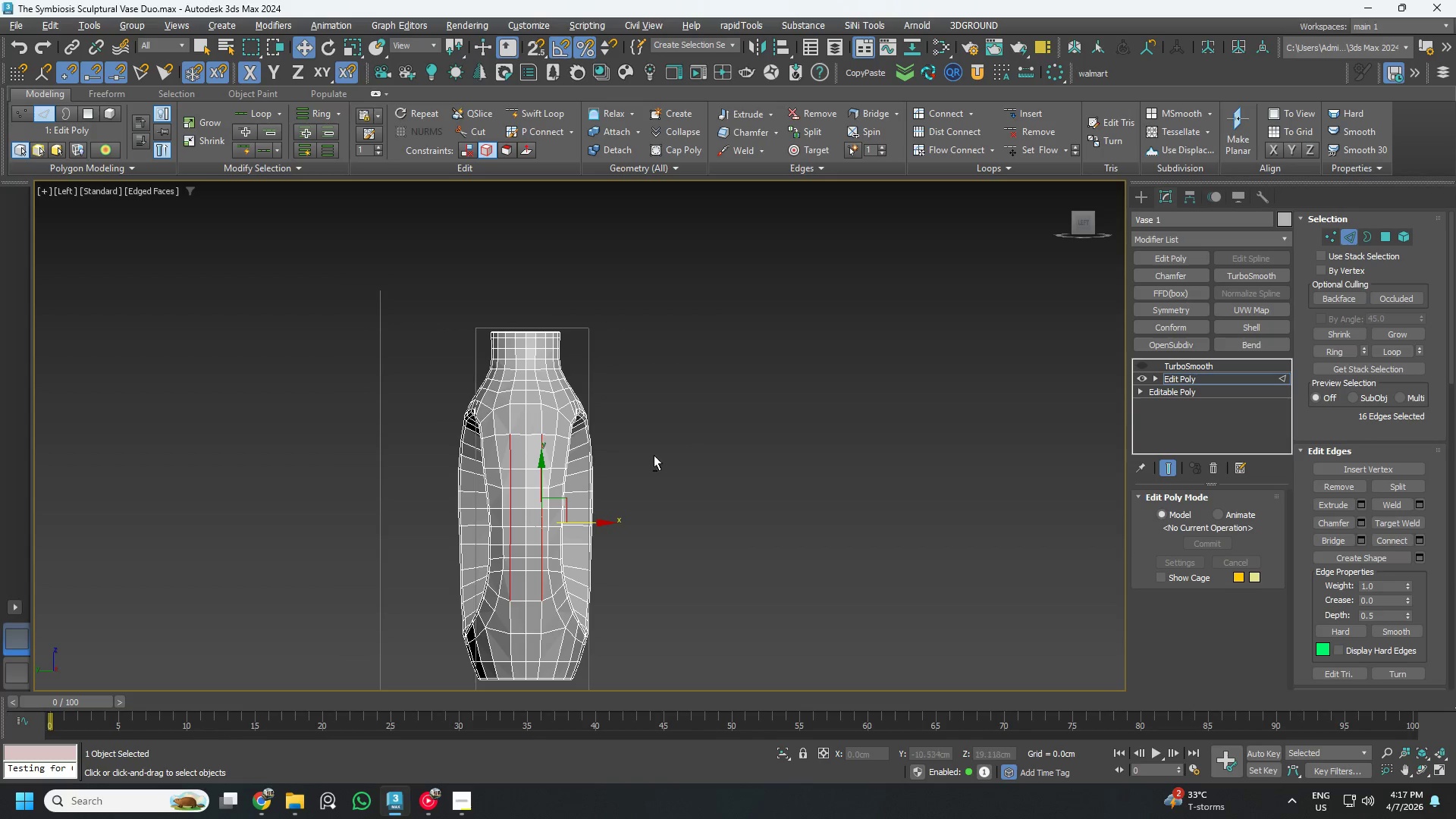 
key(Alt+AltLeft)
 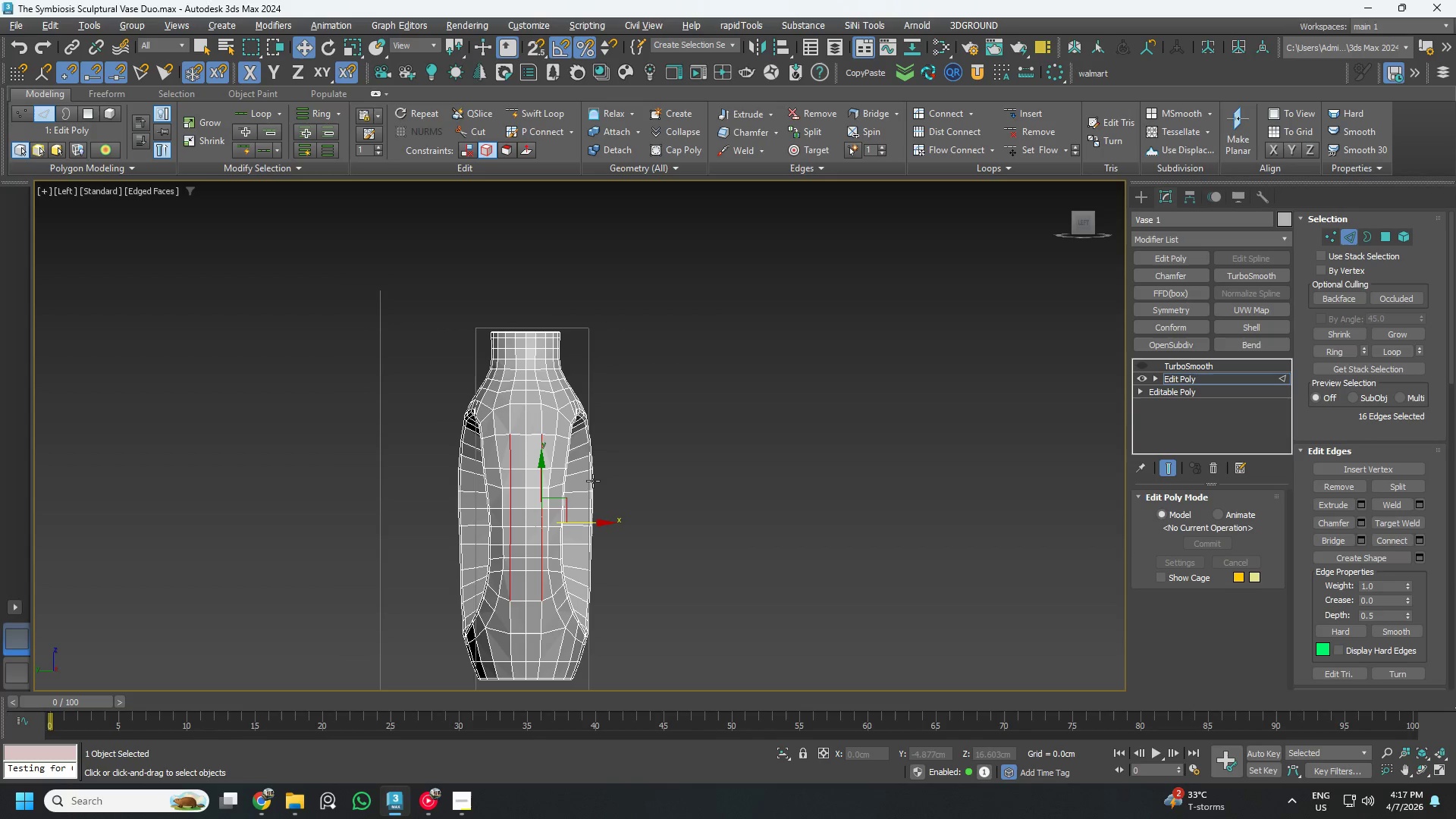 
key(Alt+AltLeft)
 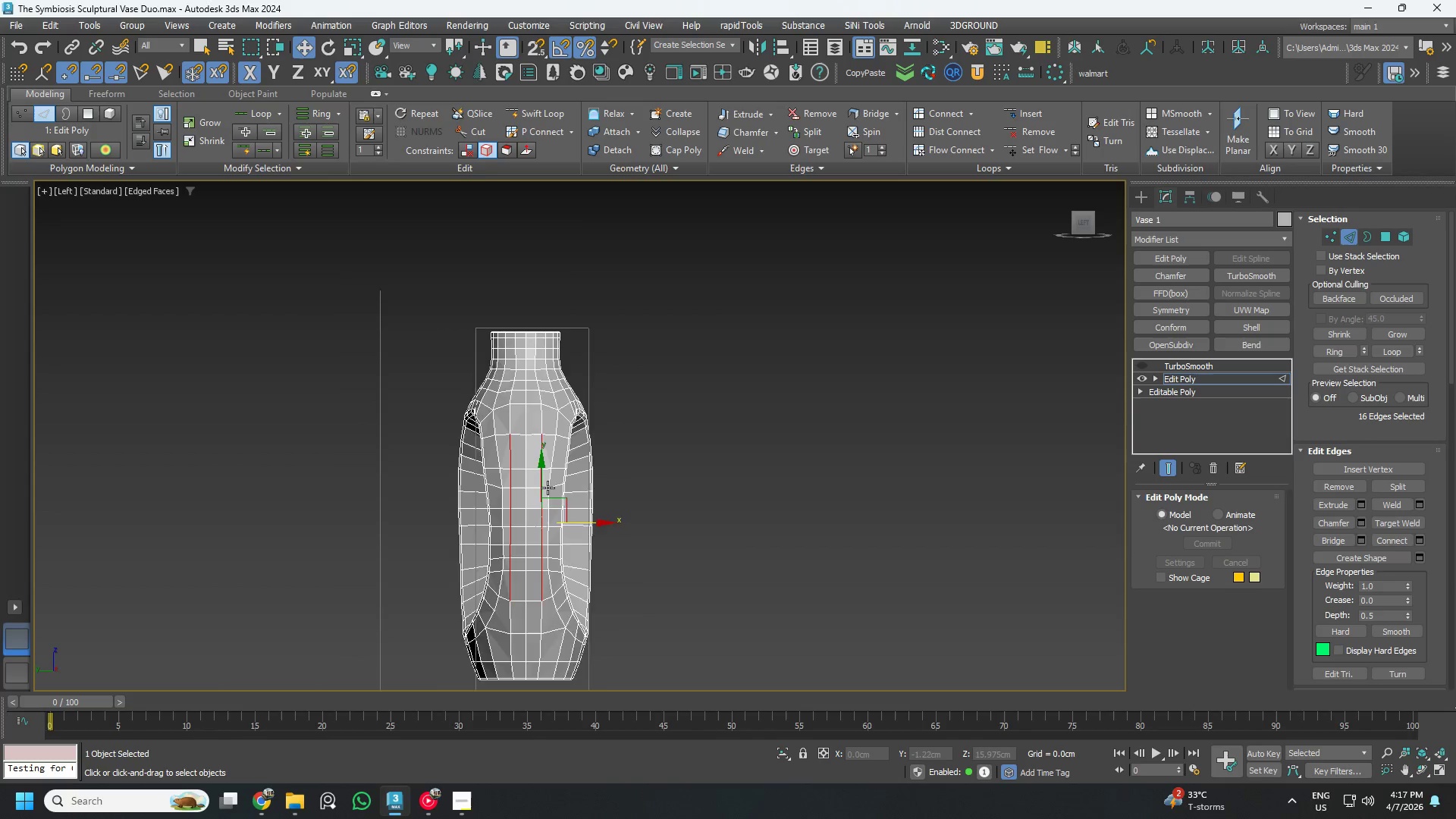 
scroll: coordinate [548, 488], scroll_direction: up, amount: 2.0
 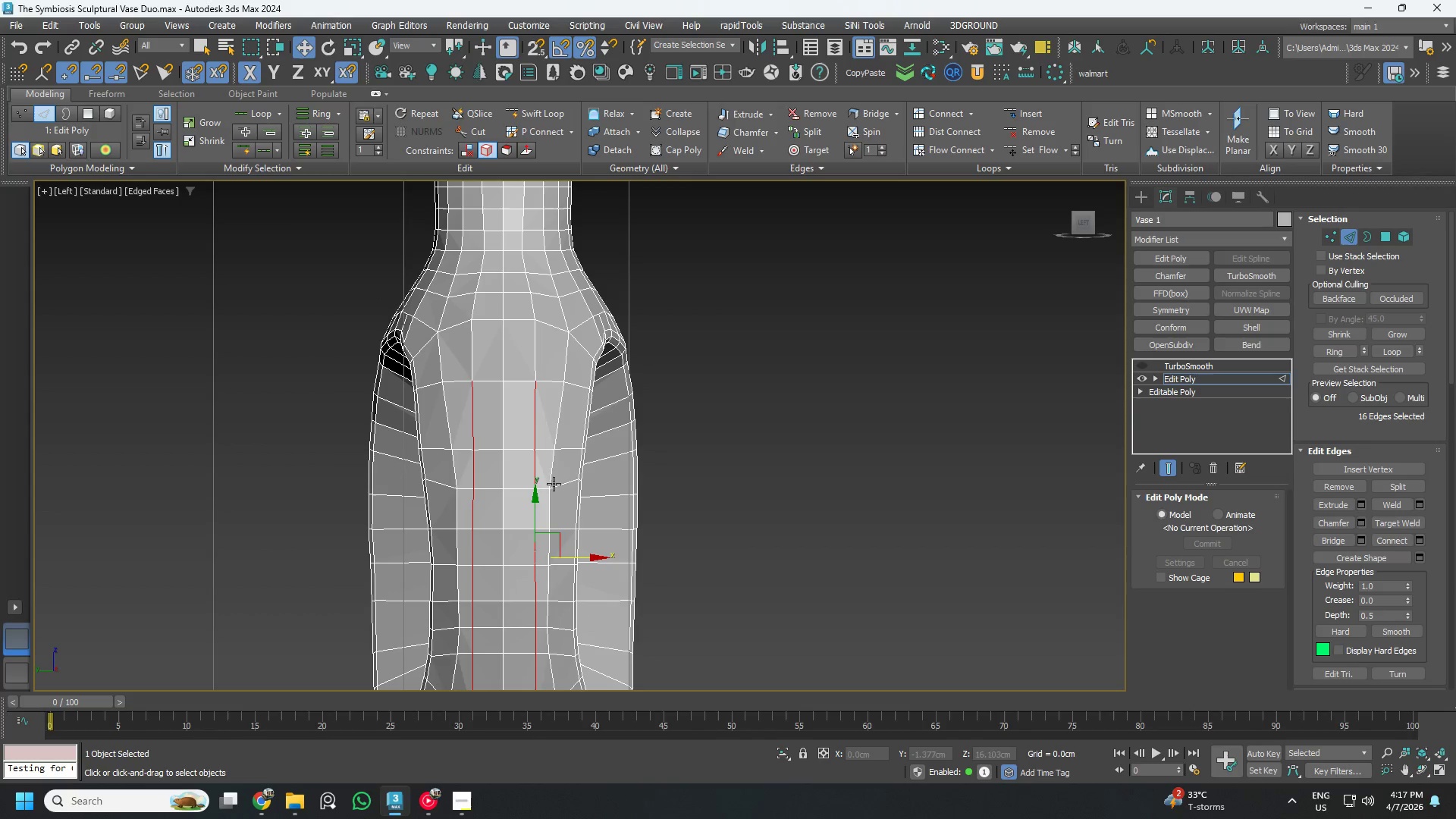 
key(Alt+AltLeft)
 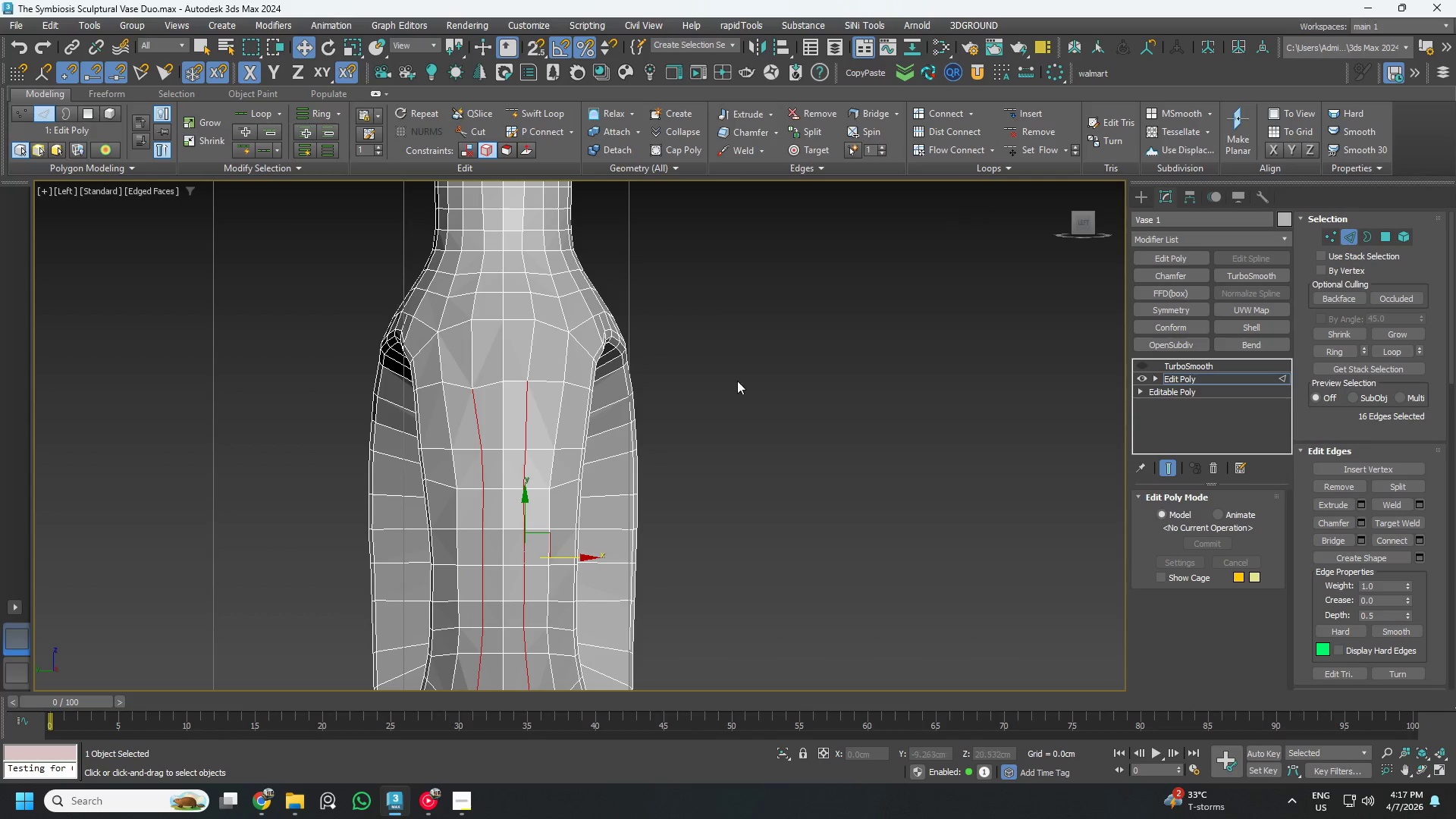 
key(Control+ControlLeft)
 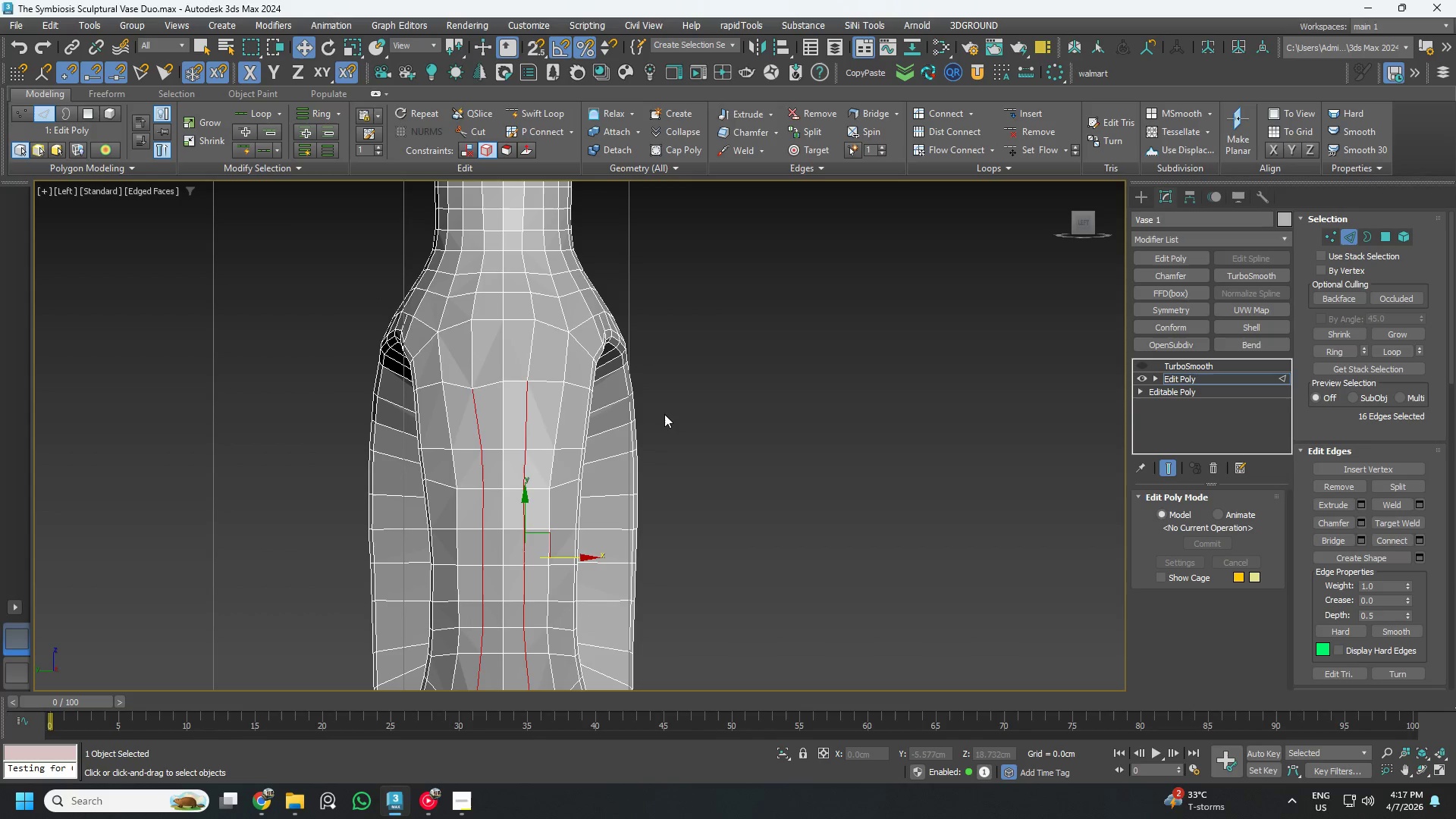 
key(Control+Z)
 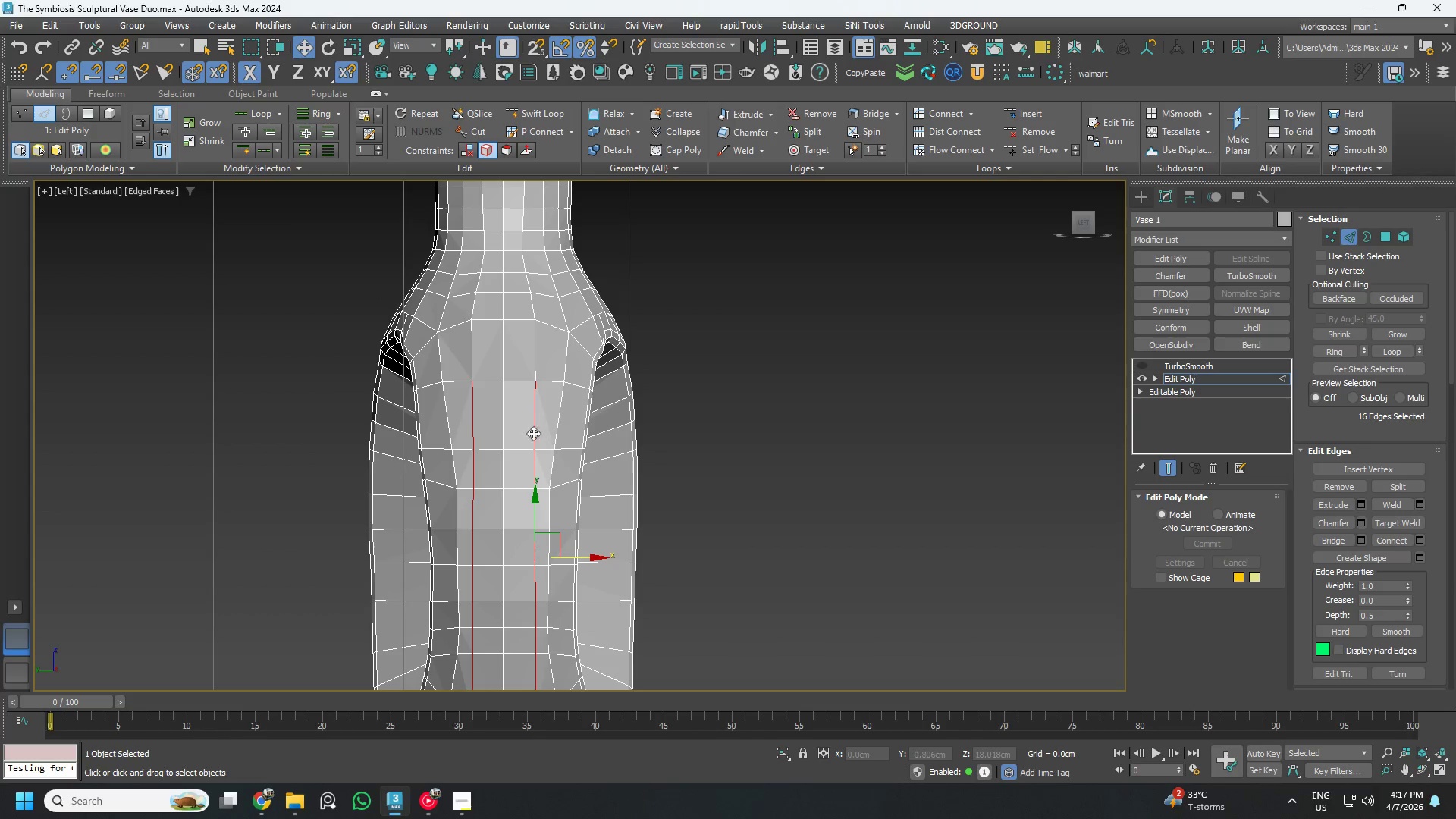 
hold_key(key=AltLeft, duration=0.69)
left_click_drag(start_coordinate=[347, 334], to_coordinate=[648, 416])
 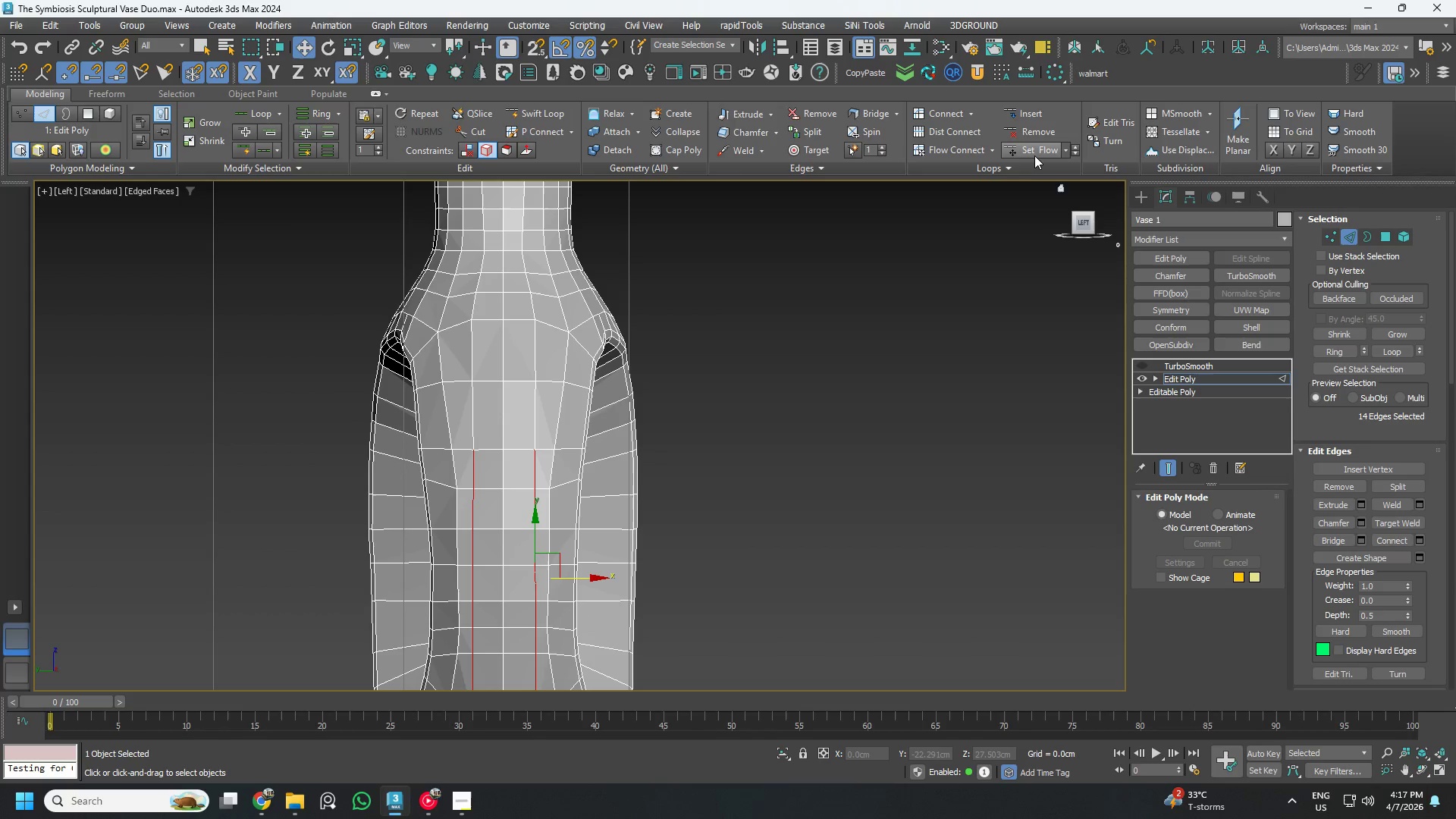 
left_click([1037, 155])
 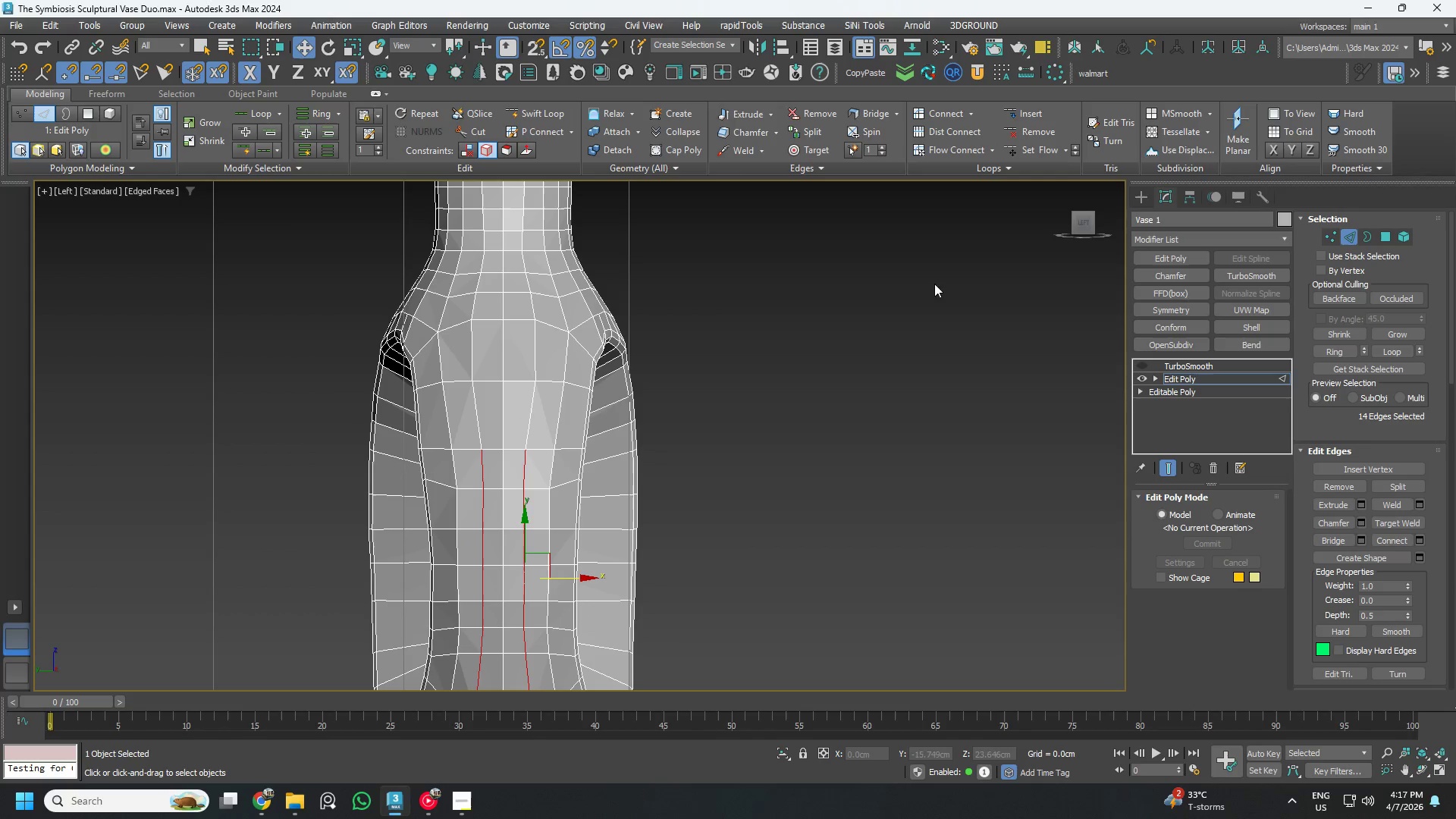 
scroll: coordinate [897, 346], scroll_direction: down, amount: 2.0
 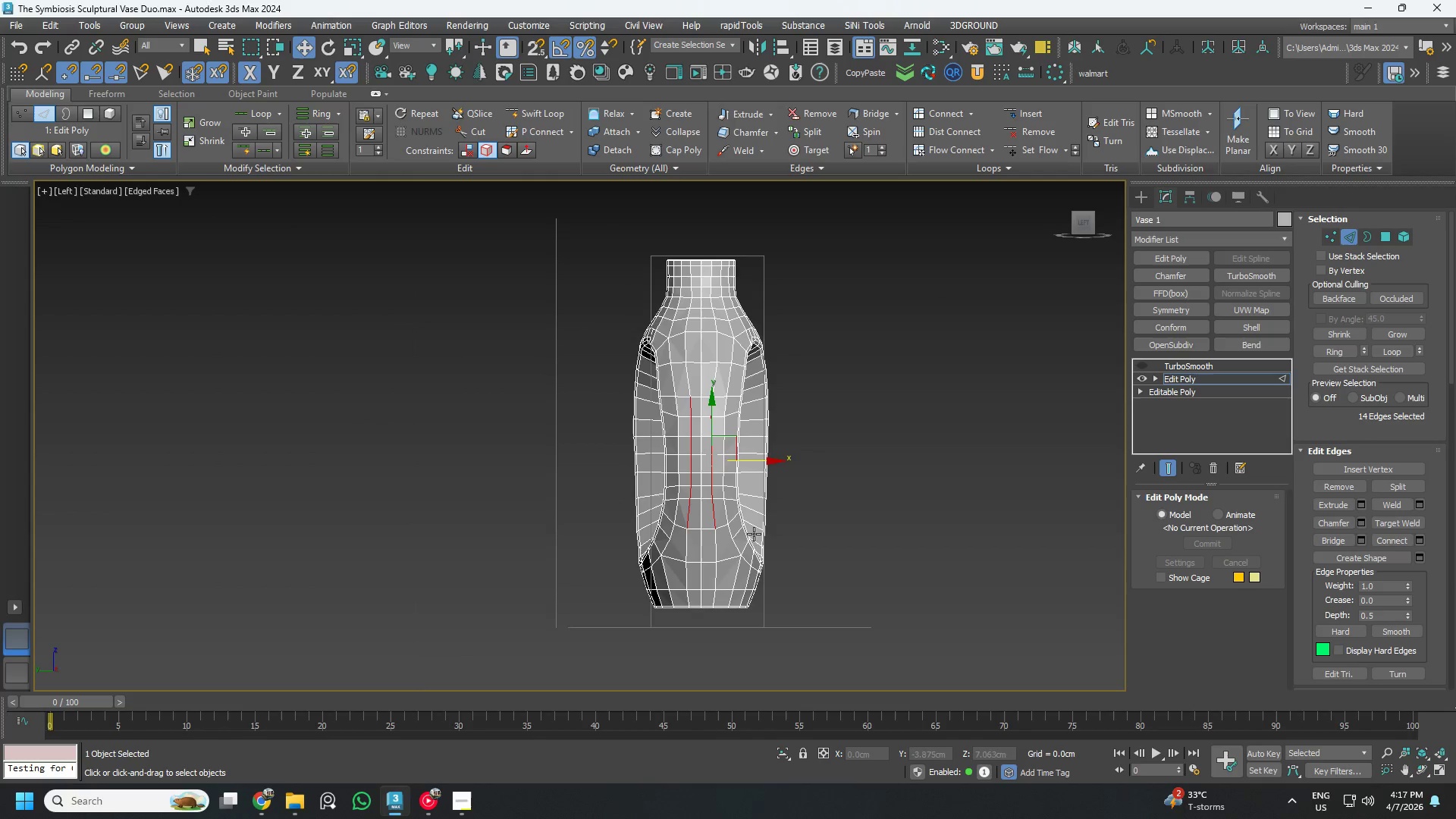 
scroll: coordinate [712, 475], scroll_direction: up, amount: 2.0
 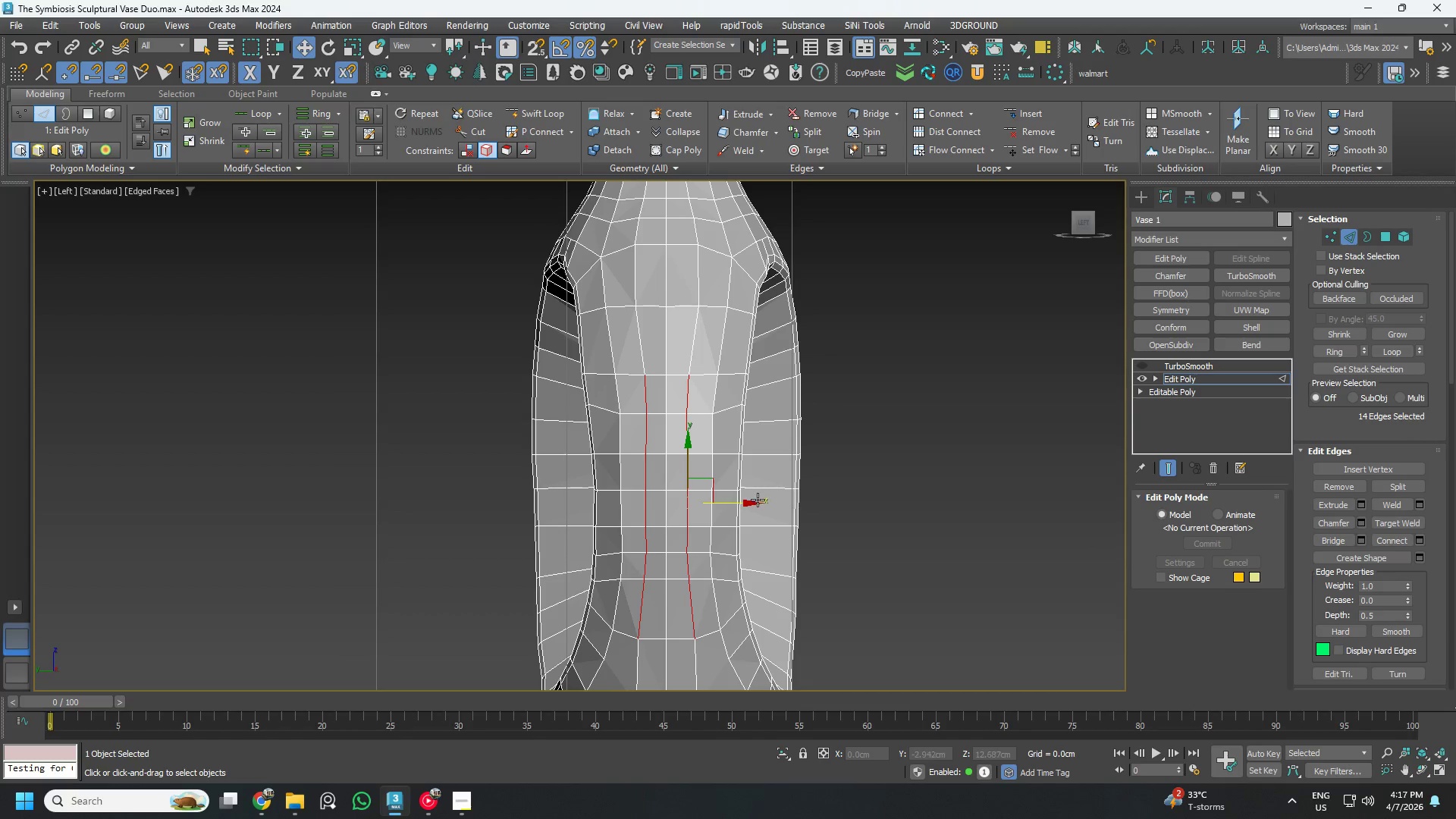 
hold_key(key=AltLeft, duration=1.5)
 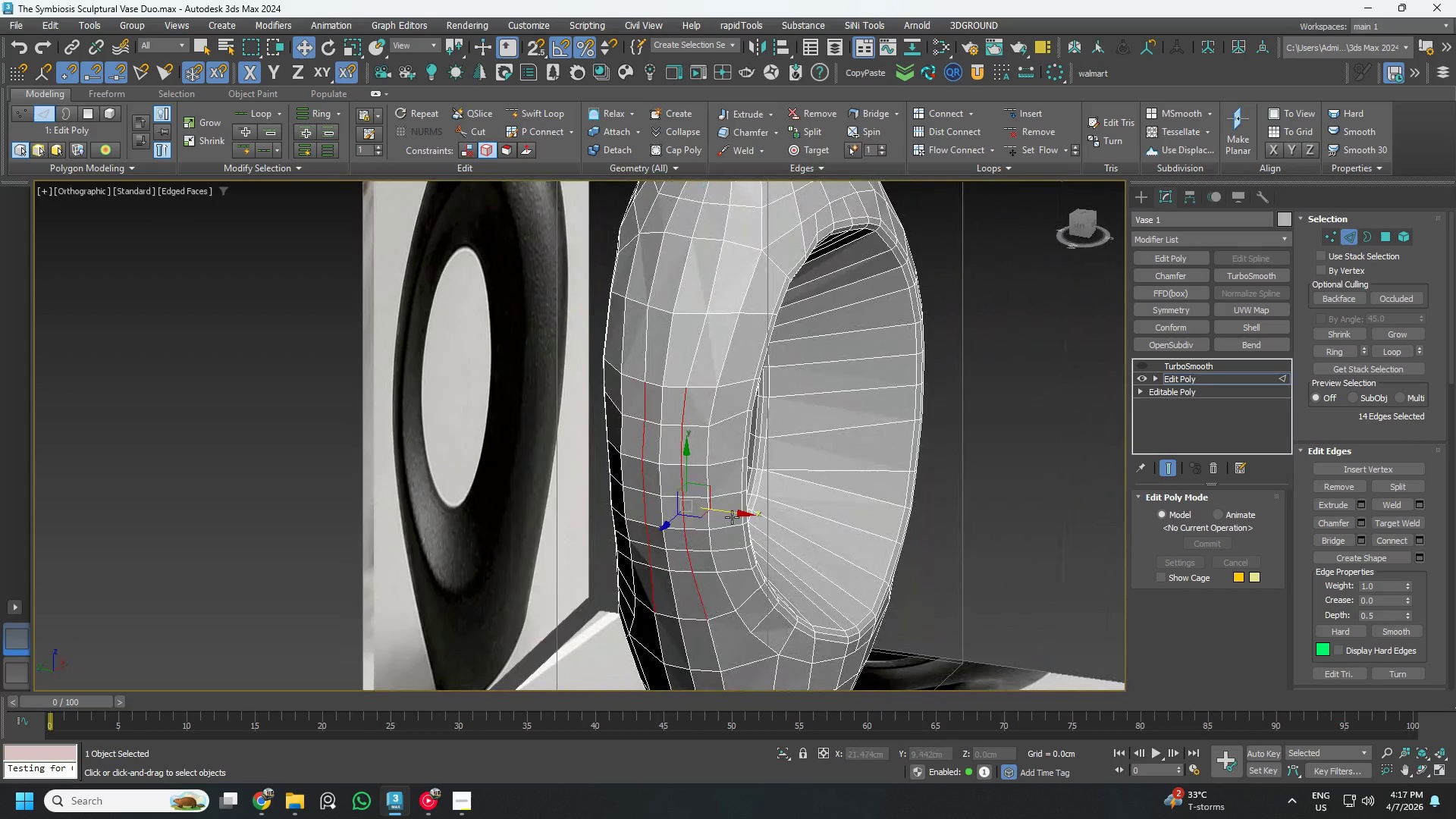 
hold_key(key=AltLeft, duration=0.47)
 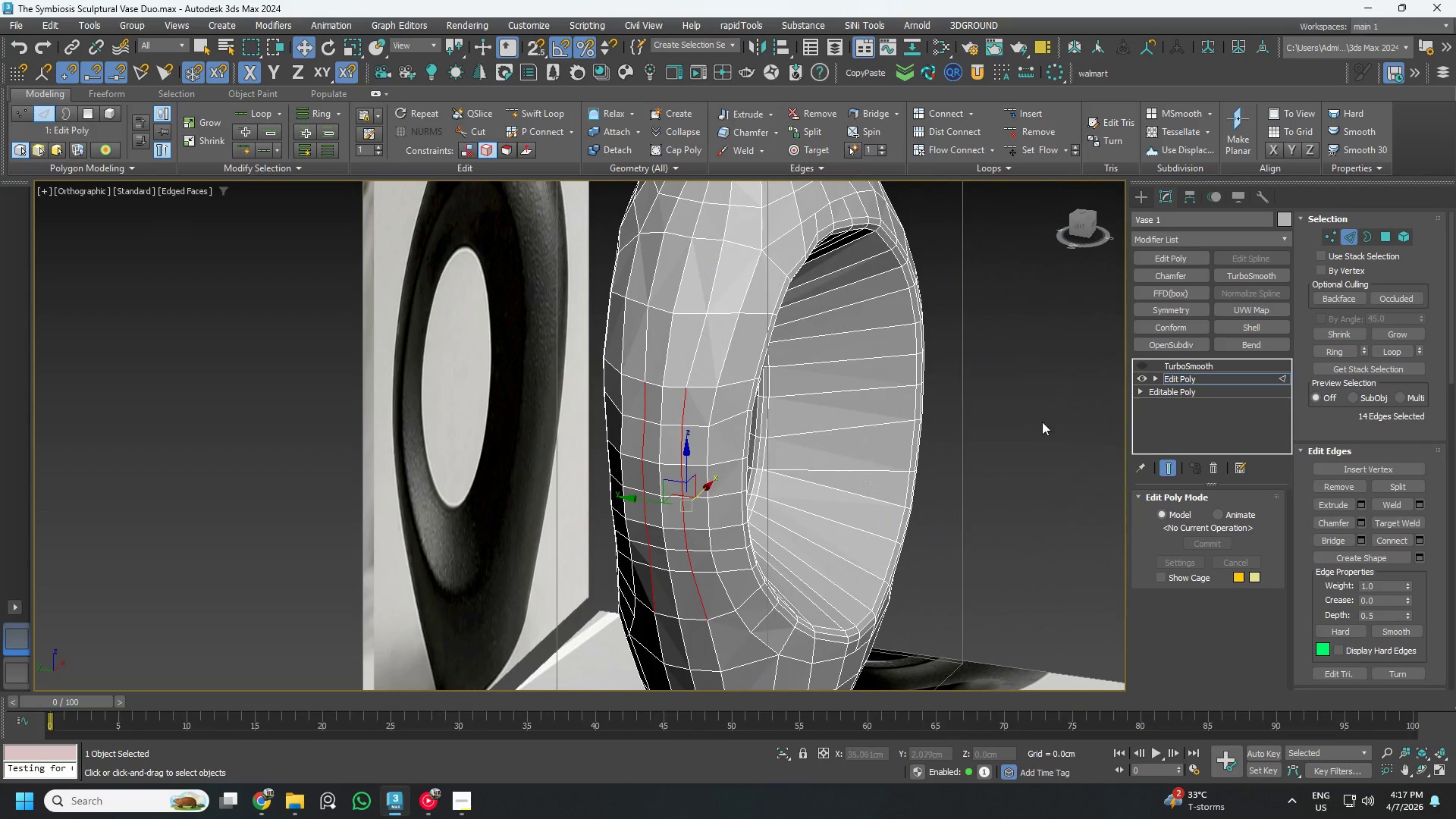 
left_click([1043, 421])
 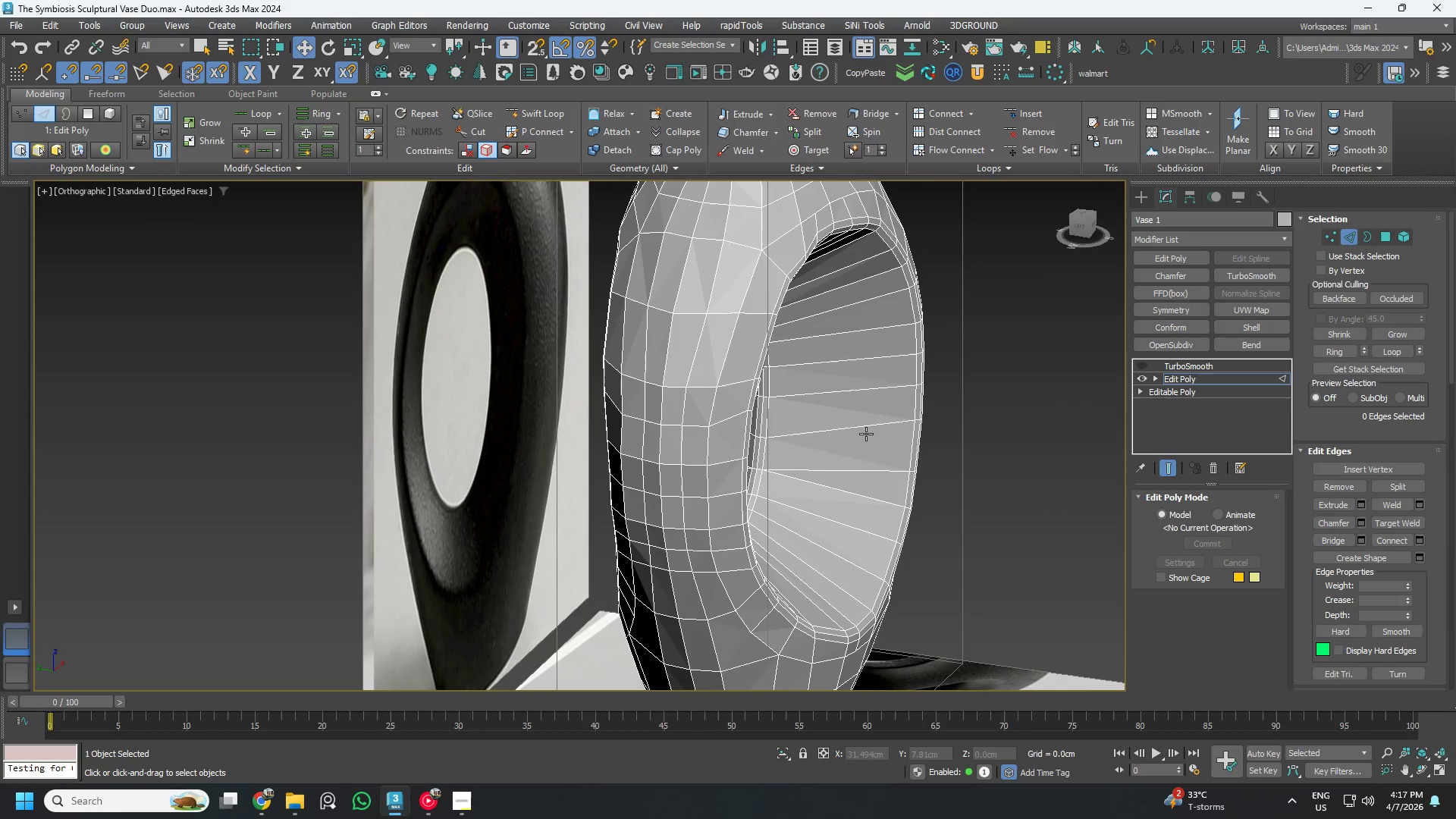 
key(Control+S)
 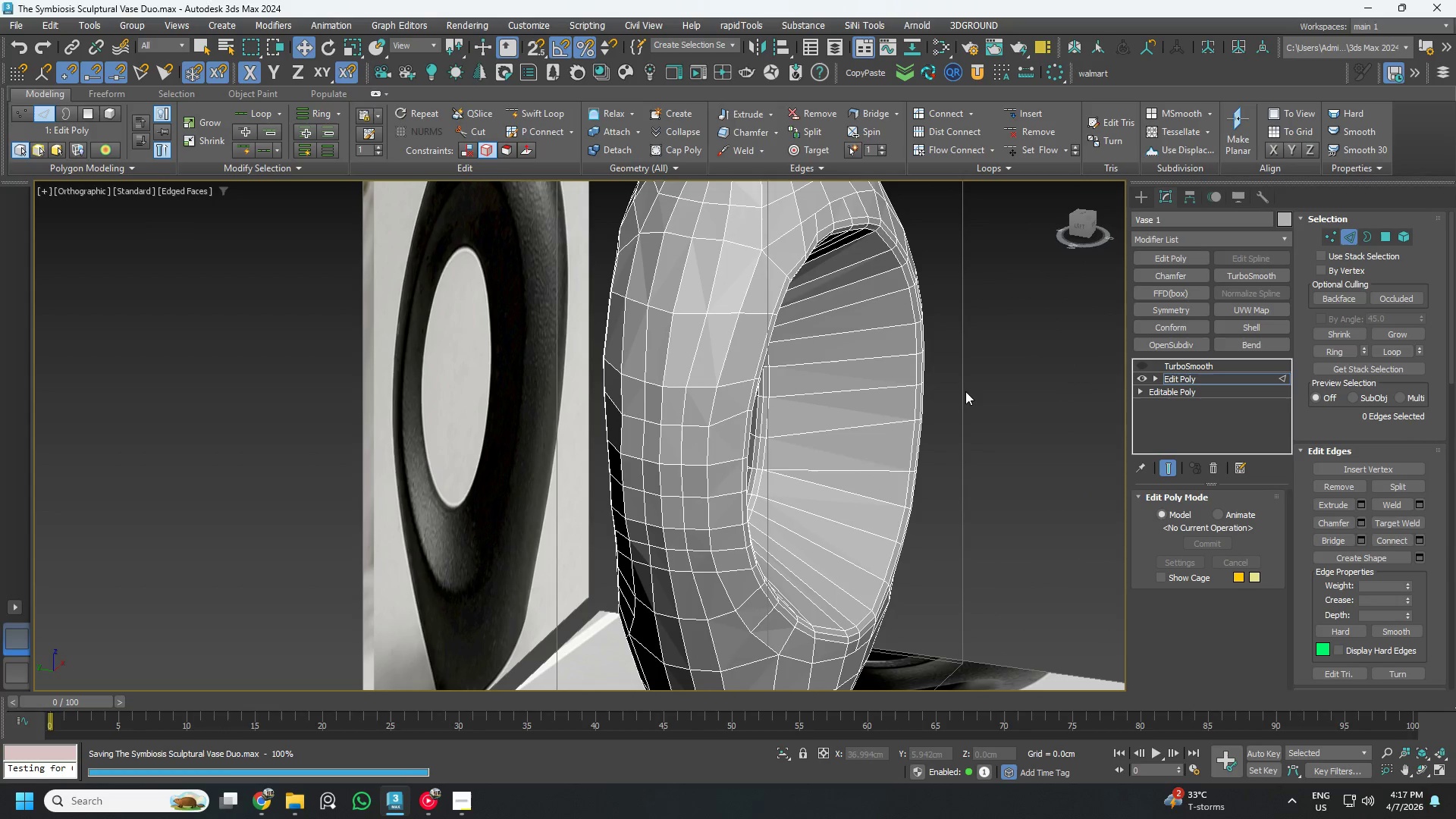 
hold_key(key=AltLeft, duration=1.5)
 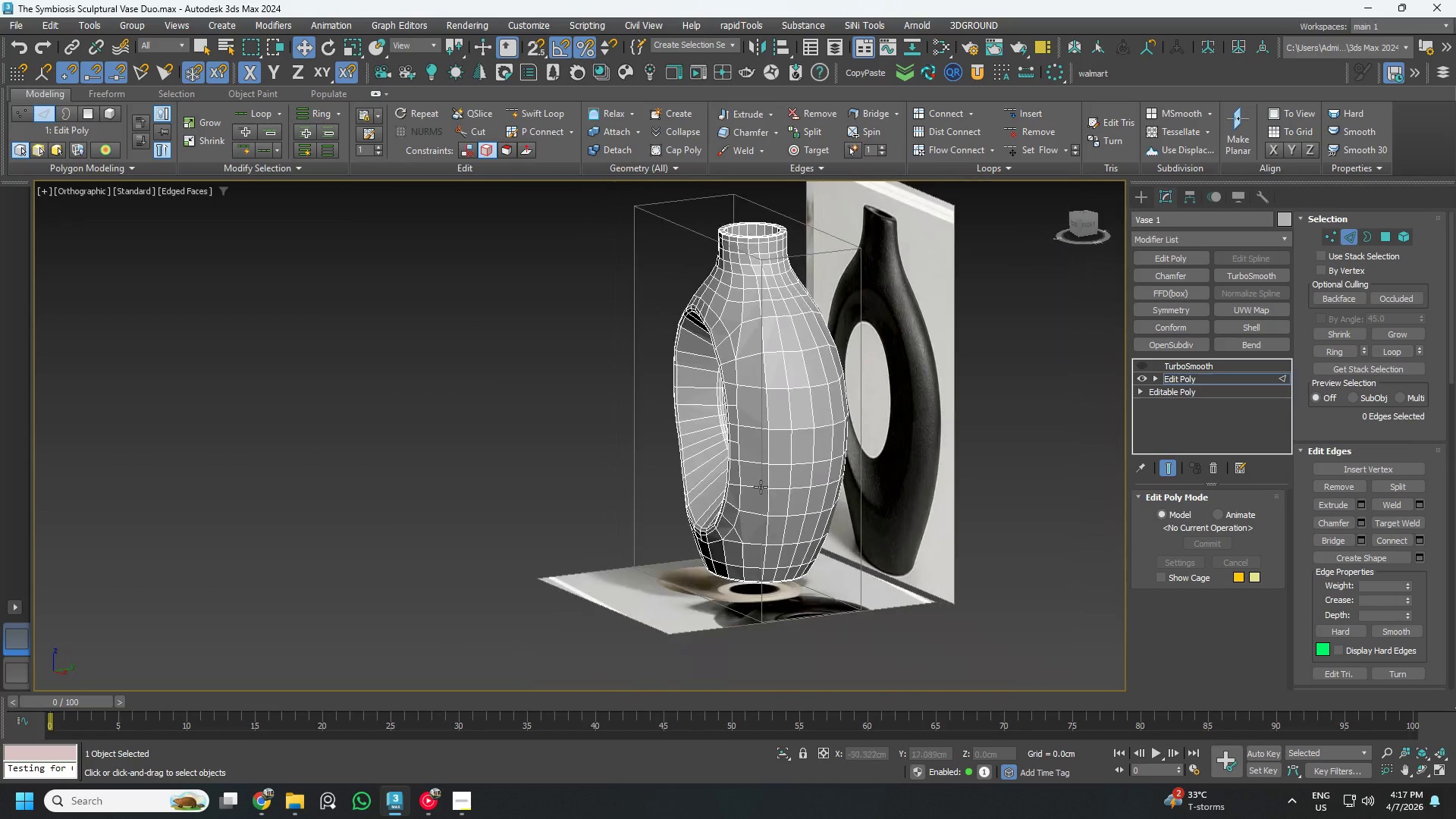 
scroll: coordinate [871, 426], scroll_direction: down, amount: 1.0
 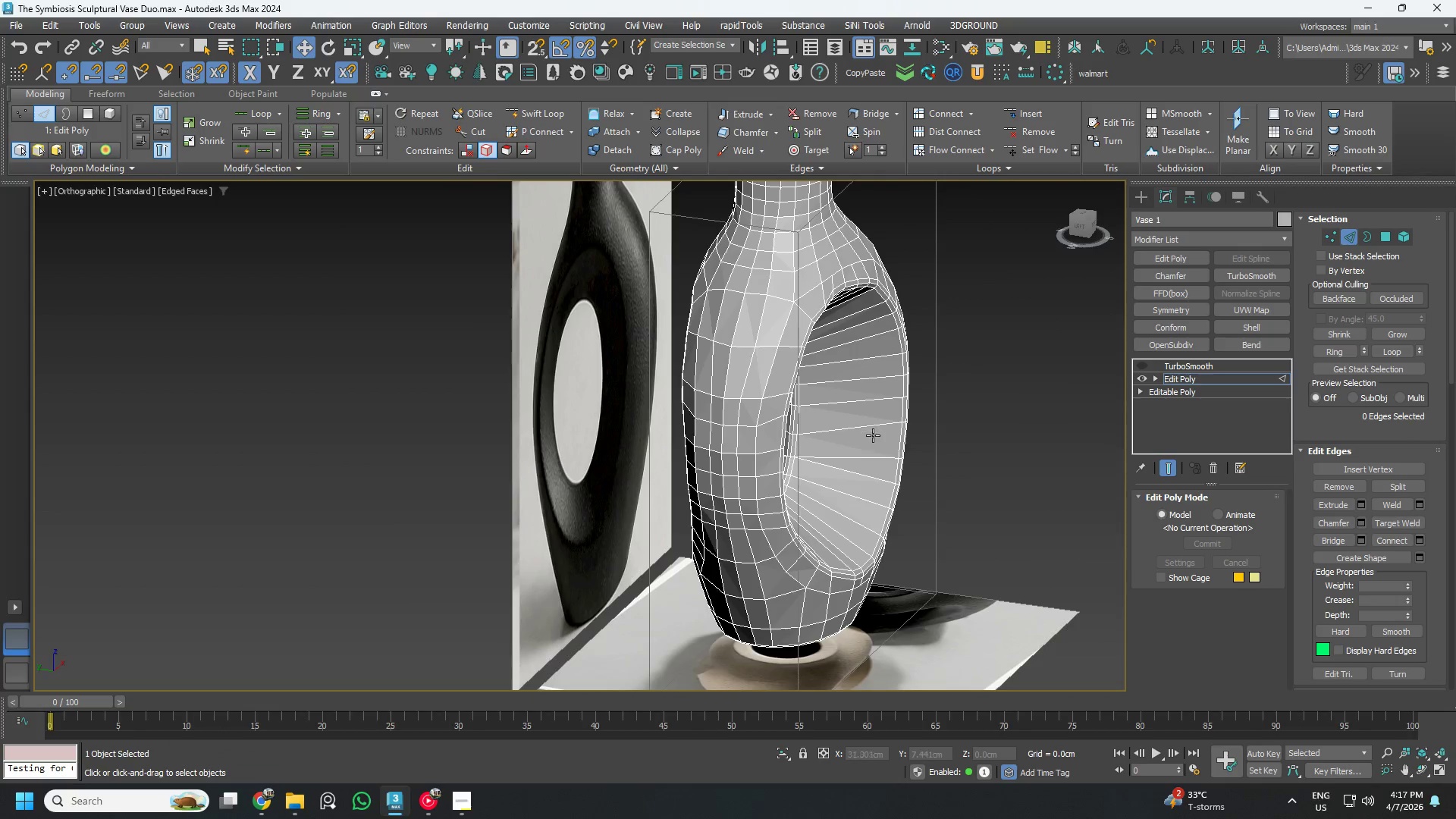 
hold_key(key=AltLeft, duration=0.34)
 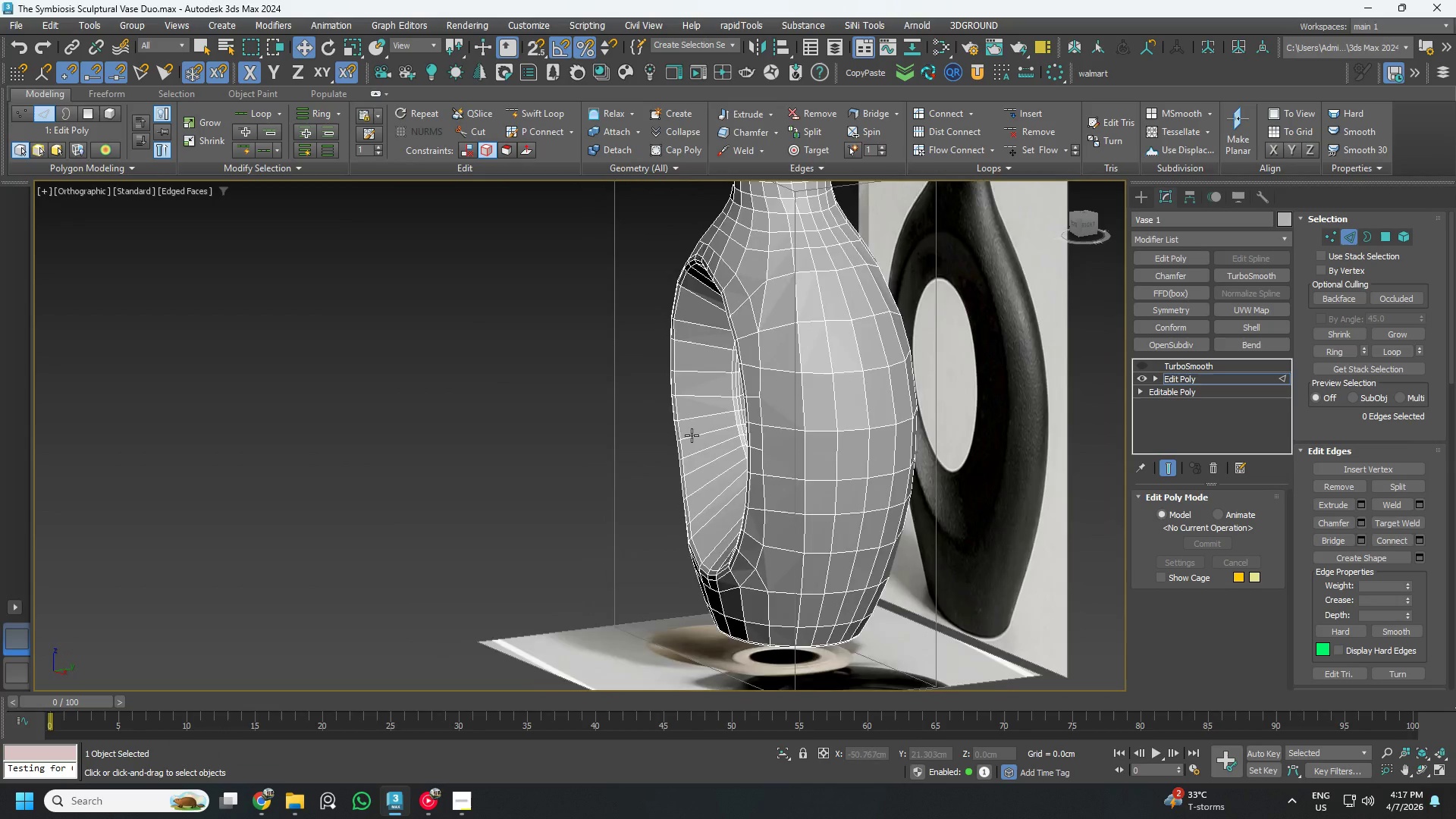 
hold_key(key=AltLeft, duration=1.5)
 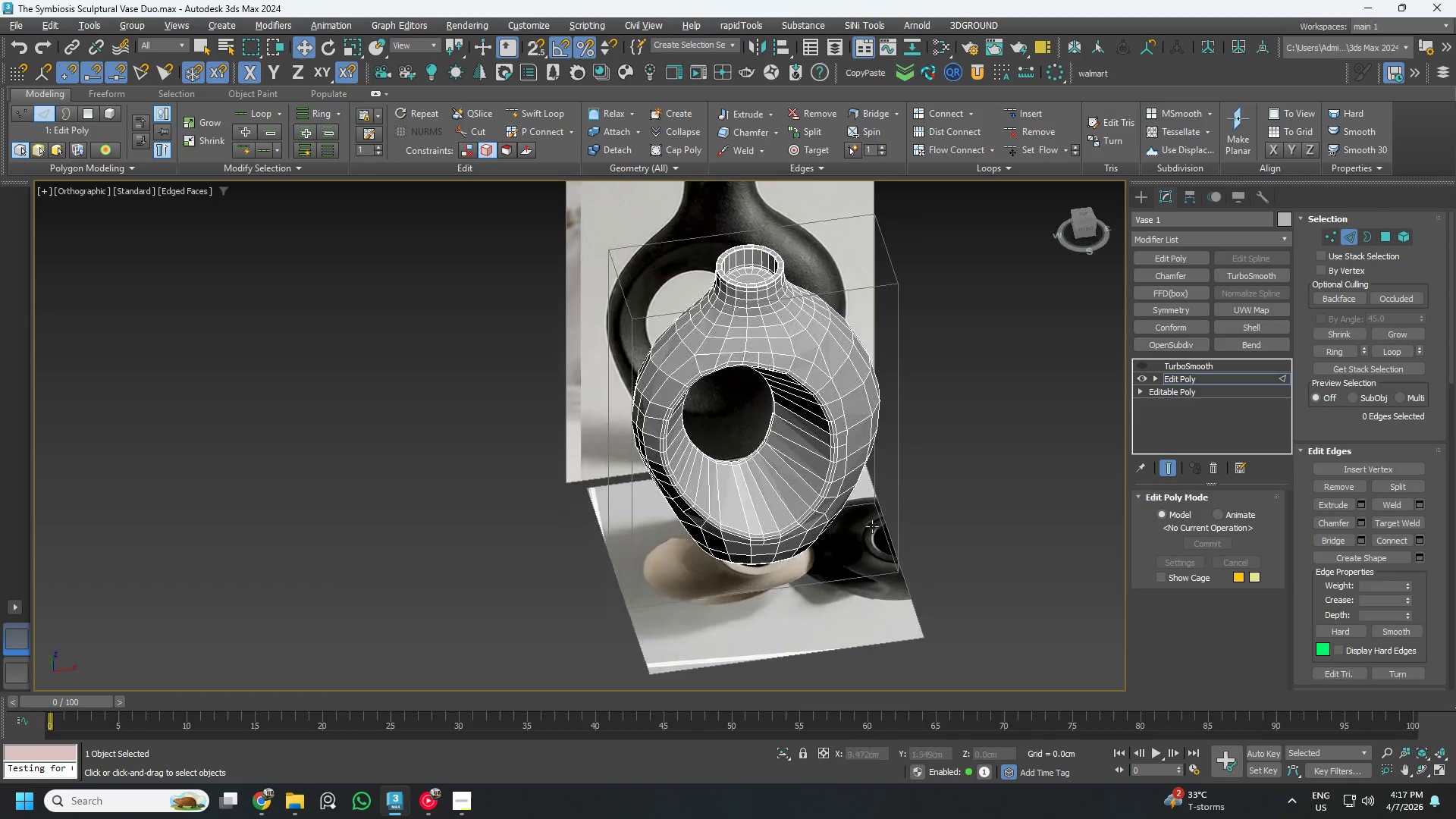 
scroll: coordinate [681, 425], scroll_direction: down, amount: 1.0
 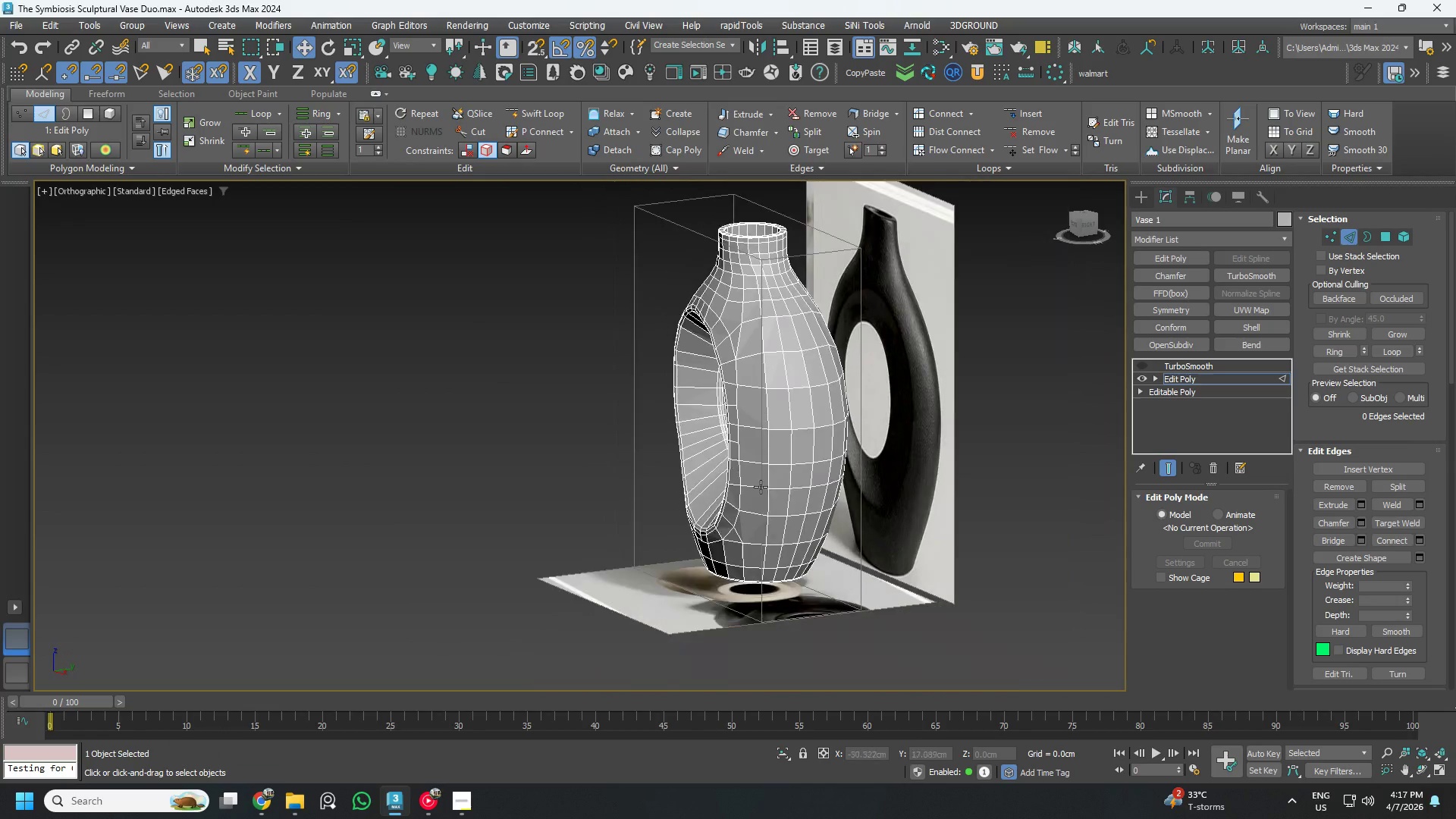 
hold_key(key=AltLeft, duration=0.62)
 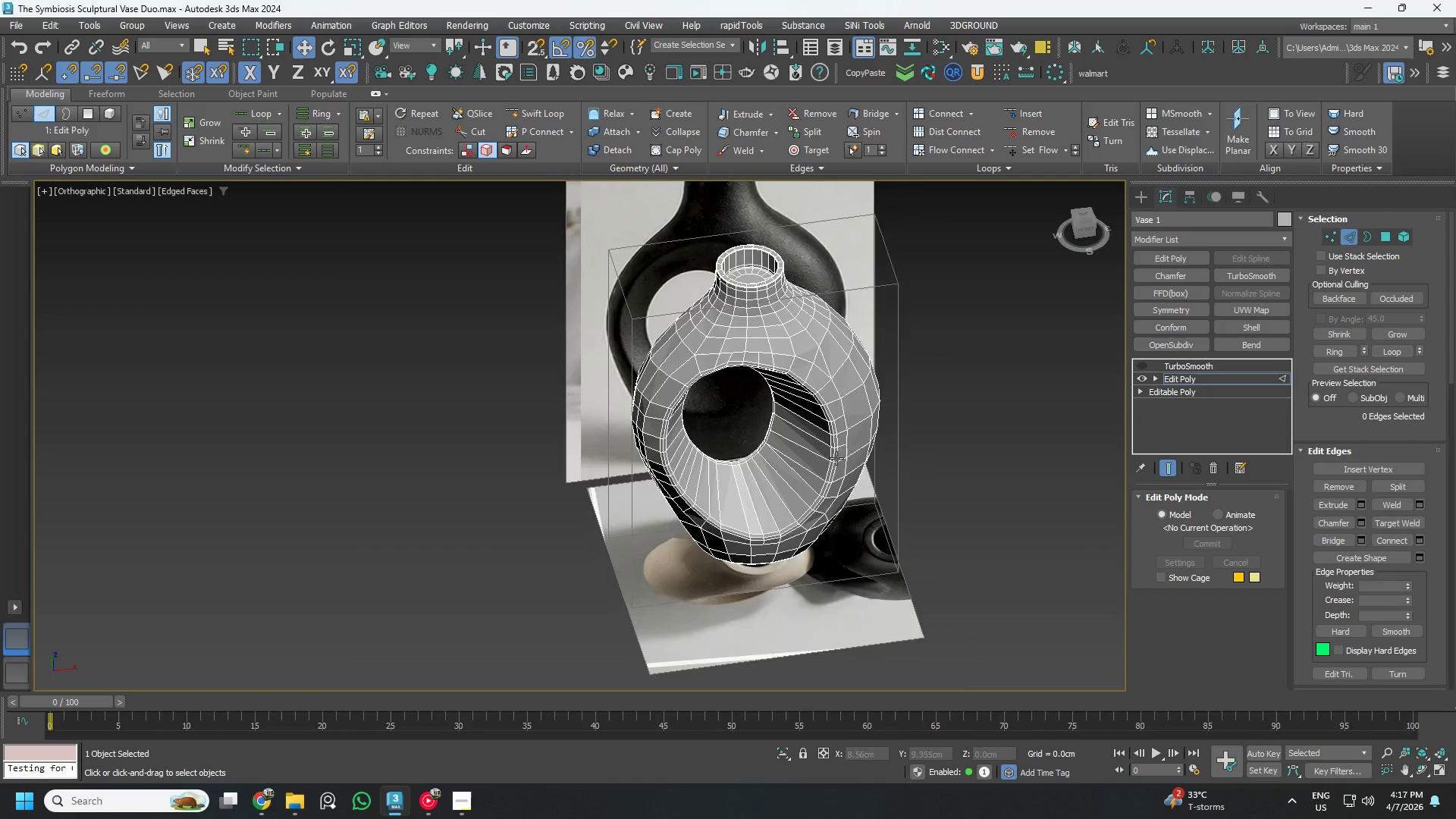 
hold_key(key=AltLeft, duration=1.5)
 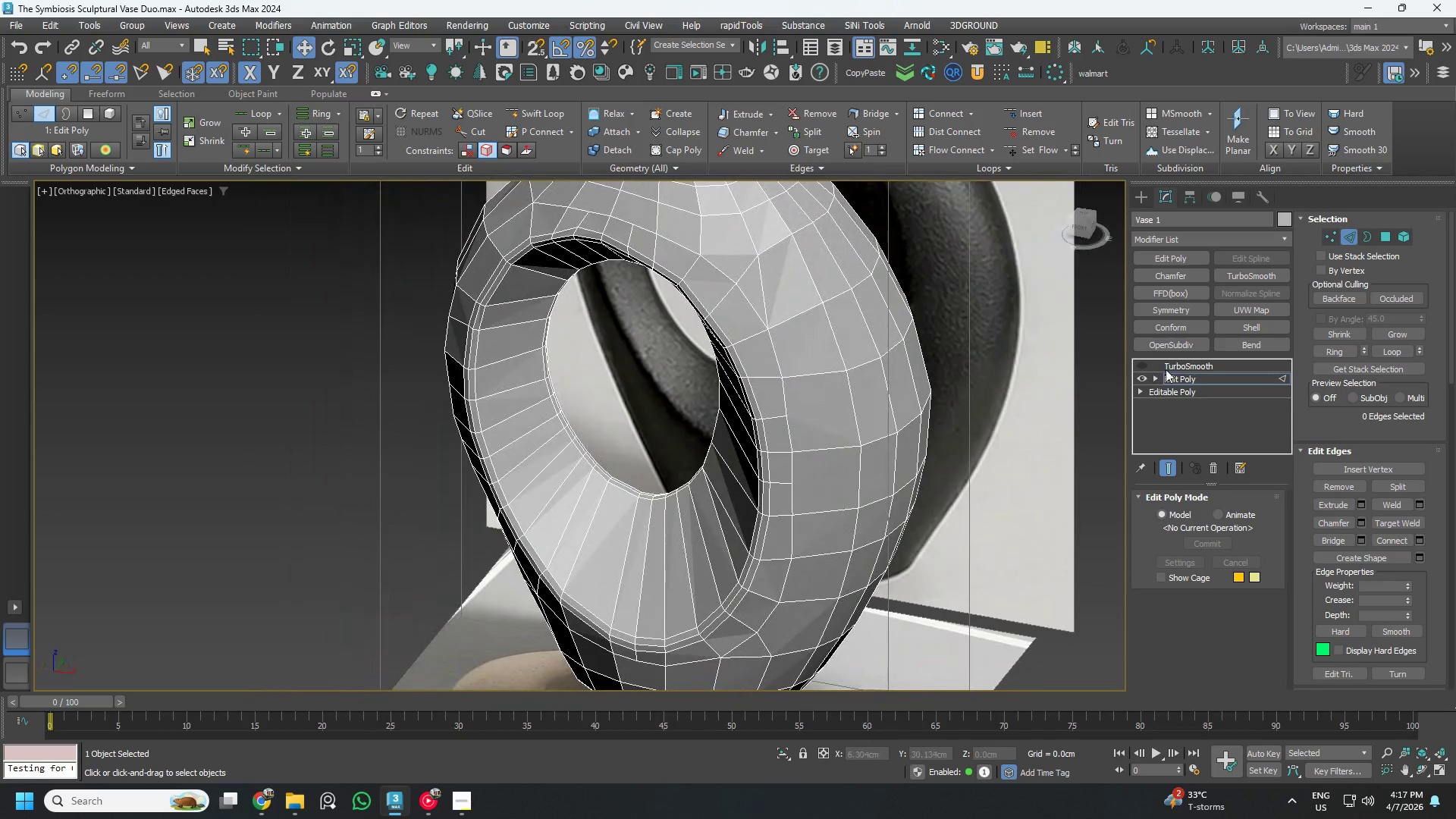 
scroll: coordinate [804, 392], scroll_direction: up, amount: 2.0
 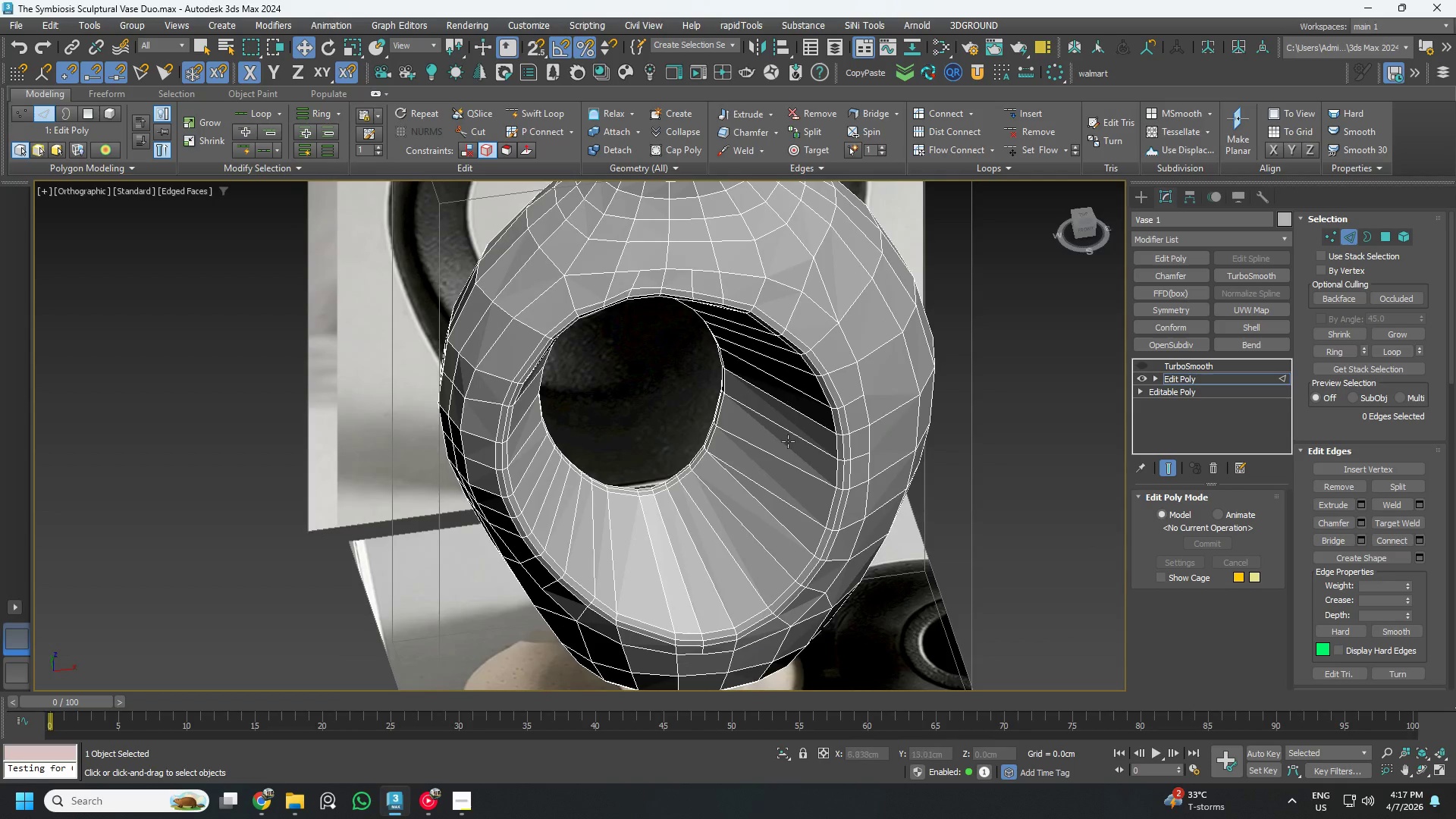 
key(Alt+AltLeft)
 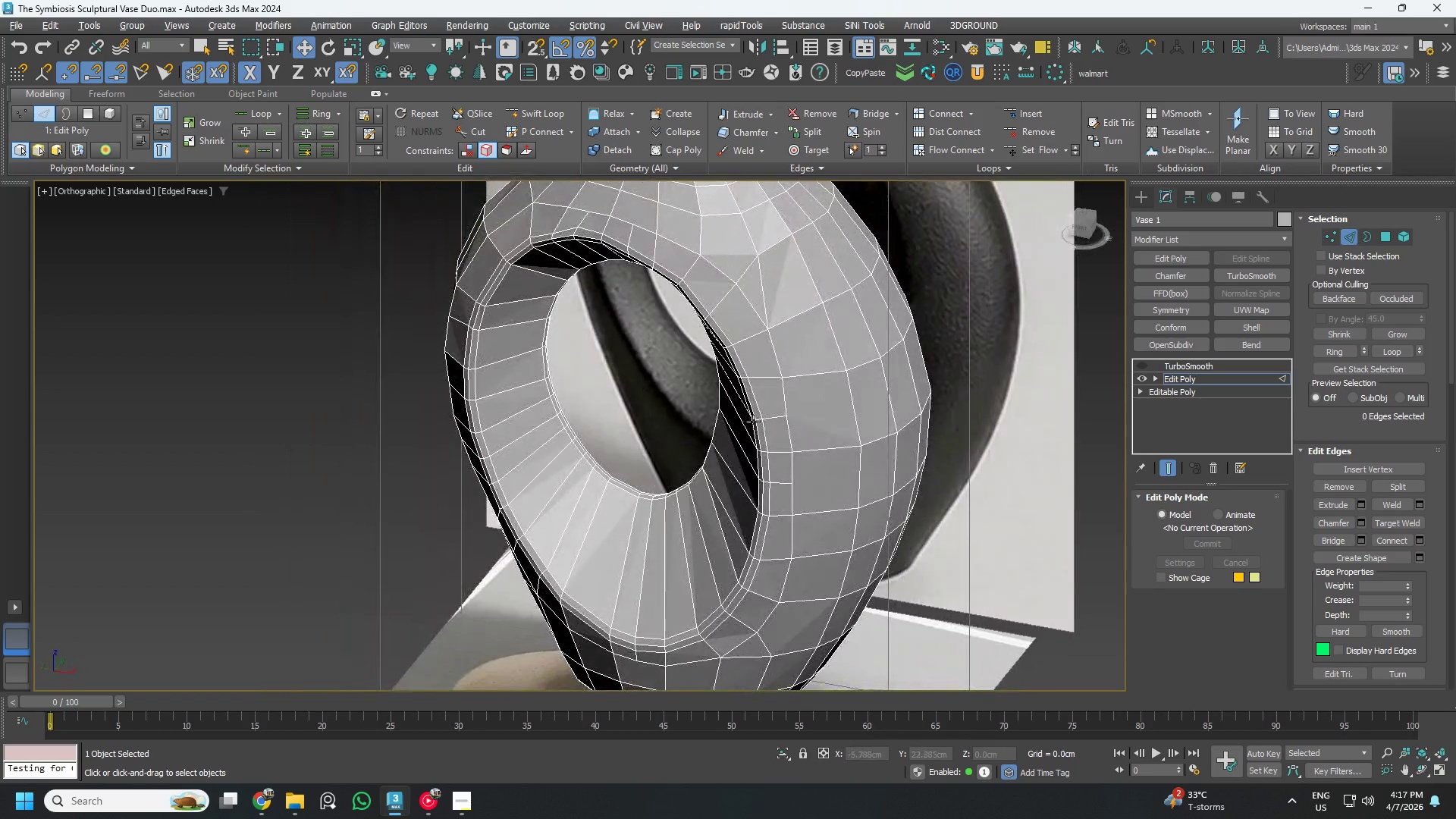 
key(Alt+AltLeft)
 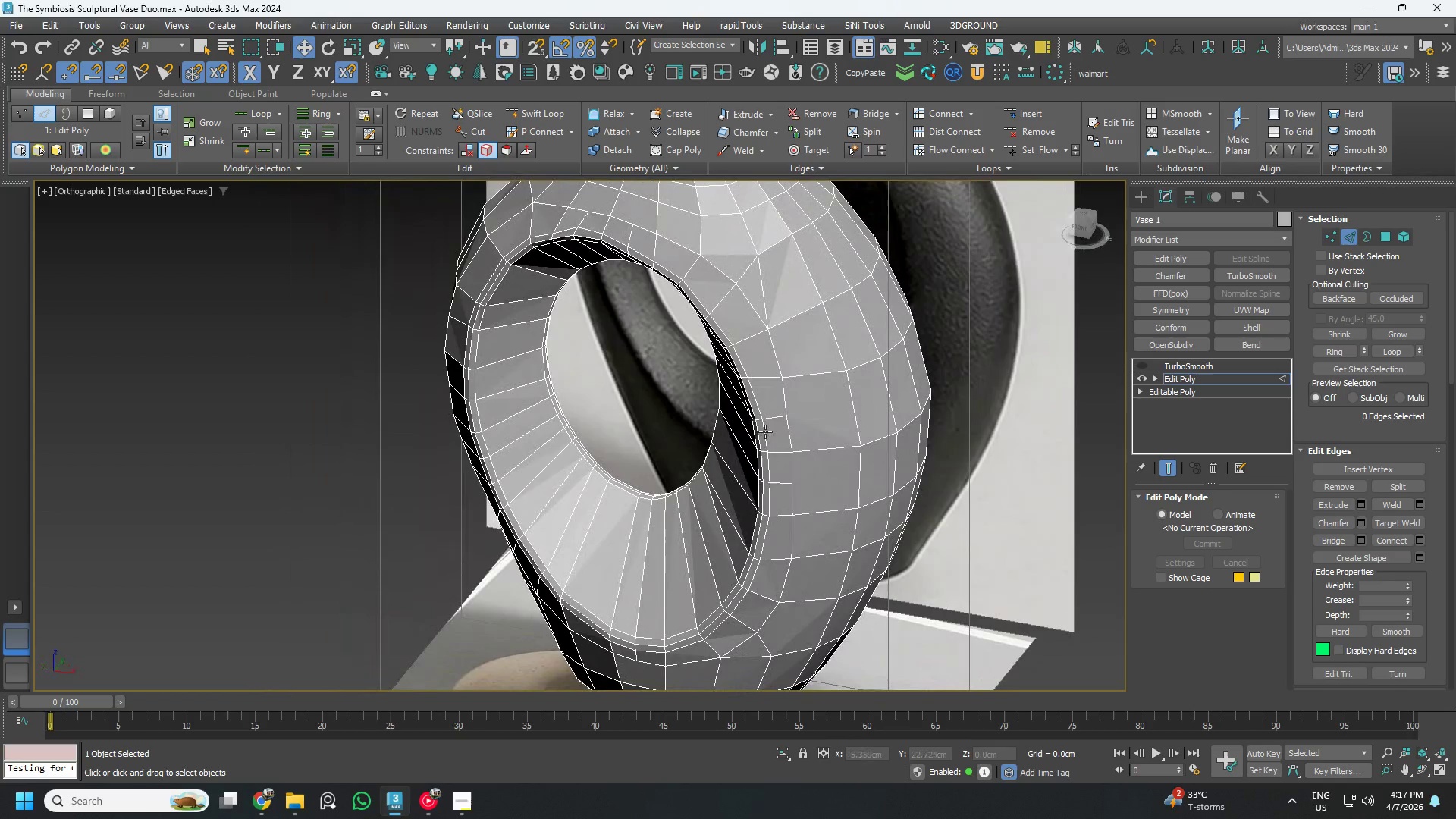 
key(Alt+AltLeft)
 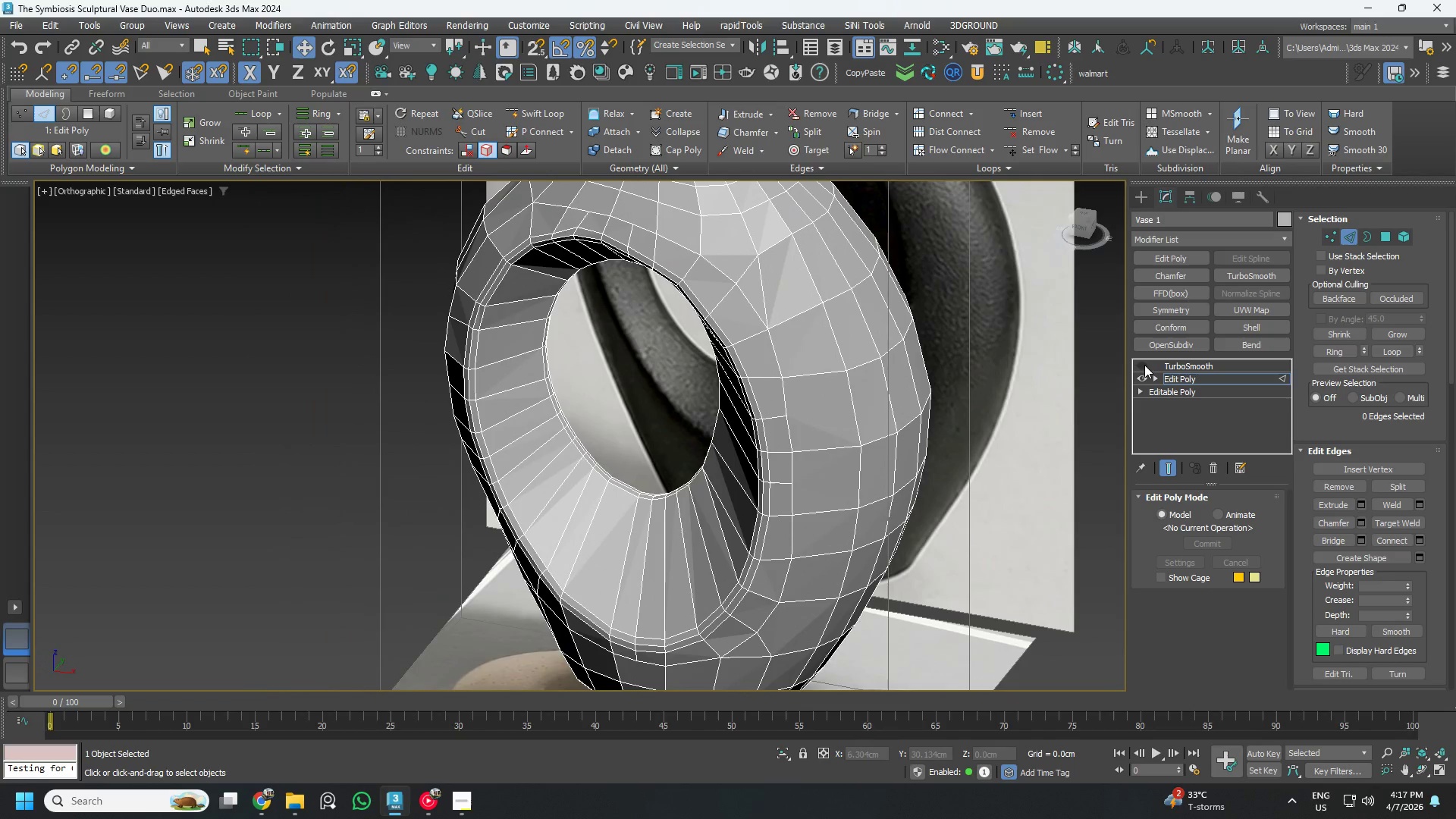 
left_click([1144, 366])
 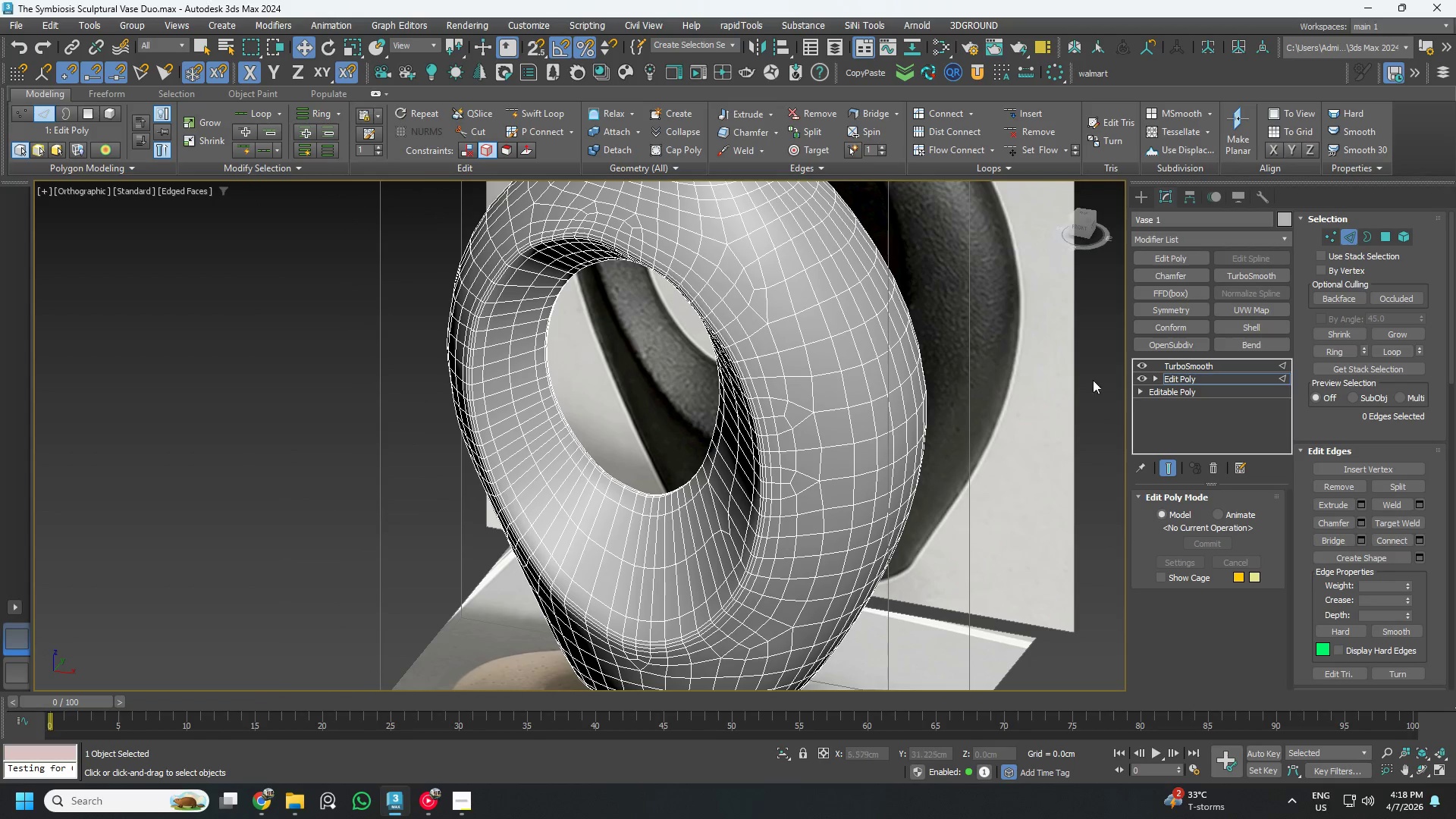 
hold_key(key=AltLeft, duration=1.5)
 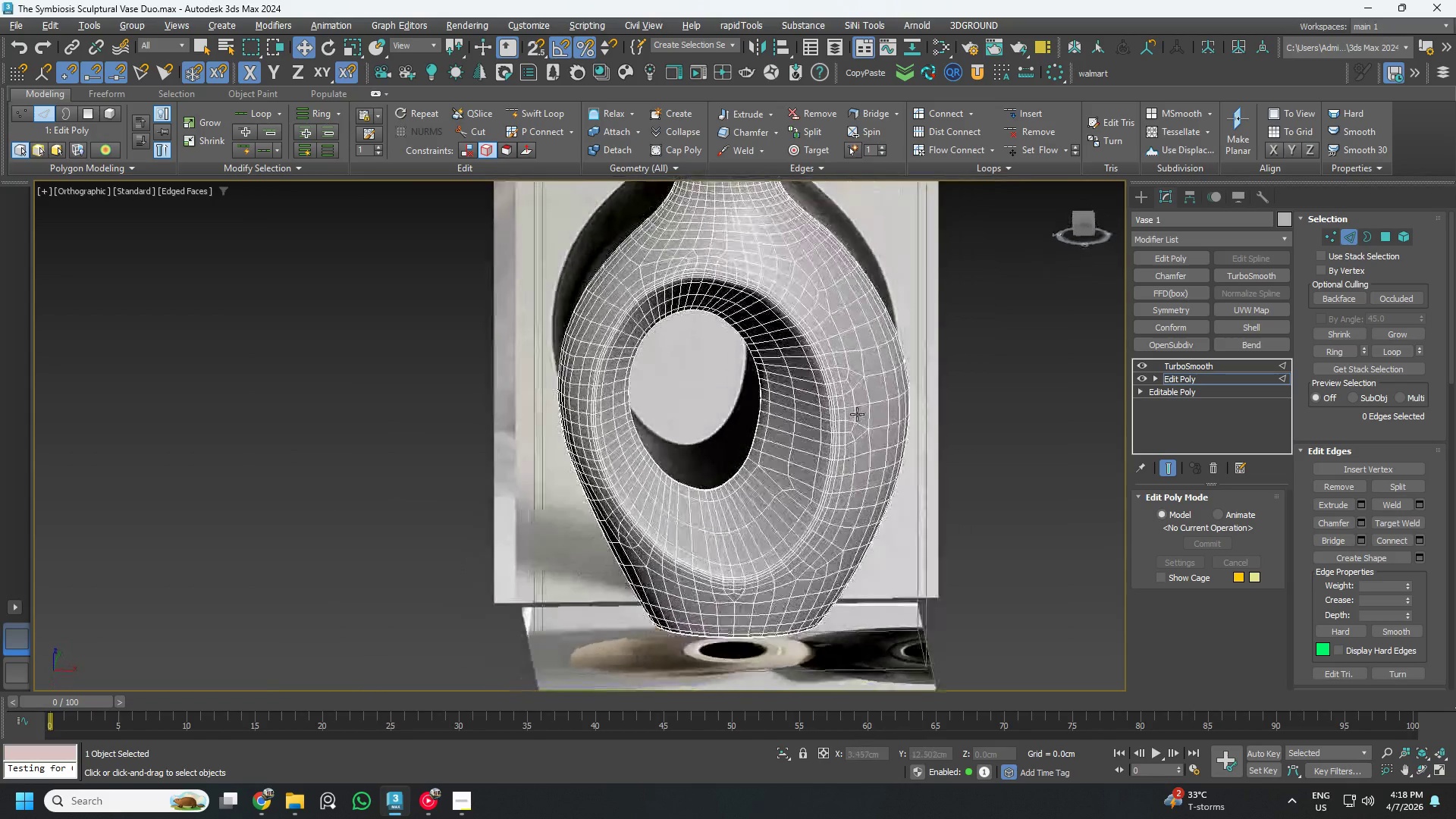 
scroll: coordinate [851, 428], scroll_direction: down, amount: 1.0
 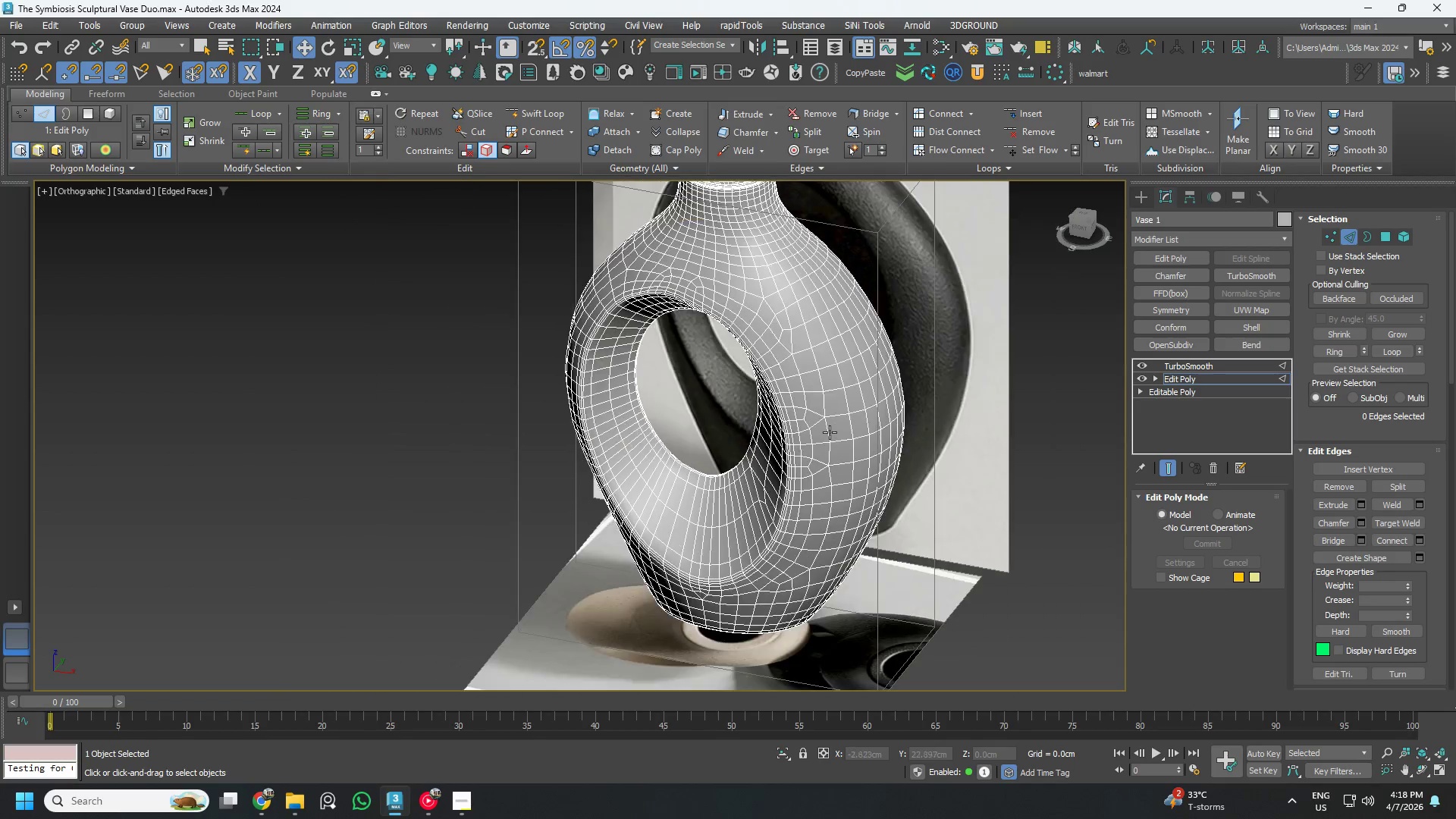 
hold_key(key=AltLeft, duration=1.51)
 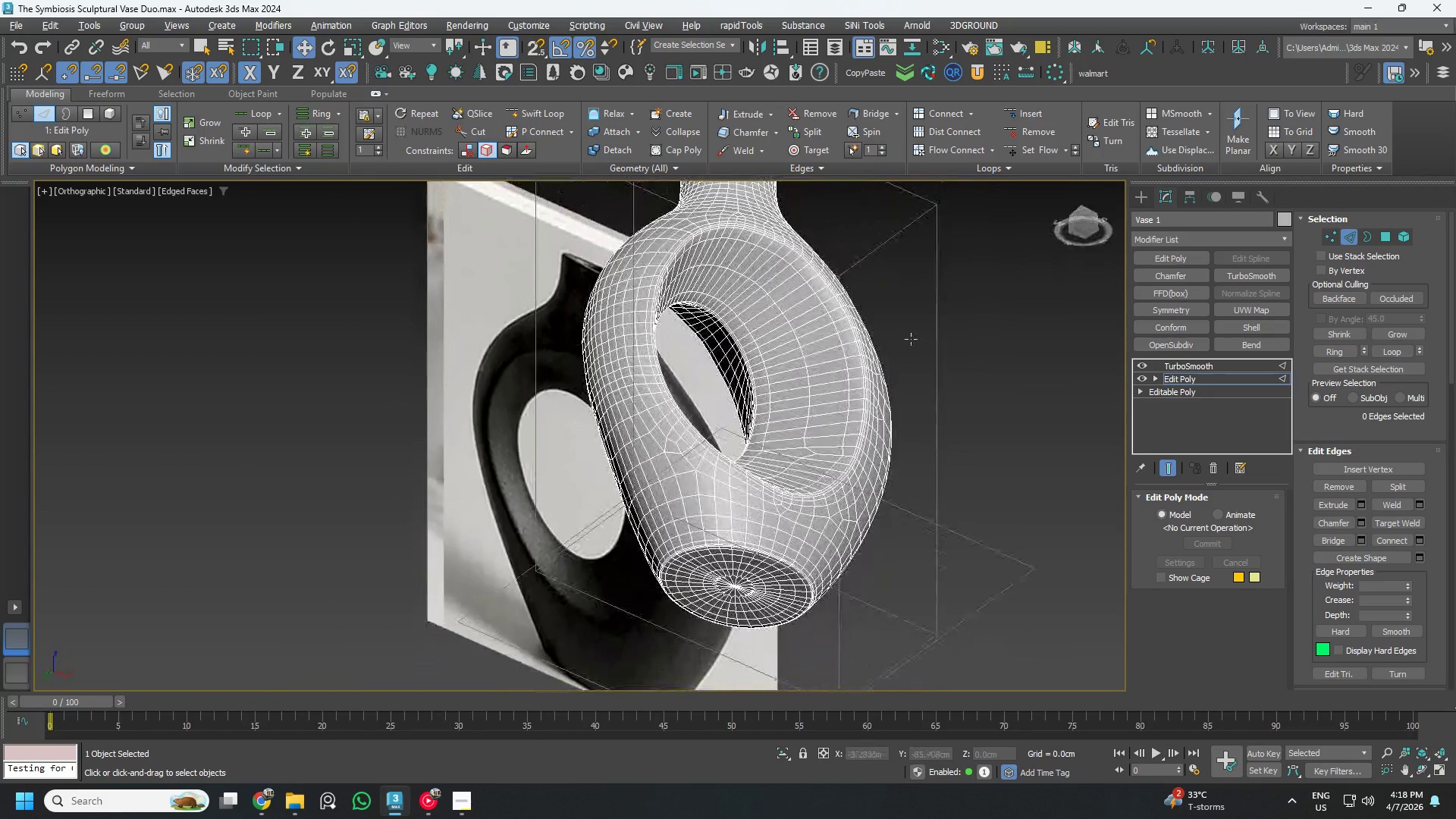 
hold_key(key=AltLeft, duration=1.12)
 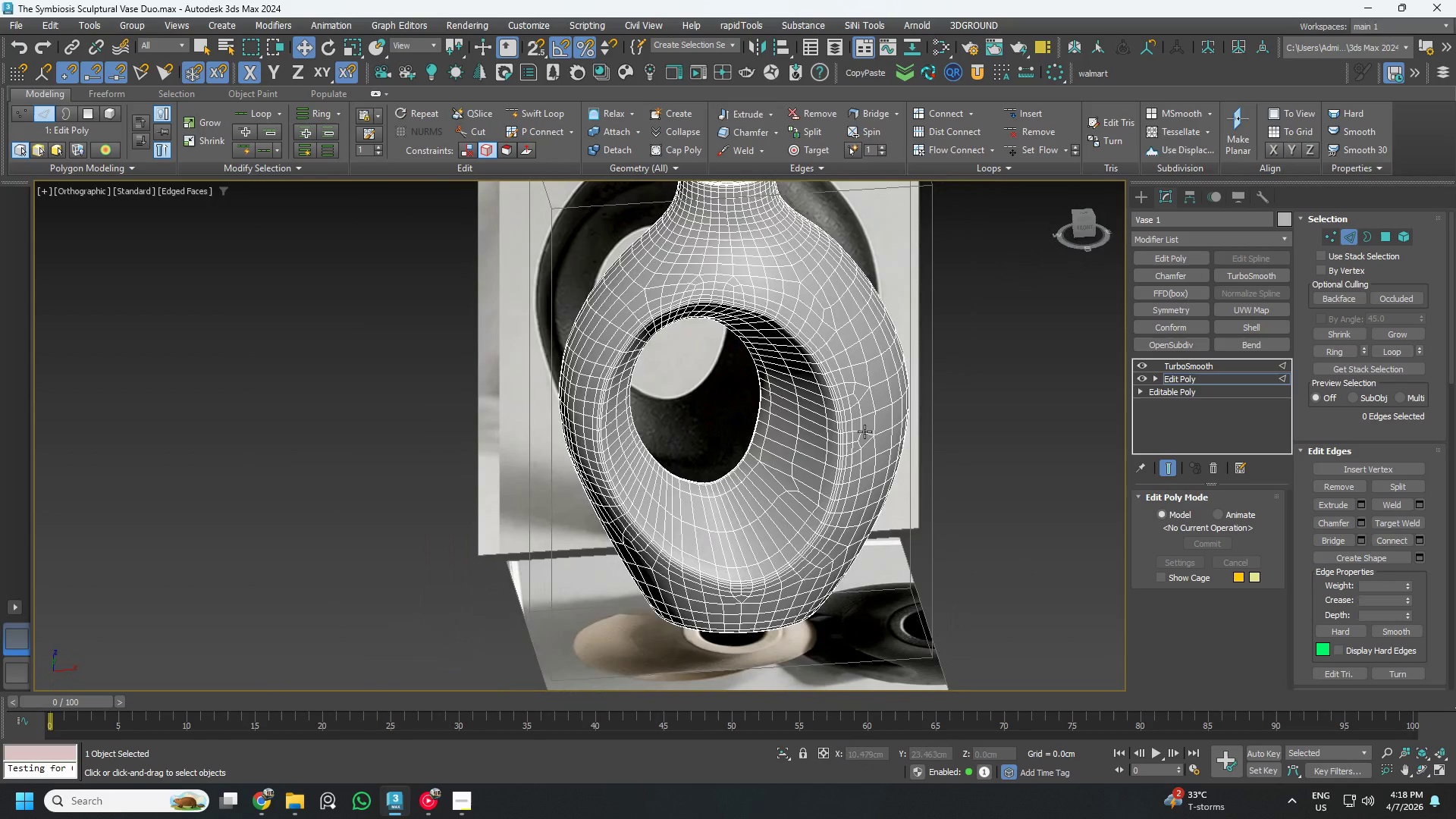 
key(F4)
 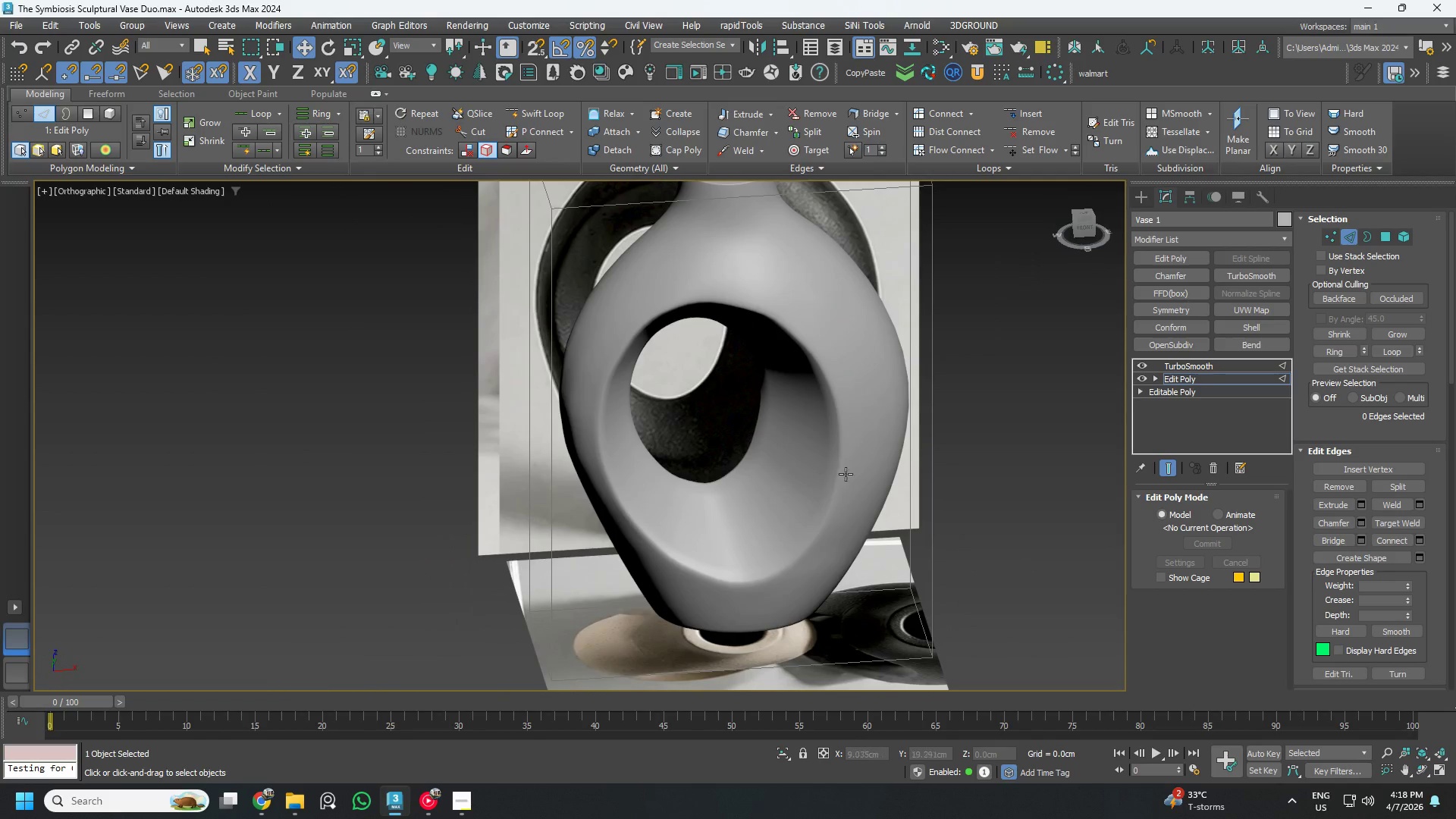 
hold_key(key=AltLeft, duration=1.5)
 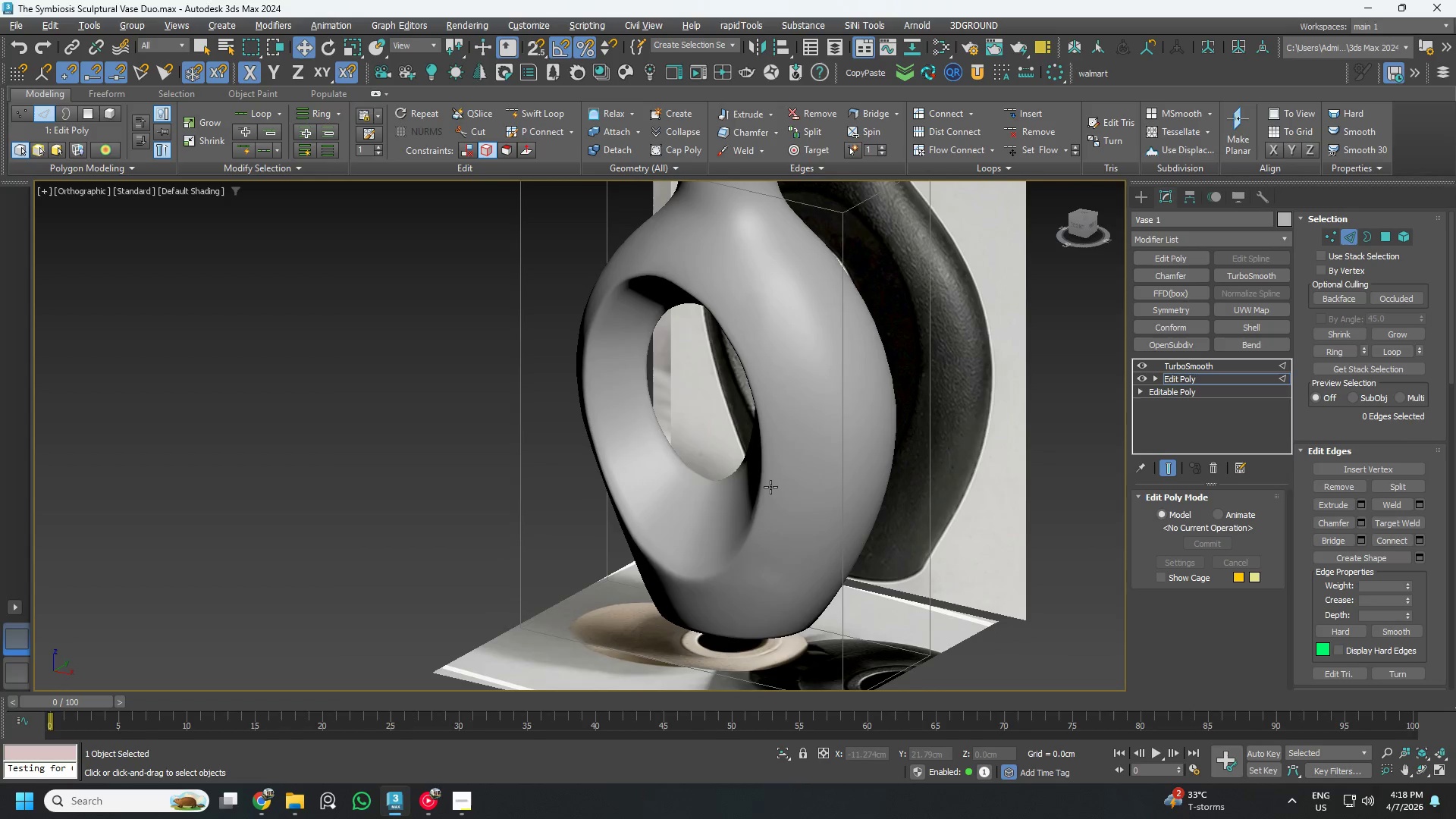 
hold_key(key=AltLeft, duration=0.75)
 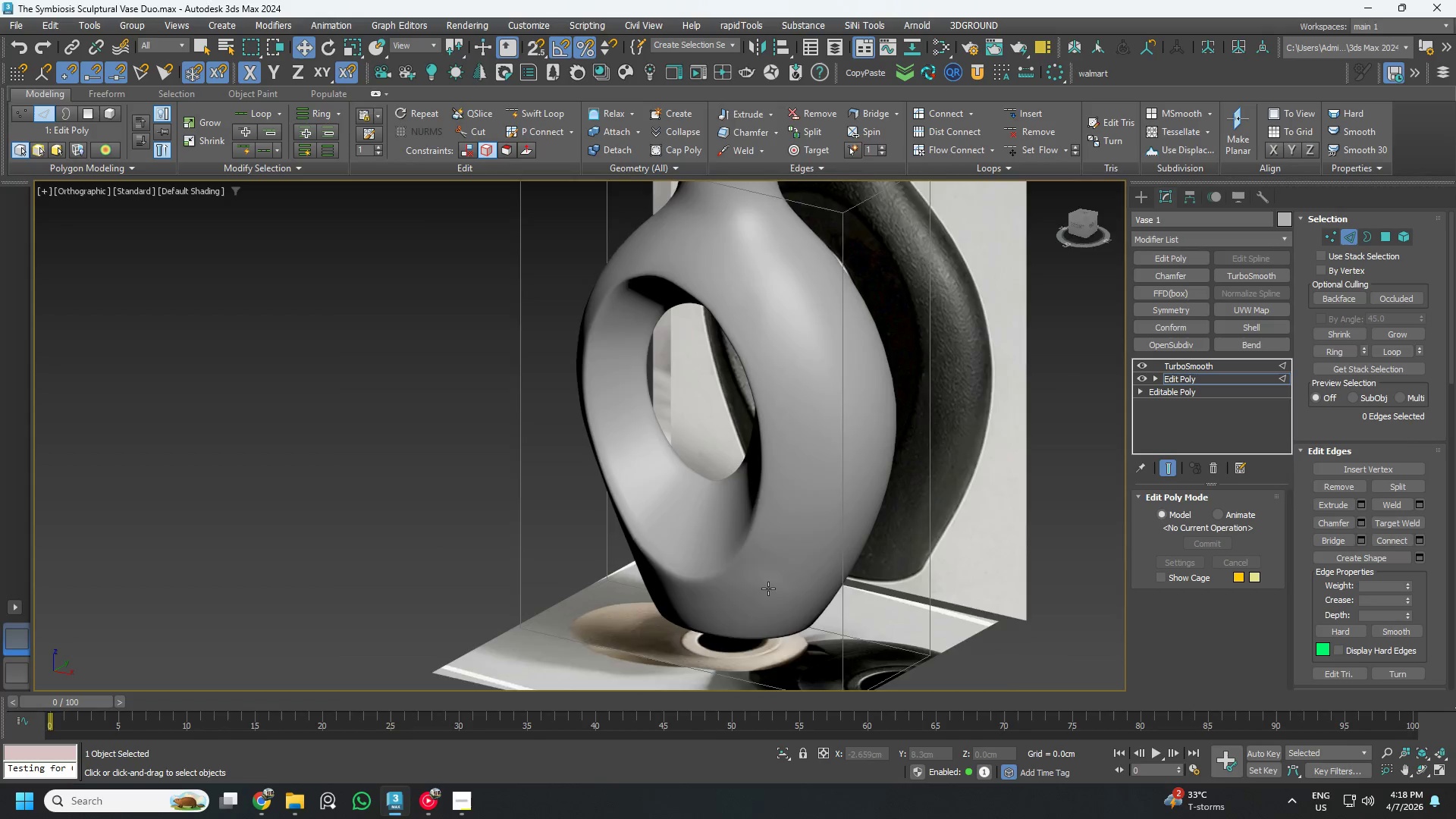 
scroll: coordinate [767, 595], scroll_direction: up, amount: 3.0
 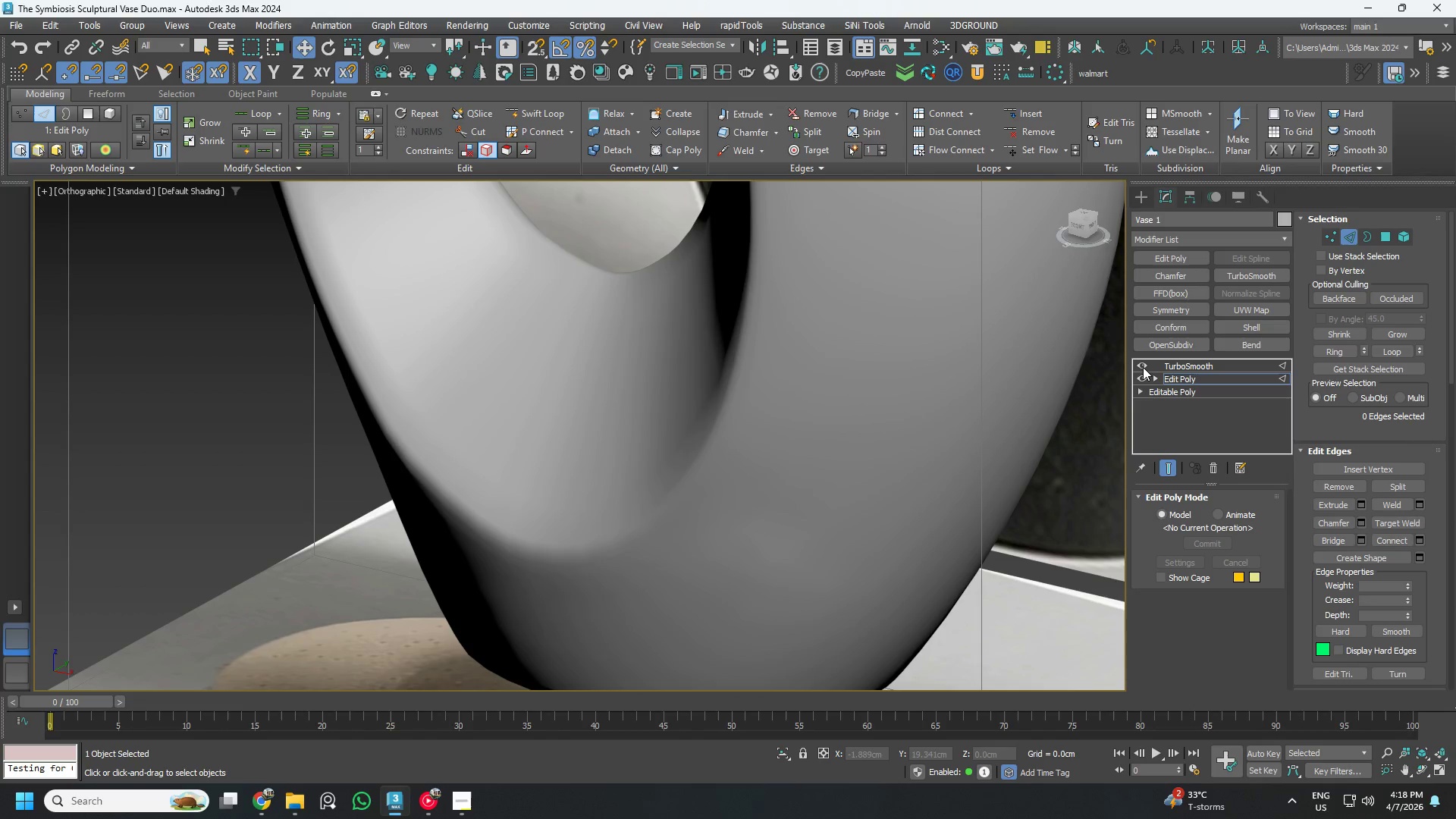 
key(F4)
 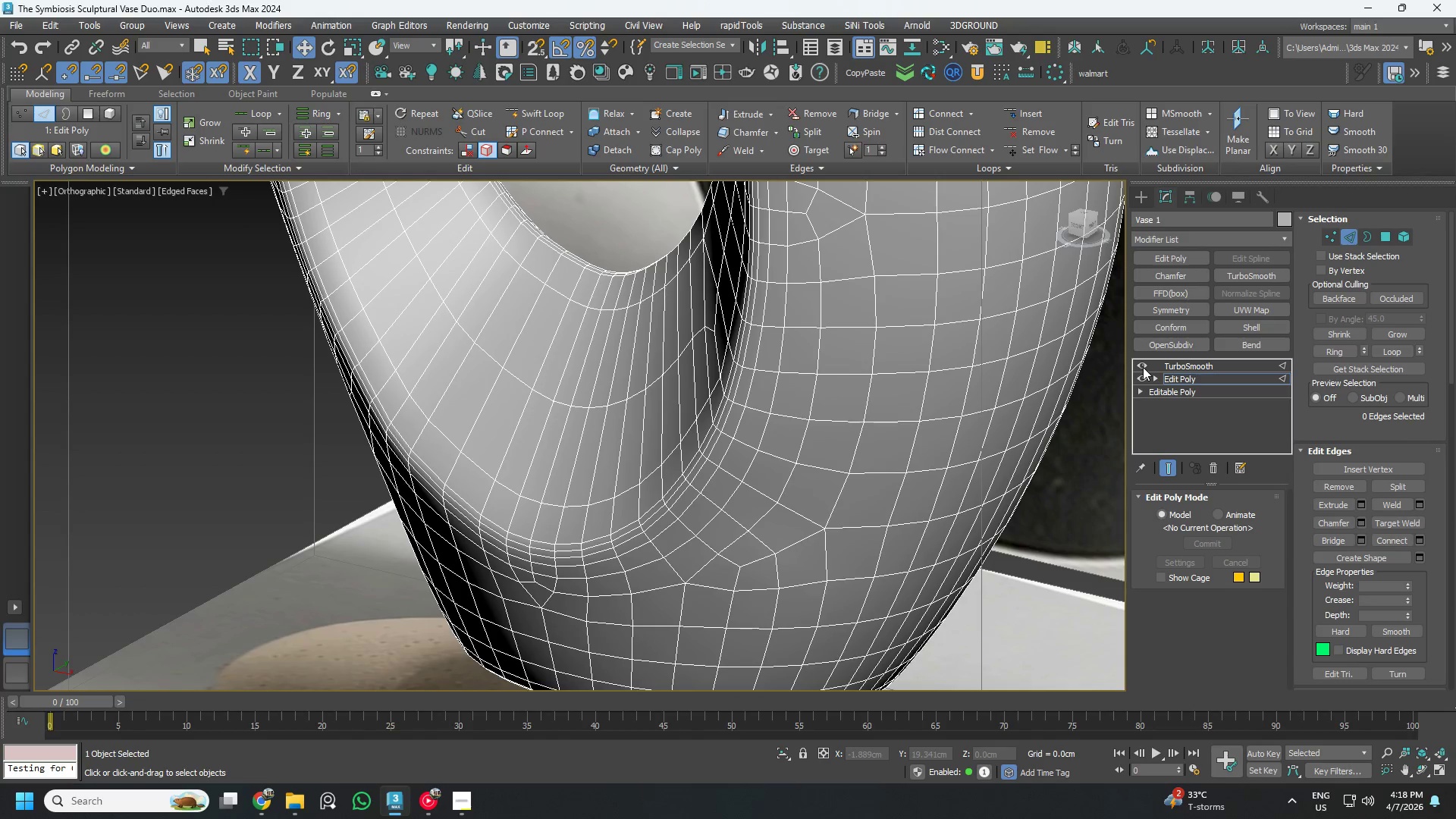 
key(F4)
 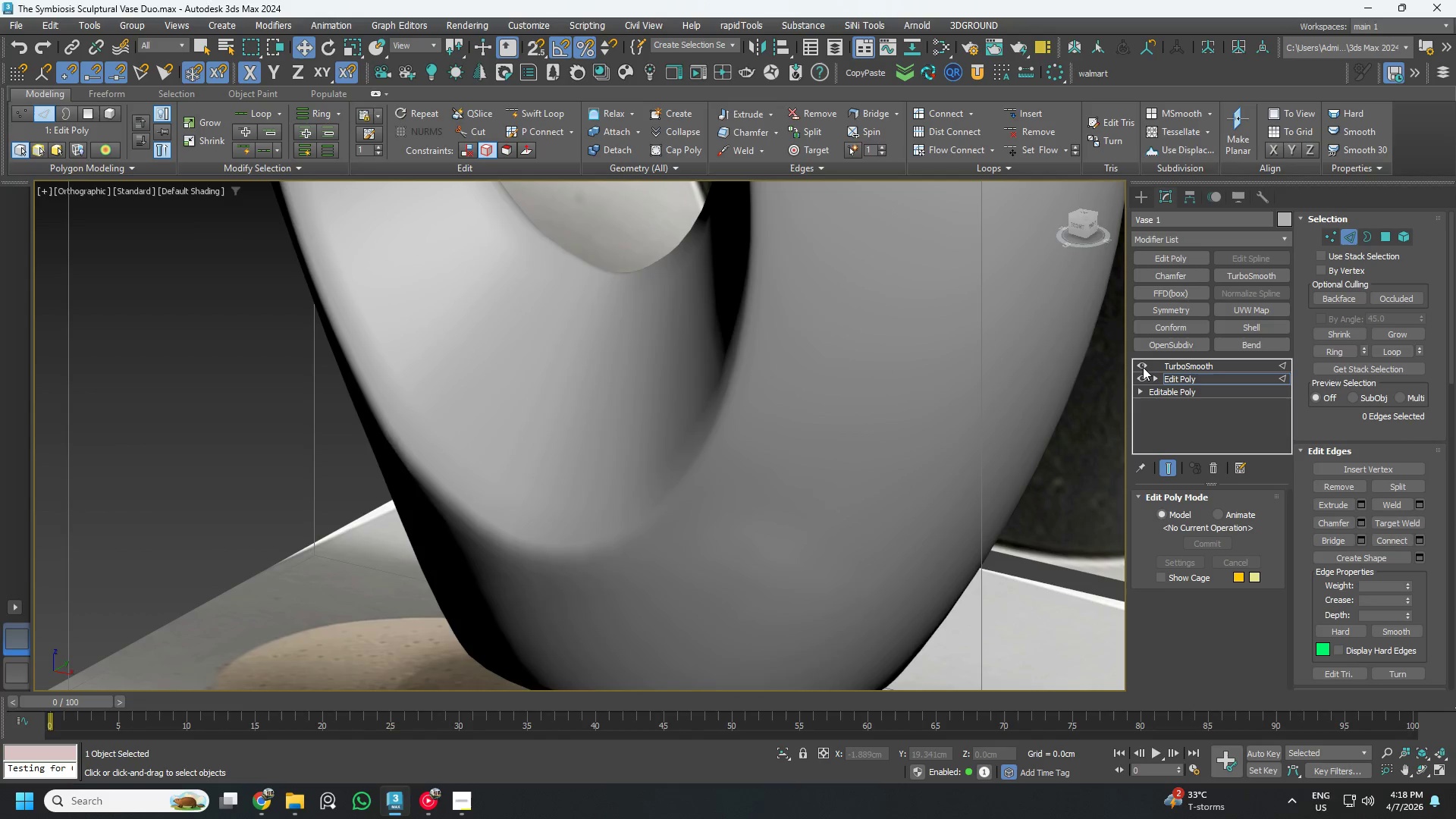 
key(F4)
 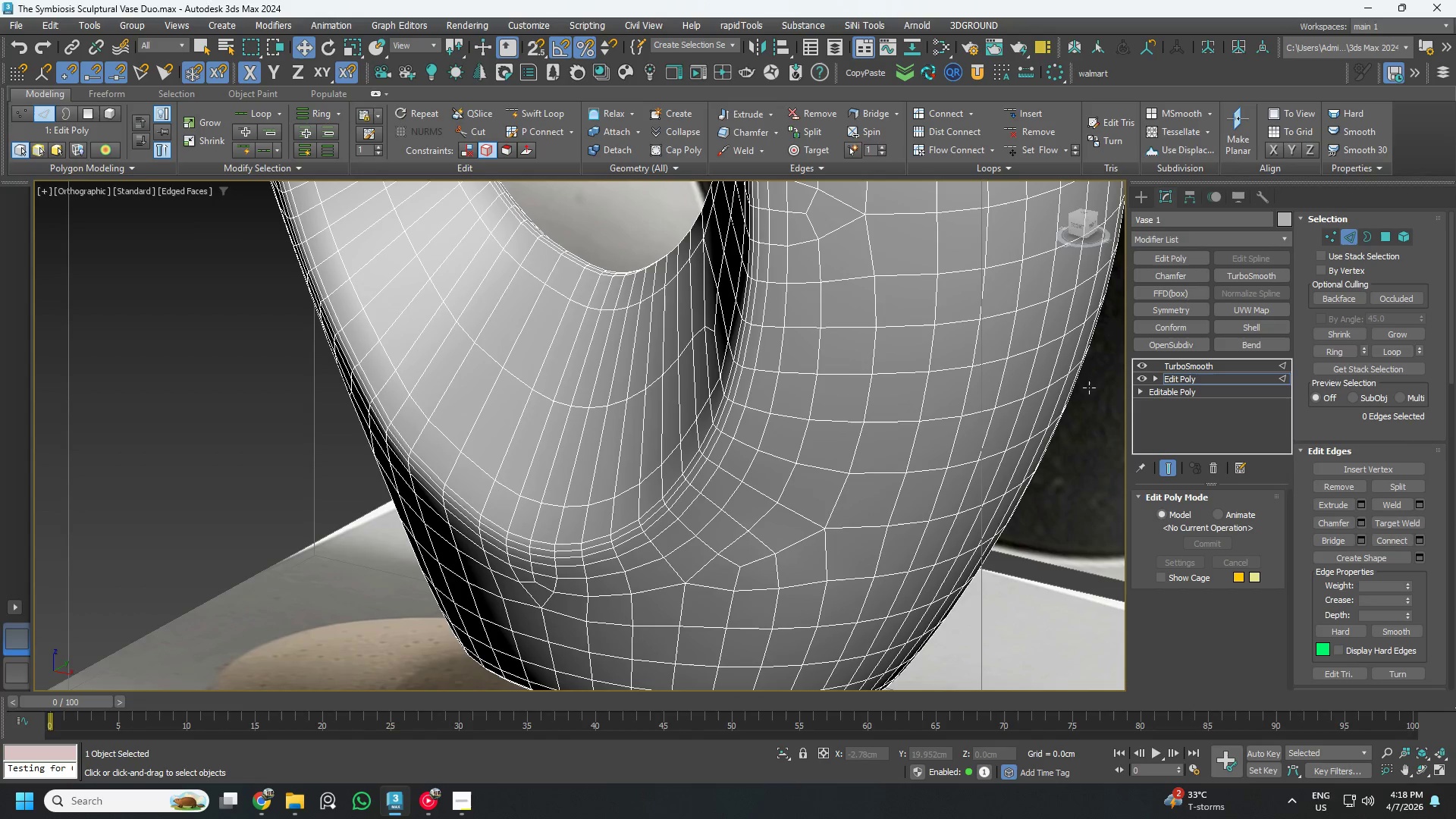 
hold_key(key=AltLeft, duration=1.05)
 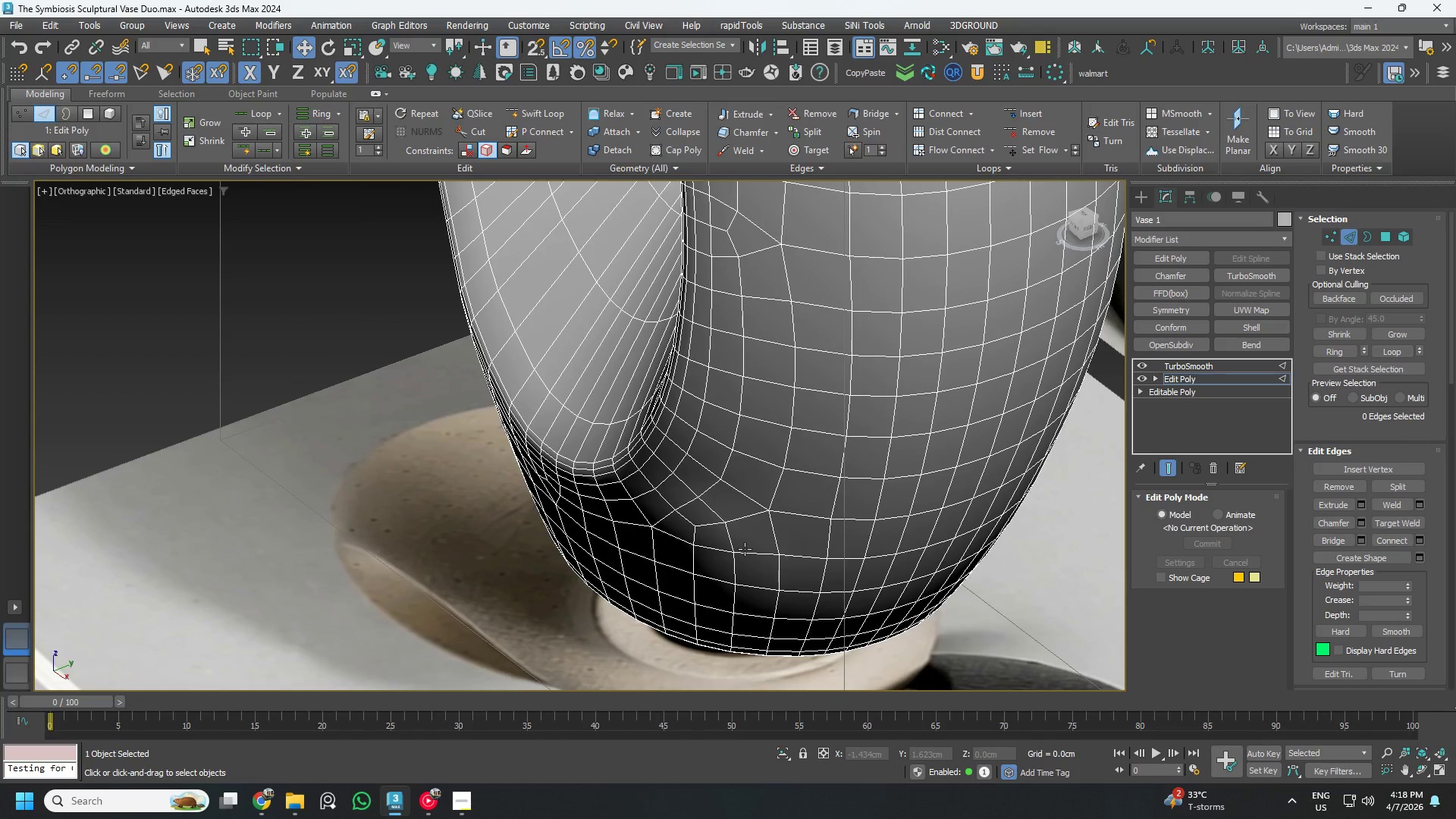 
scroll: coordinate [815, 494], scroll_direction: down, amount: 2.0
 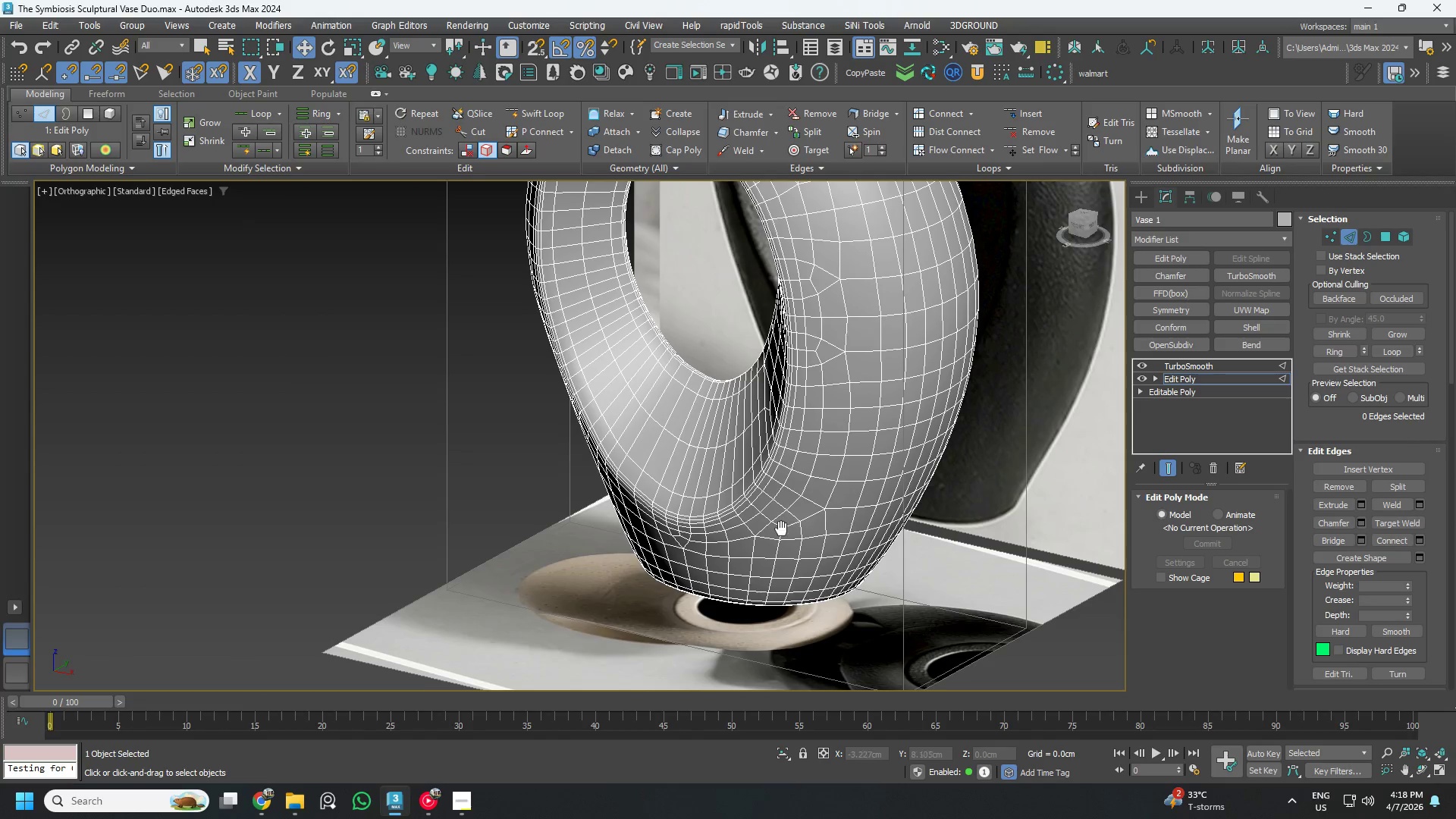 
hold_key(key=AltLeft, duration=6.92)
 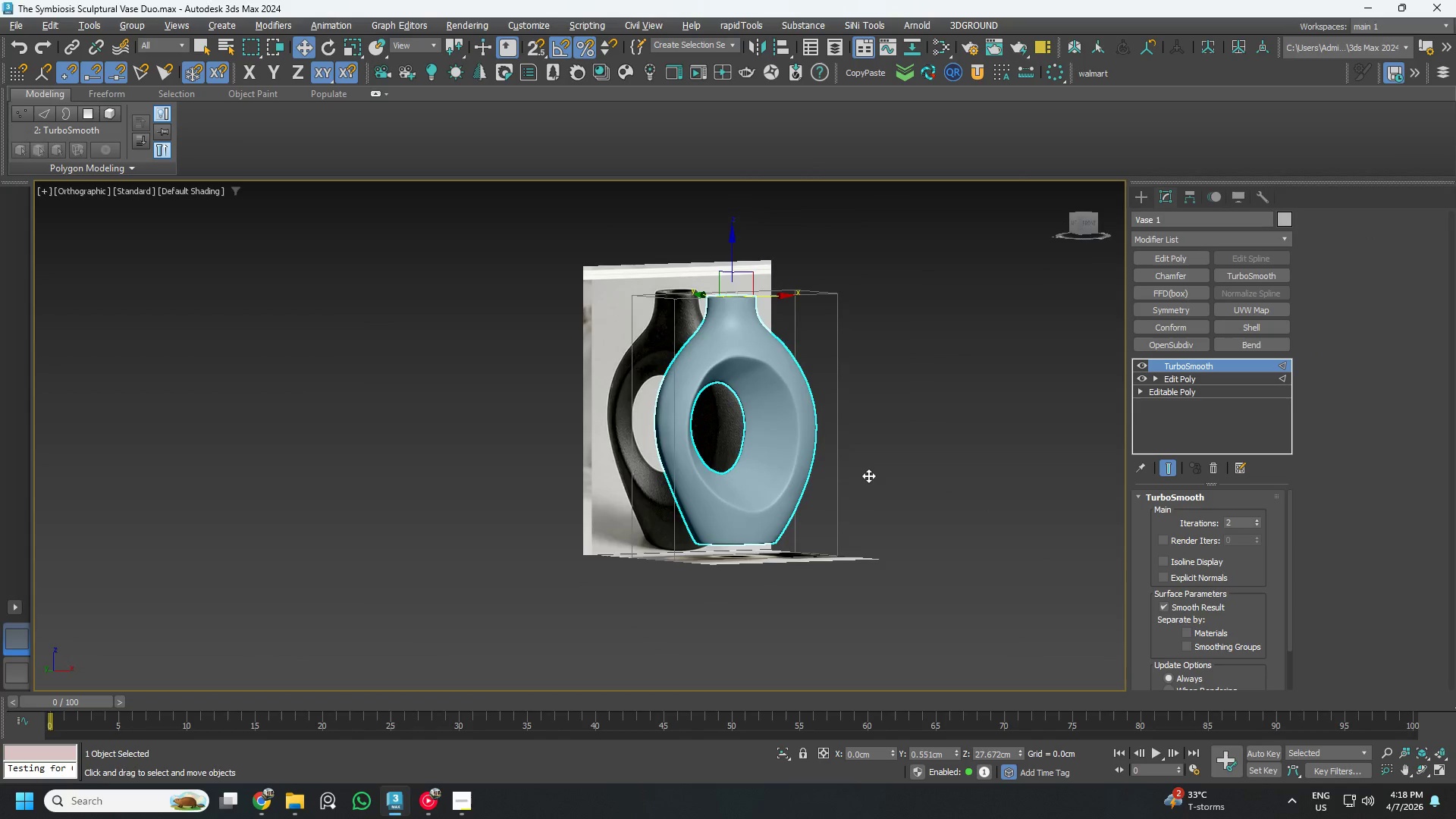 
key(F4)
 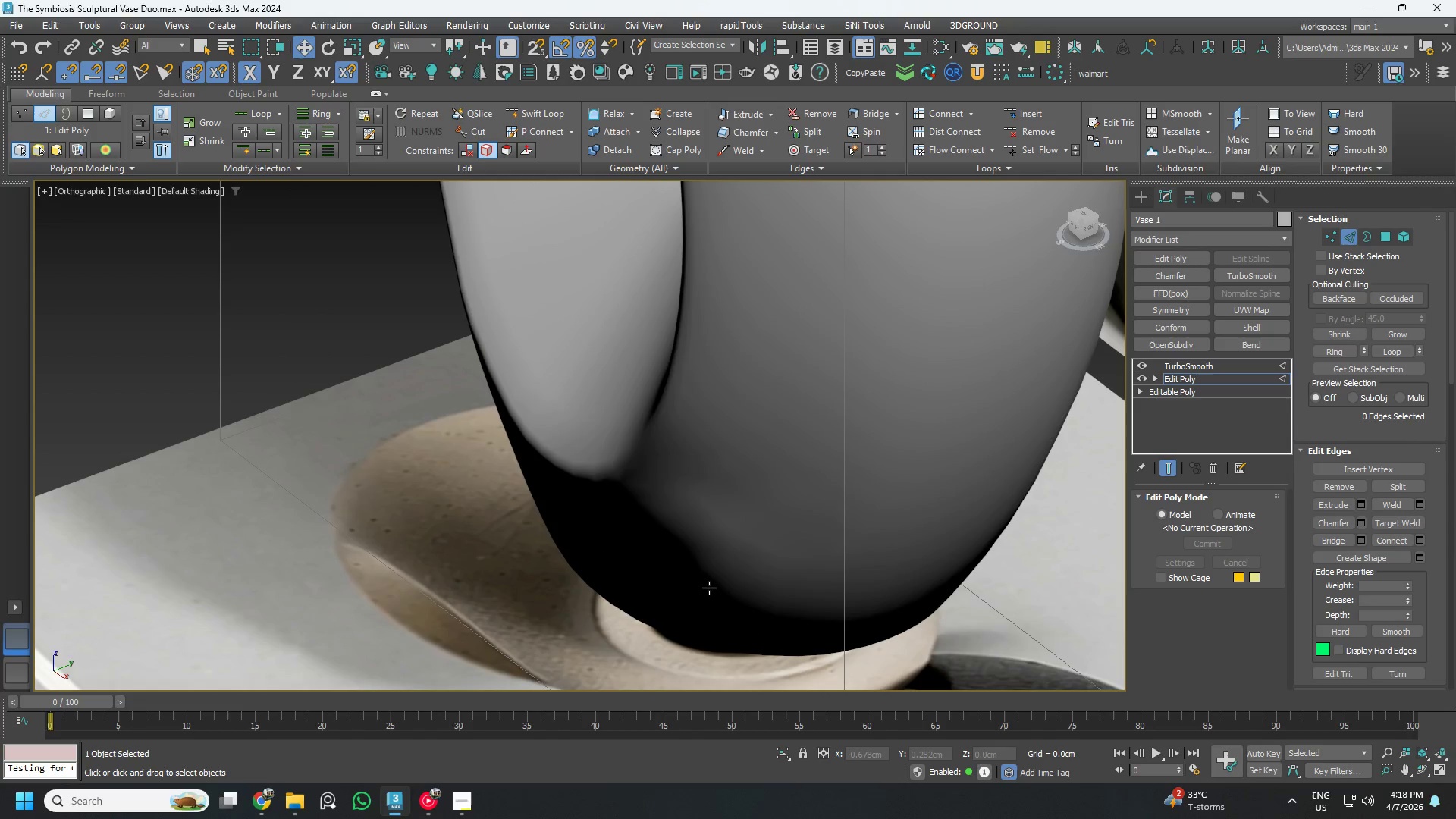 
scroll: coordinate [745, 549], scroll_direction: up, amount: 2.0
 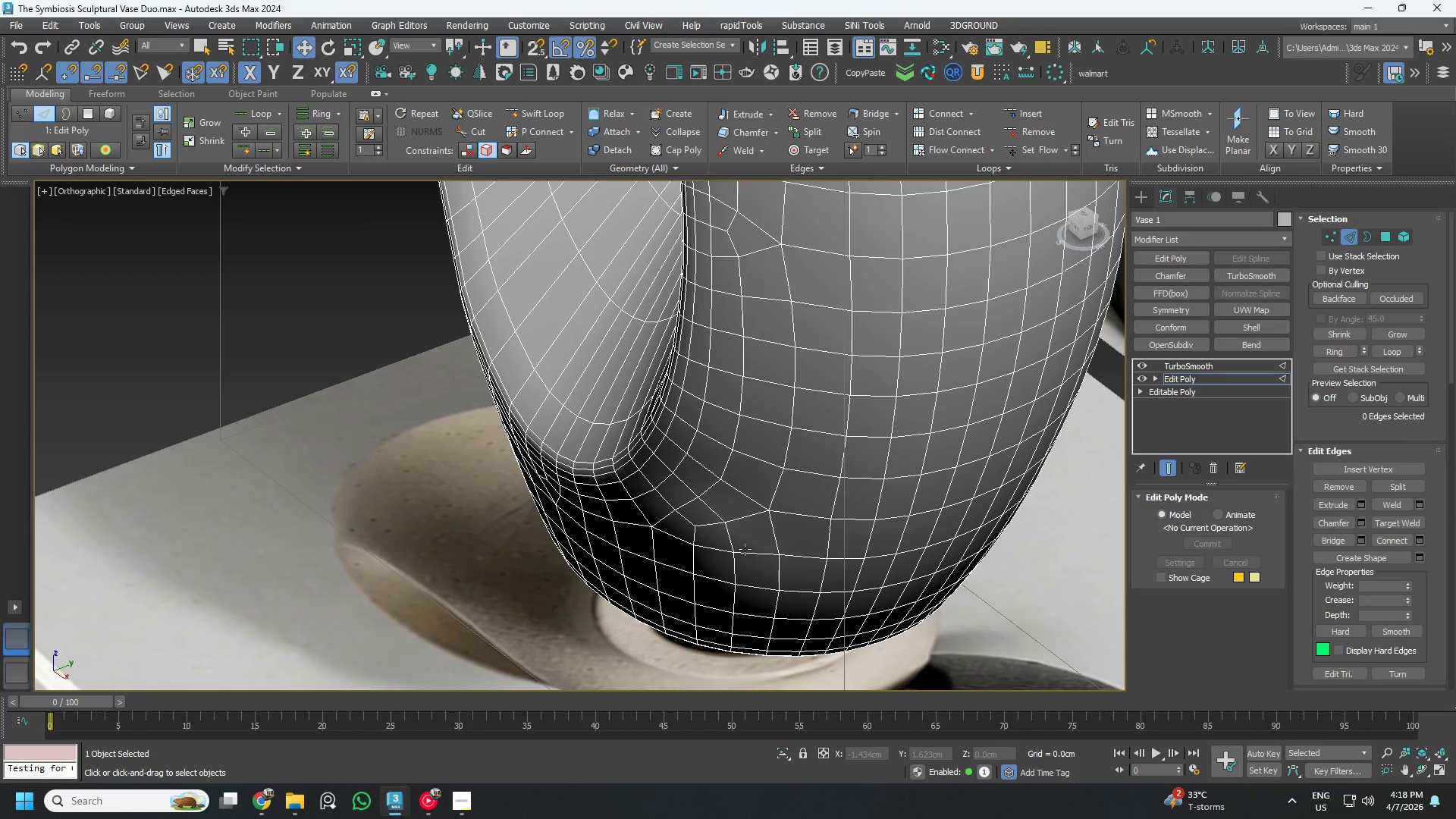 
scroll: coordinate [709, 588], scroll_direction: down, amount: 1.0
 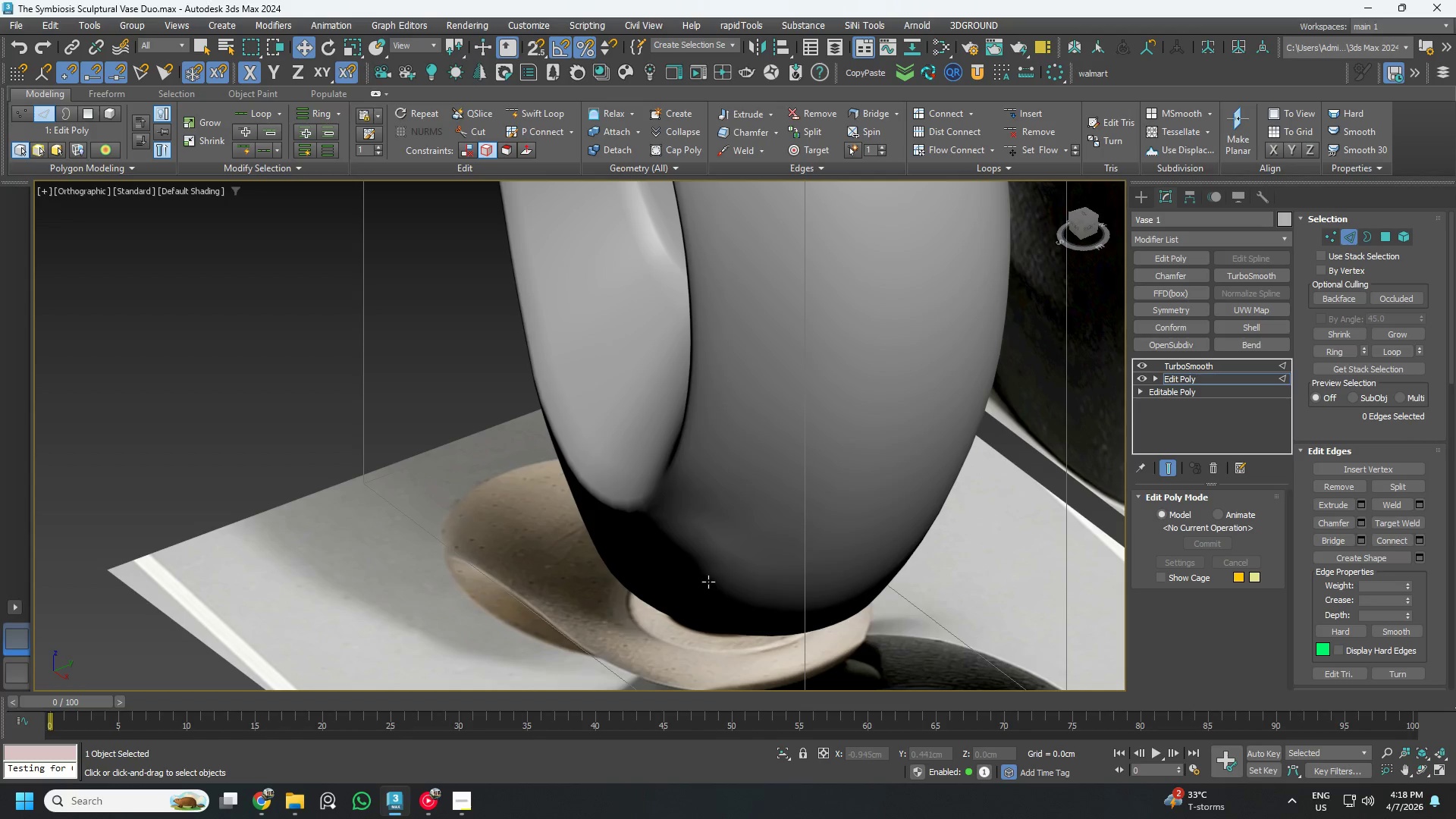 
scroll: coordinate [708, 580], scroll_direction: up, amount: 1.0
 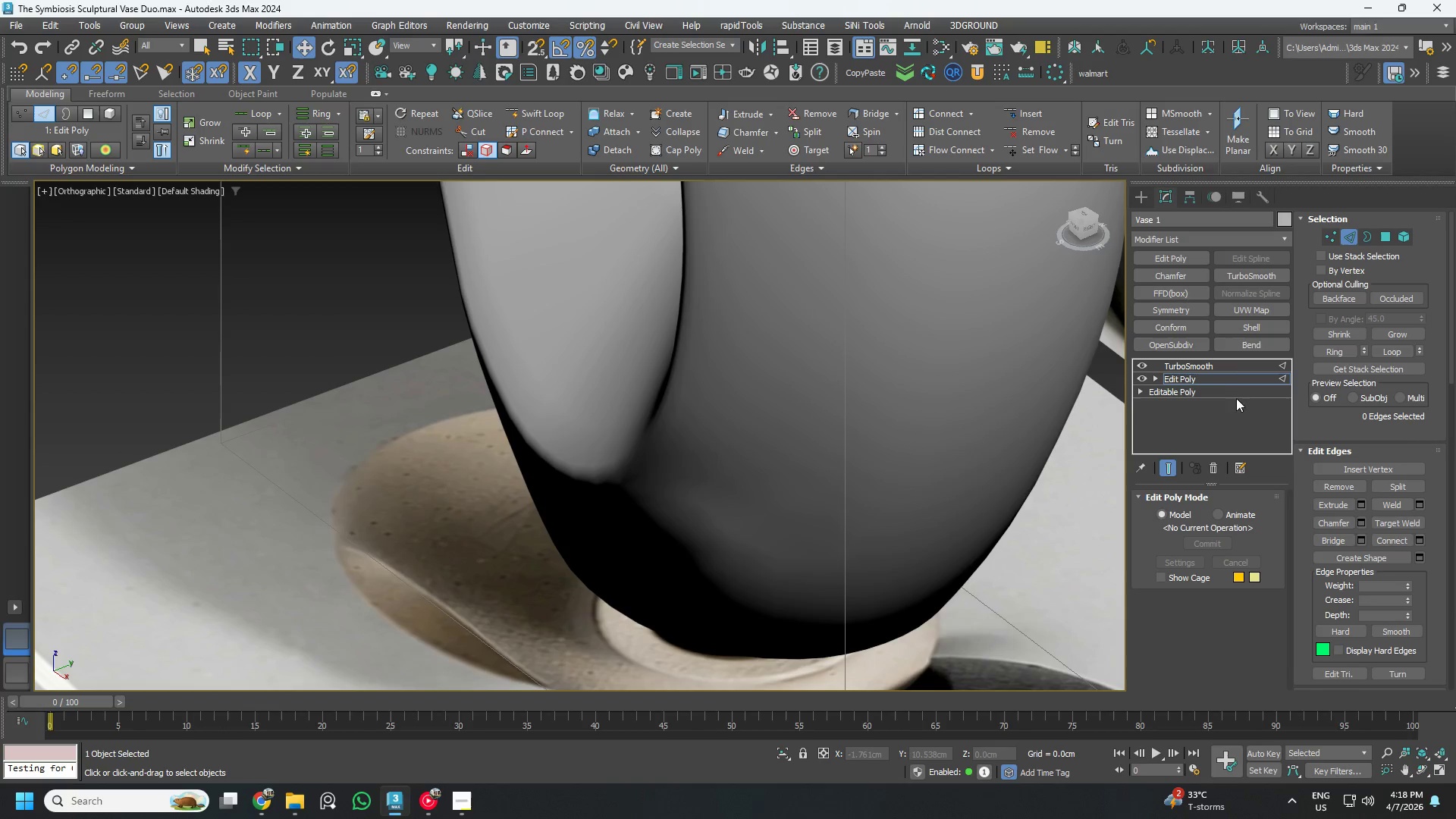 
left_click([1221, 361])
 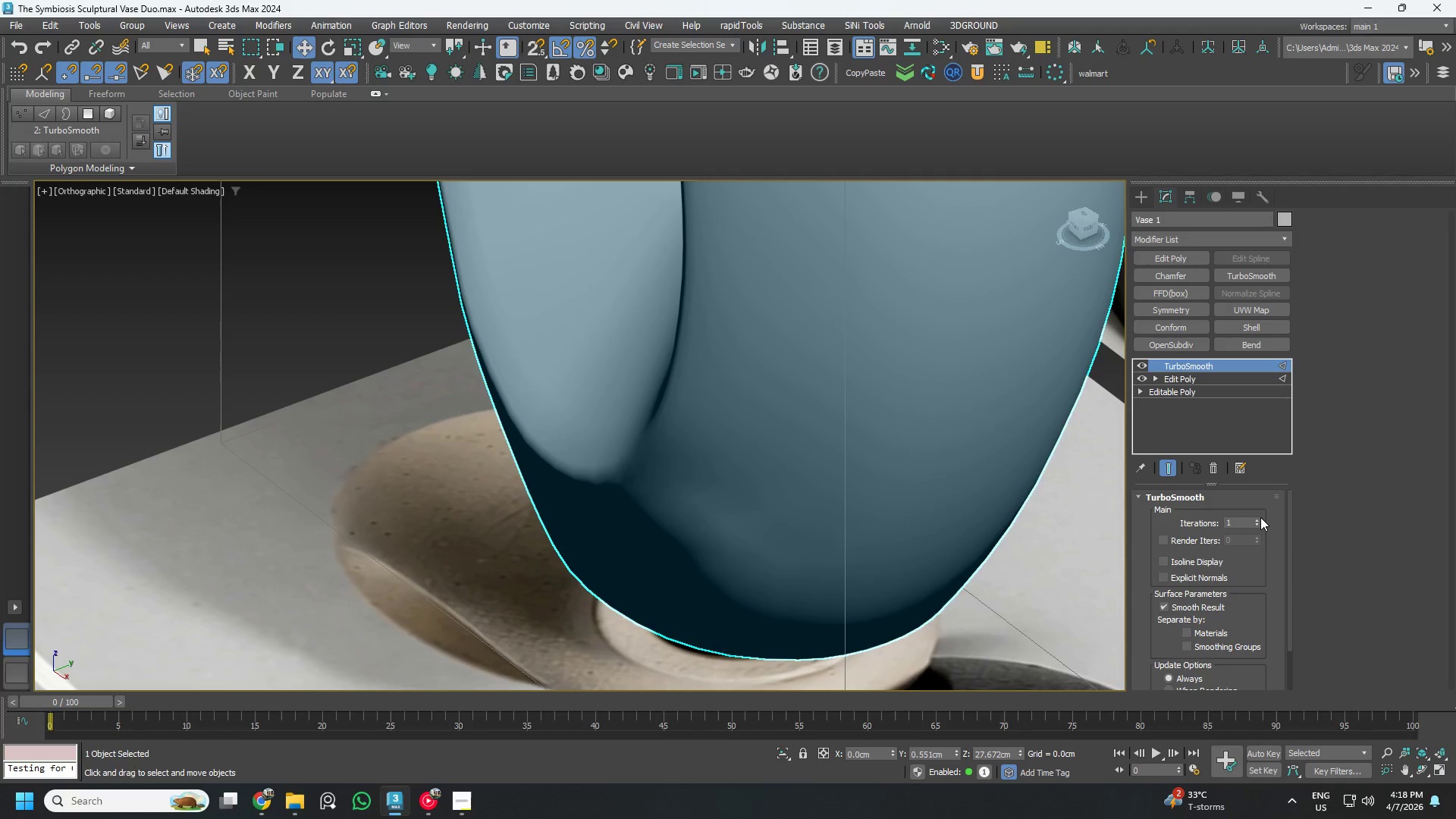 
left_click([1260, 517])
 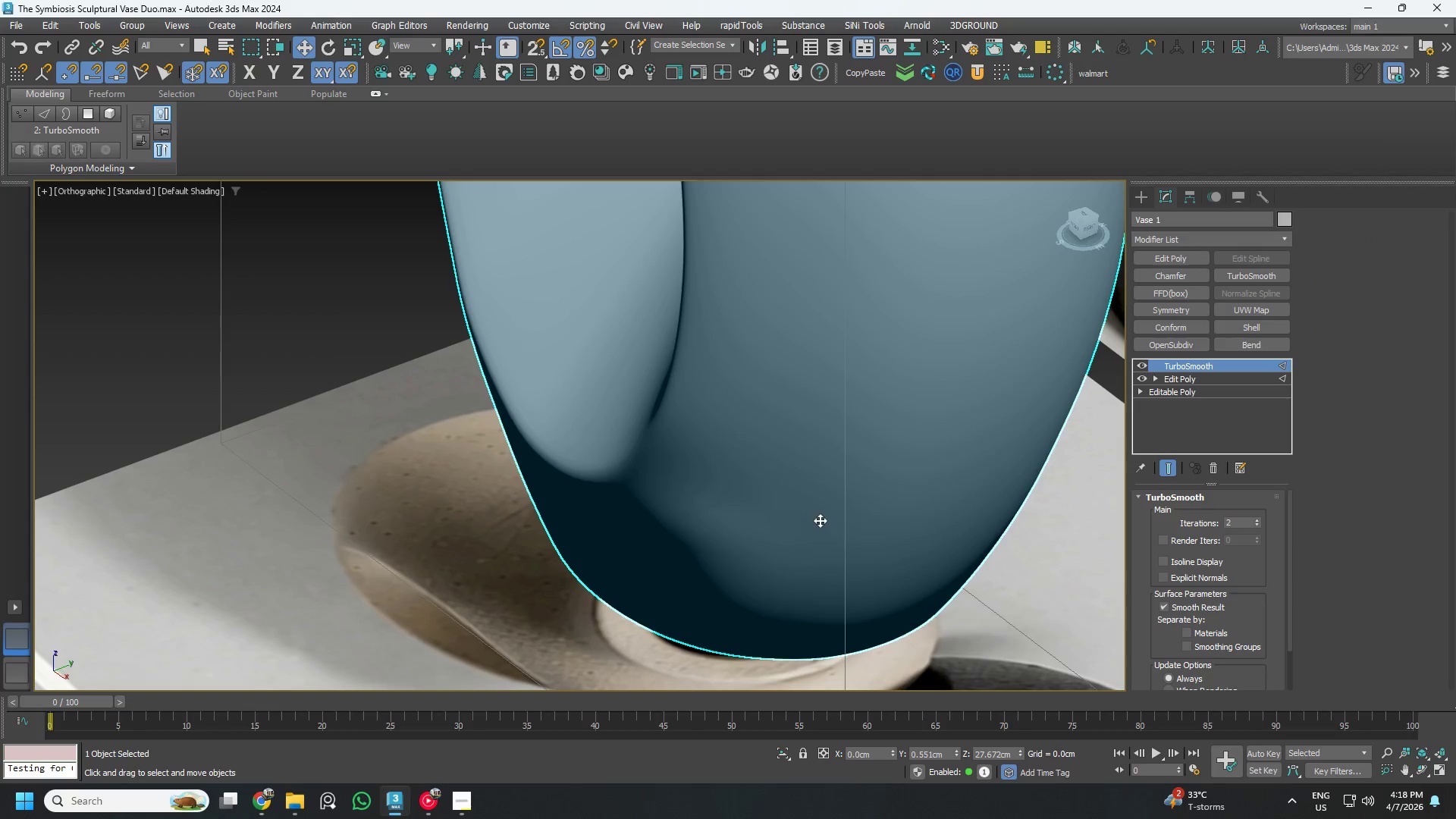 
hold_key(key=AltLeft, duration=0.83)
 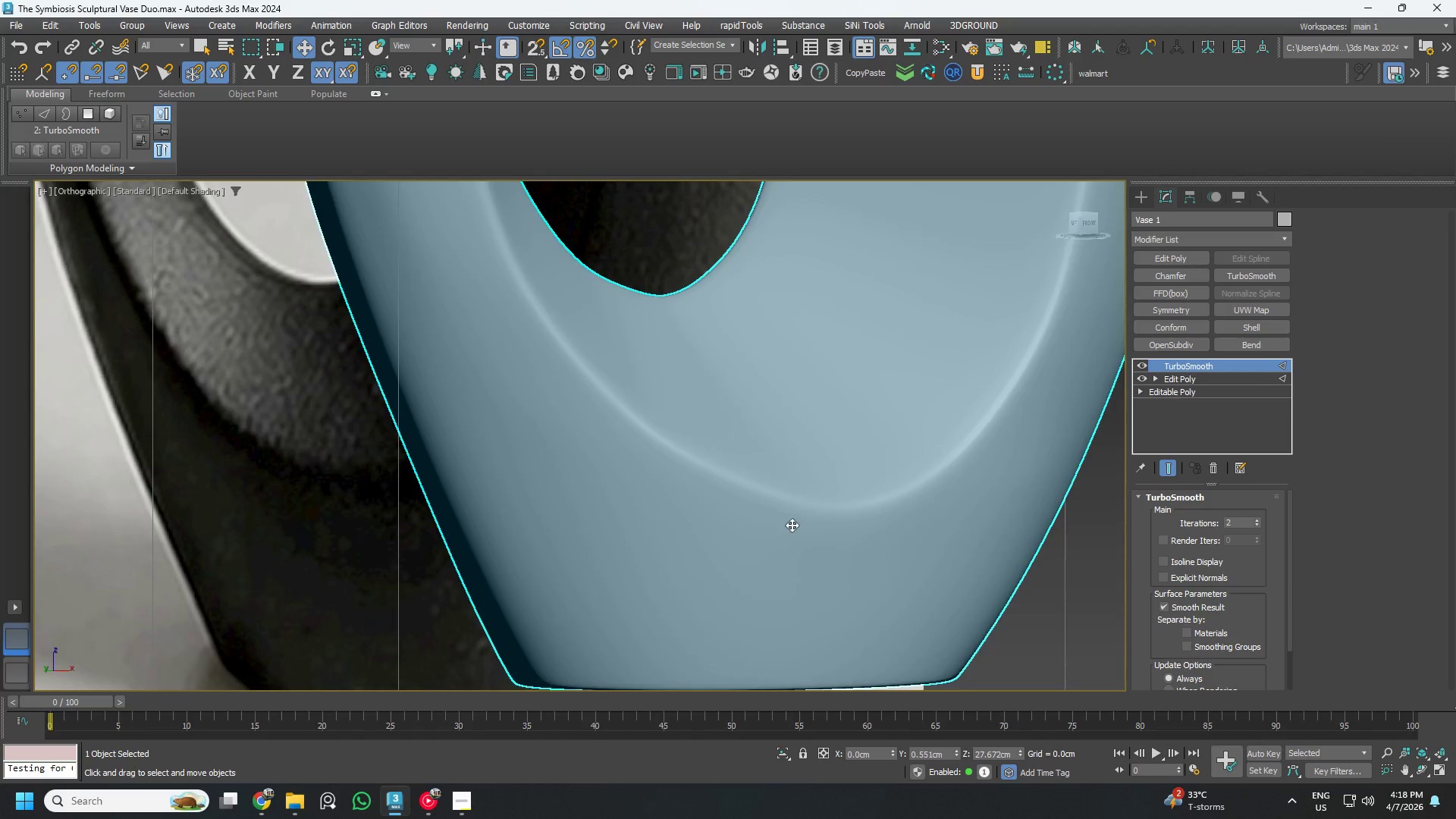 
scroll: coordinate [731, 520], scroll_direction: down, amount: 5.0
 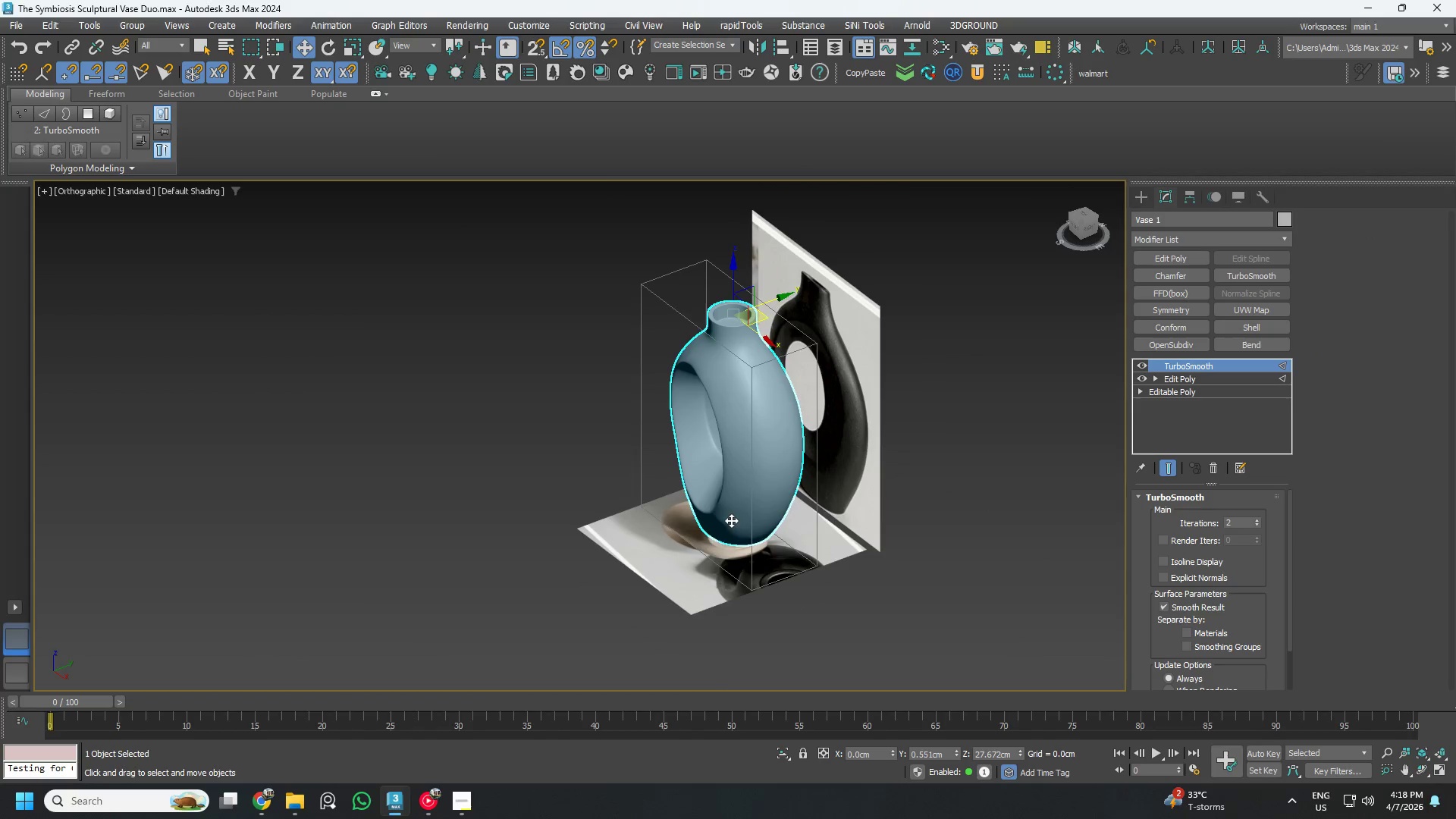 
hold_key(key=AltLeft, duration=1.94)
scroll: coordinate [840, 520], scroll_direction: up, amount: 1.0
 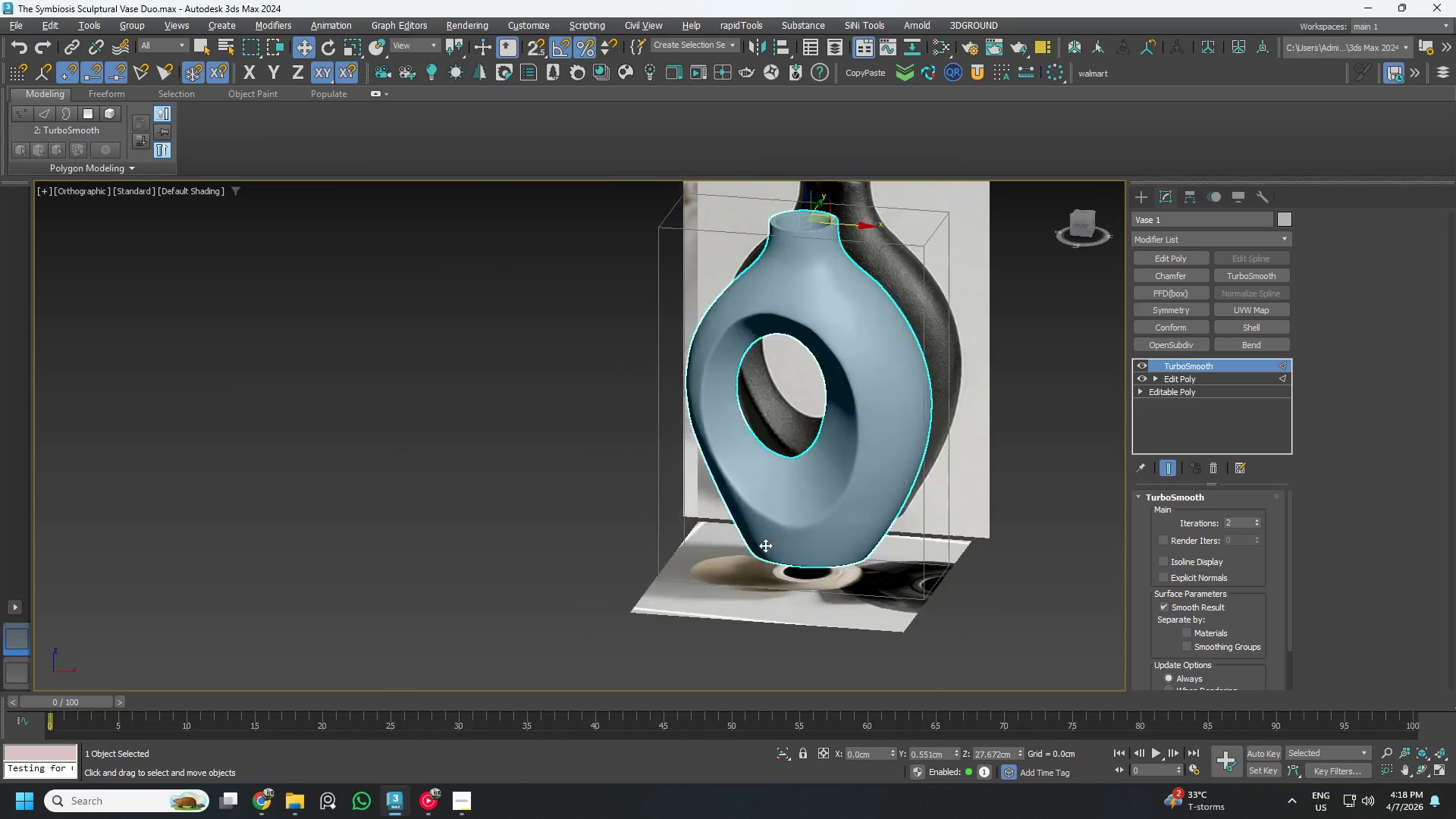 
hold_key(key=AltLeft, duration=1.51)
 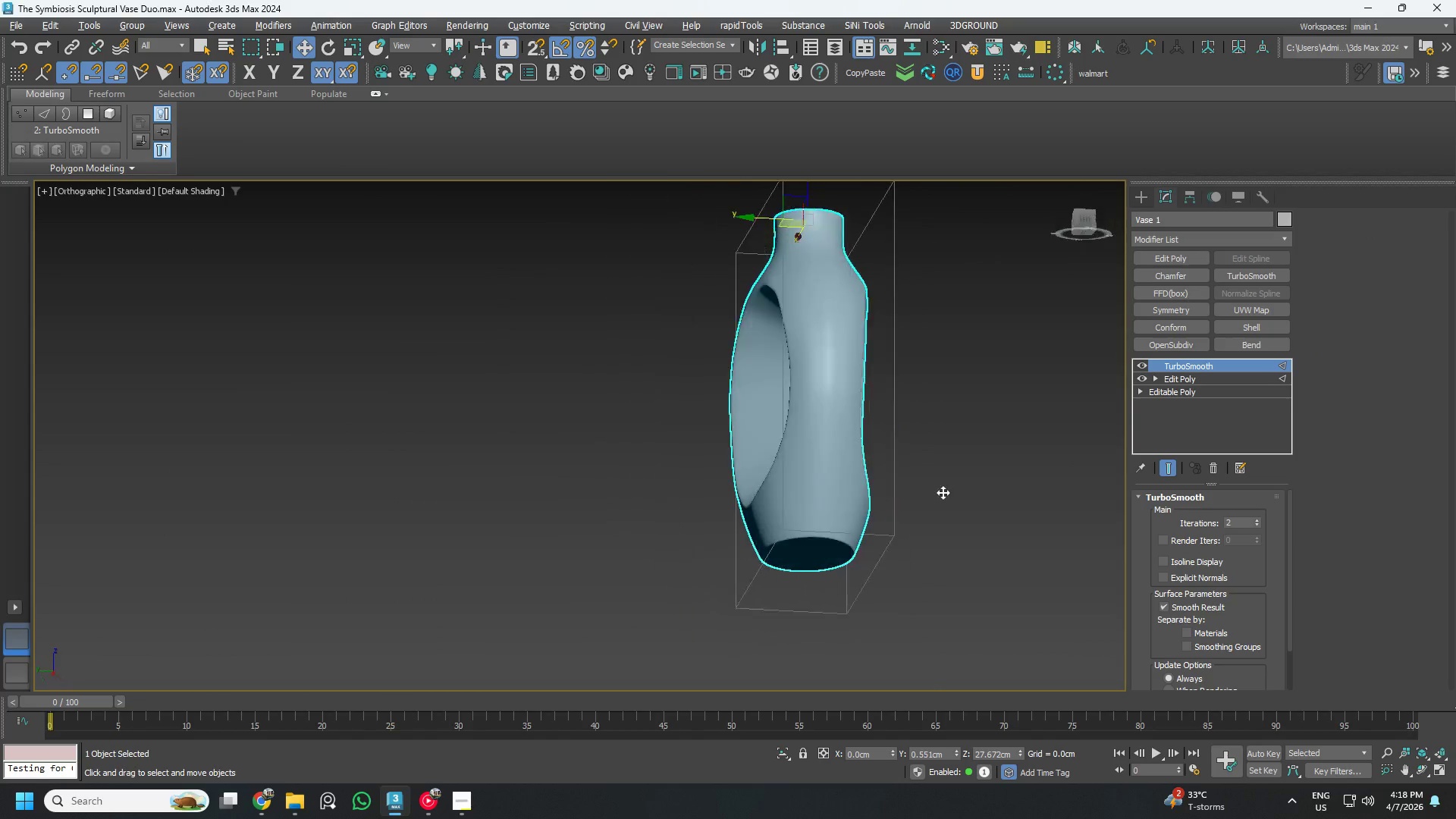 
hold_key(key=AltLeft, duration=1.52)
 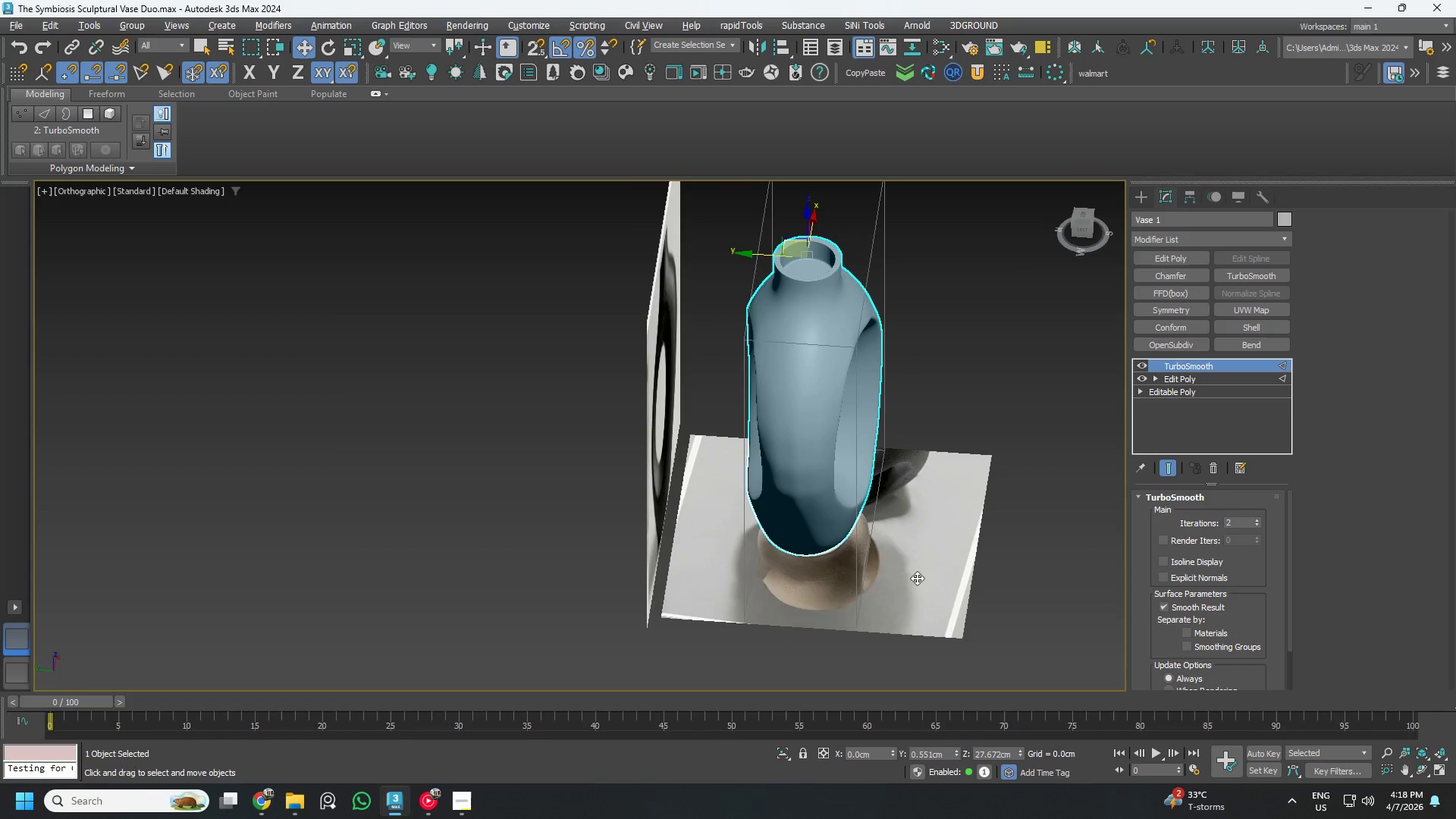 
hold_key(key=AltLeft, duration=0.72)
 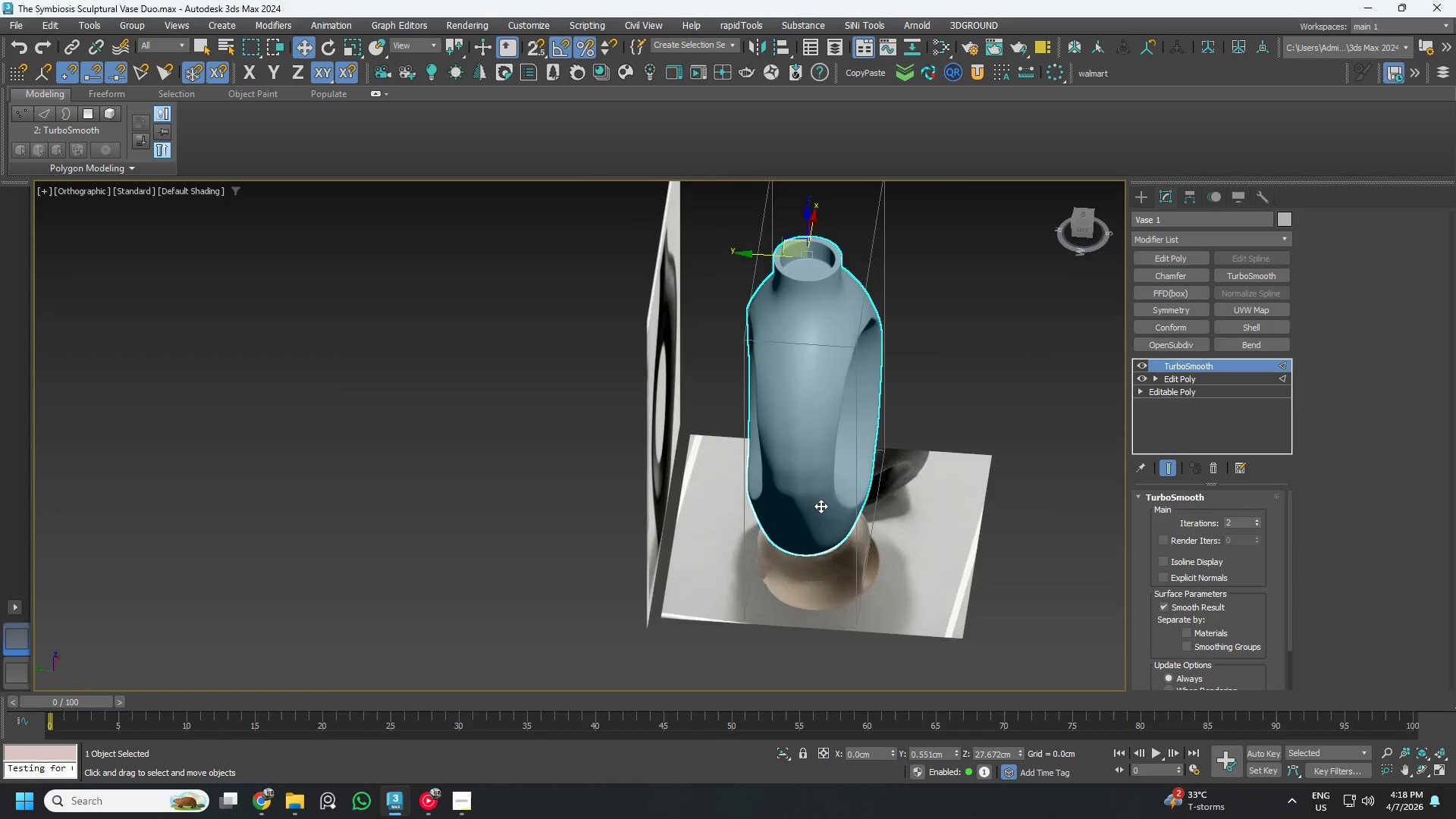 
scroll: coordinate [811, 496], scroll_direction: up, amount: 3.0
 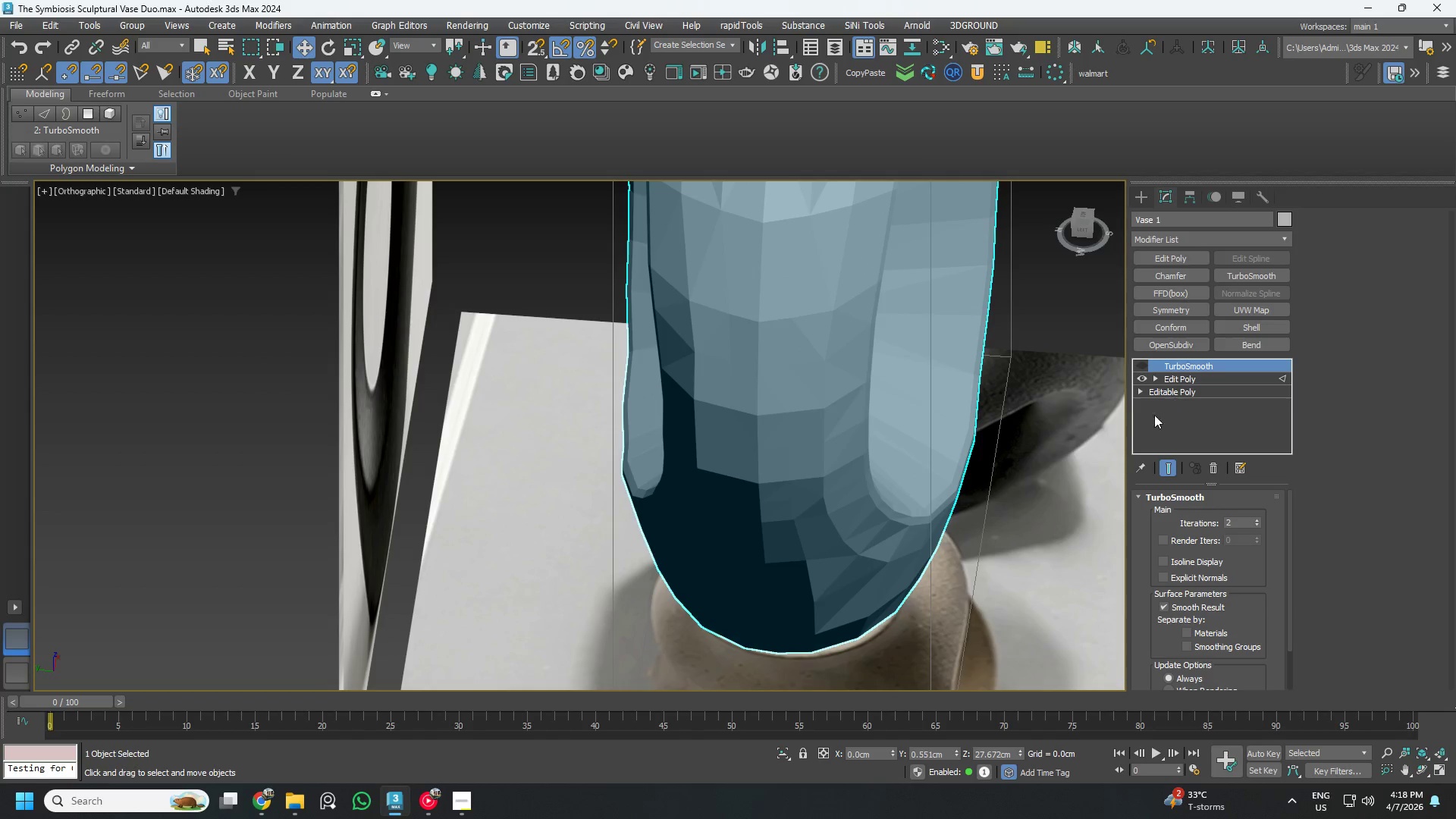 
left_click([1195, 376])
 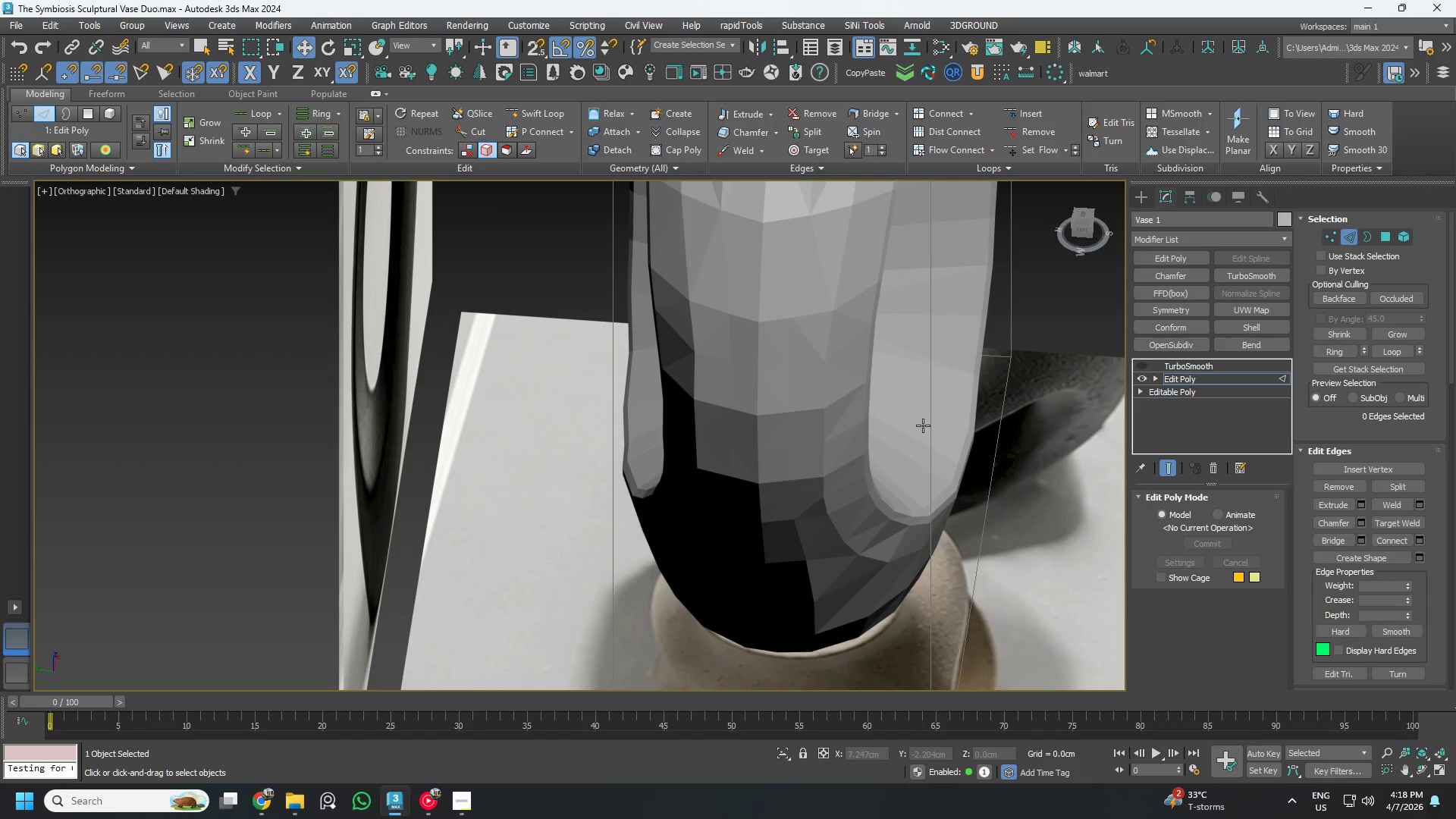 
key(F4)
 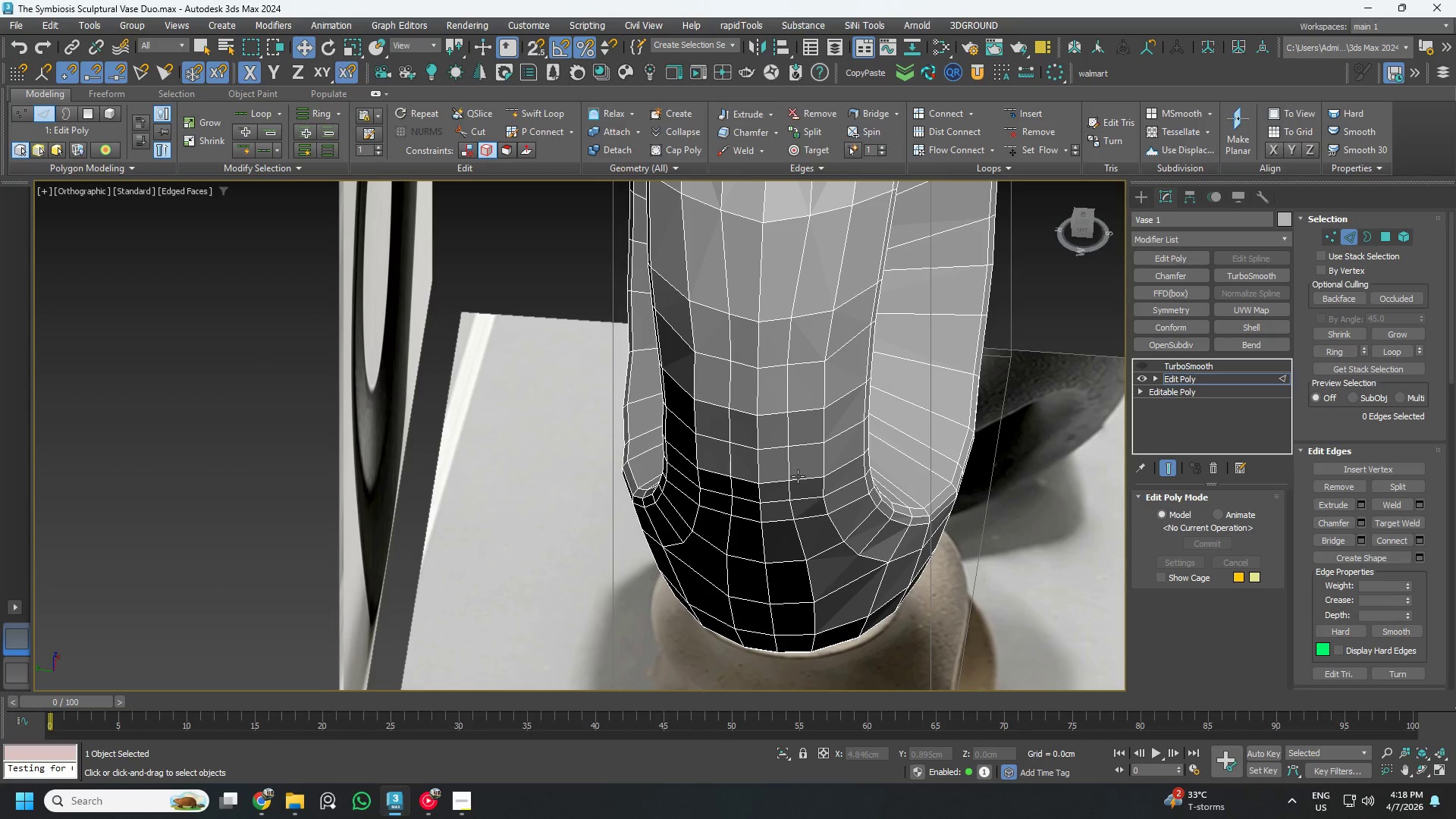 
double_click([798, 476])
 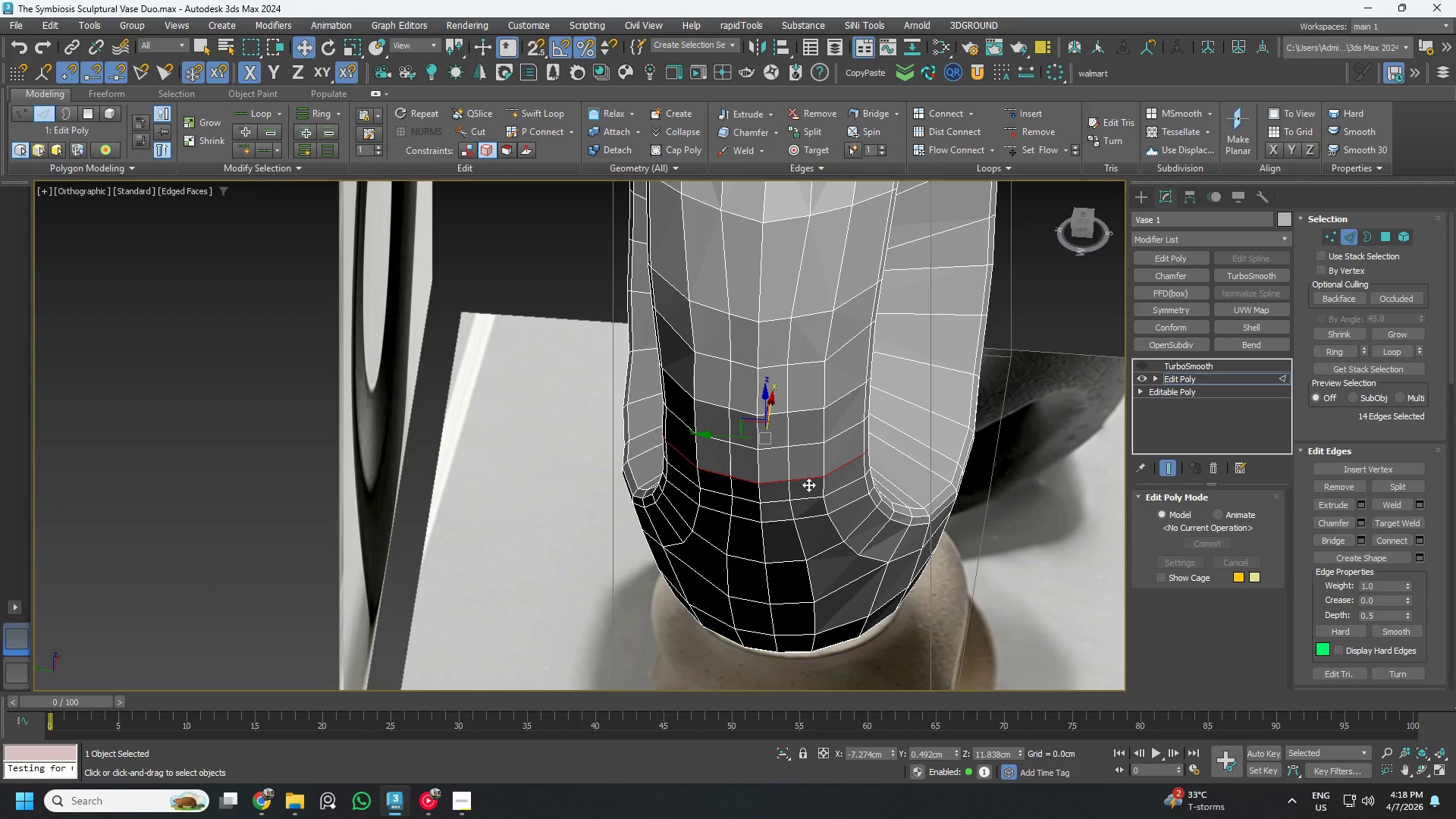 
hold_key(key=AltLeft, duration=1.06)
 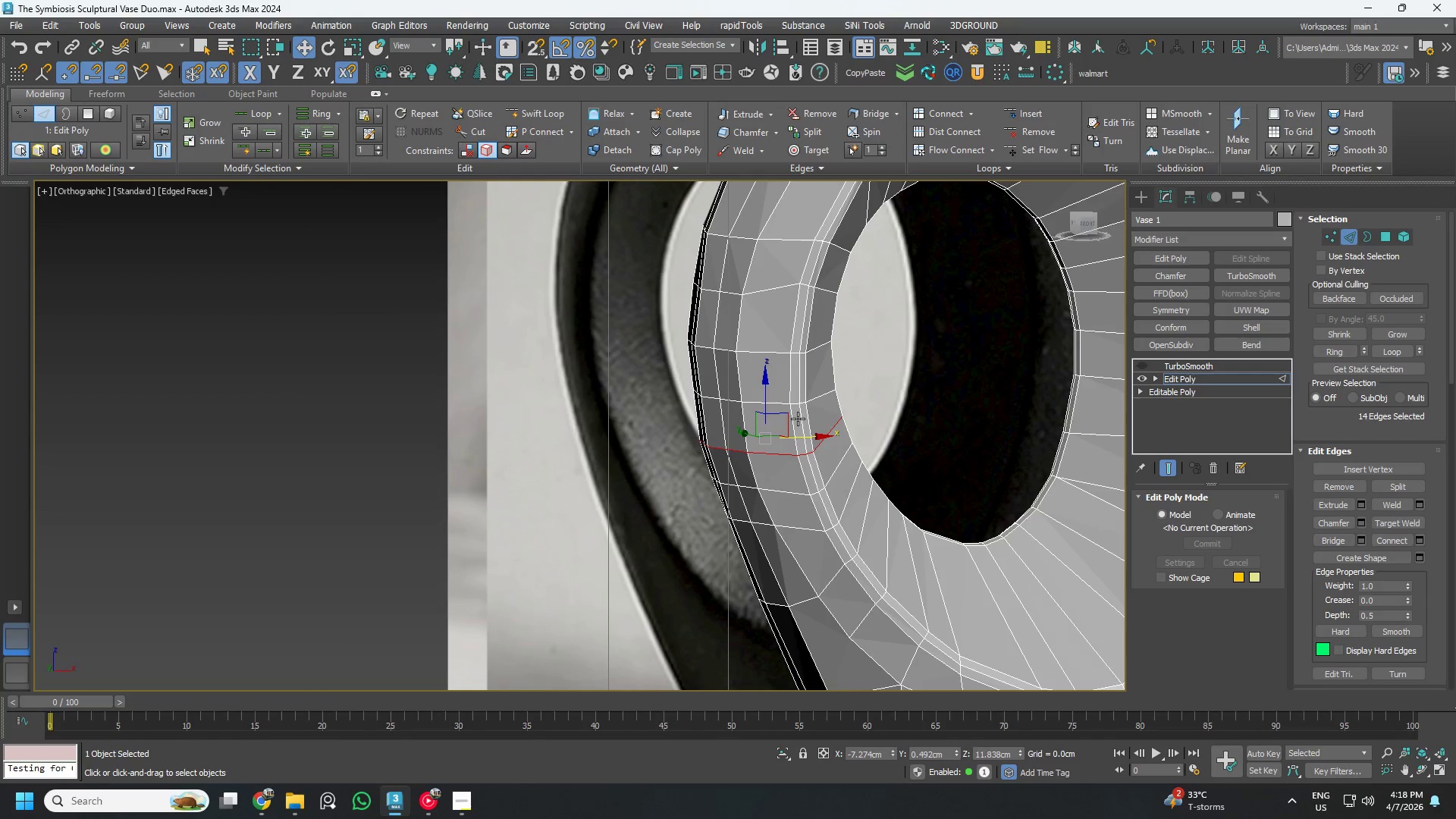 
hold_key(key=AltLeft, duration=0.89)
 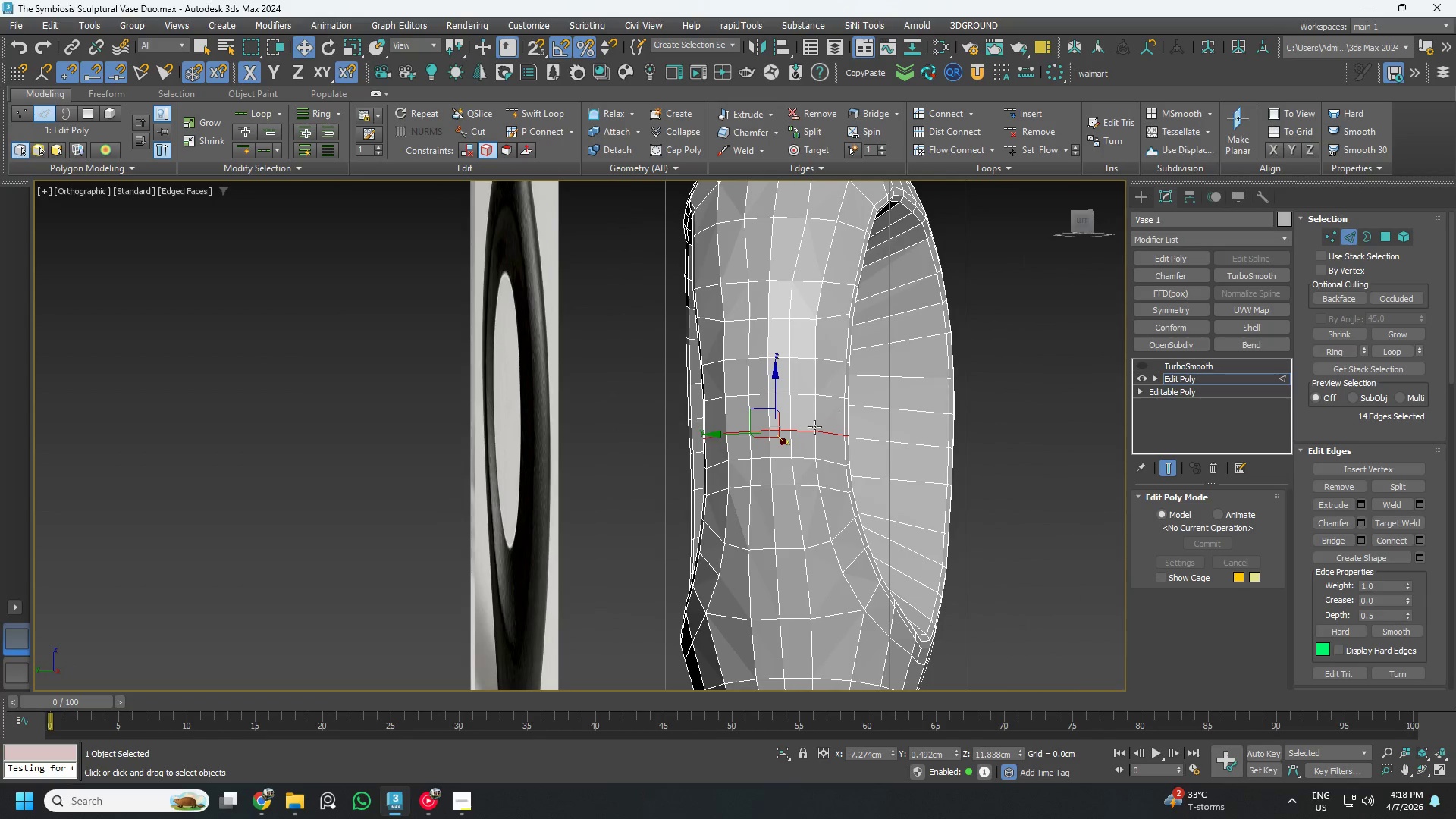 
scroll: coordinate [799, 419], scroll_direction: down, amount: 1.0
 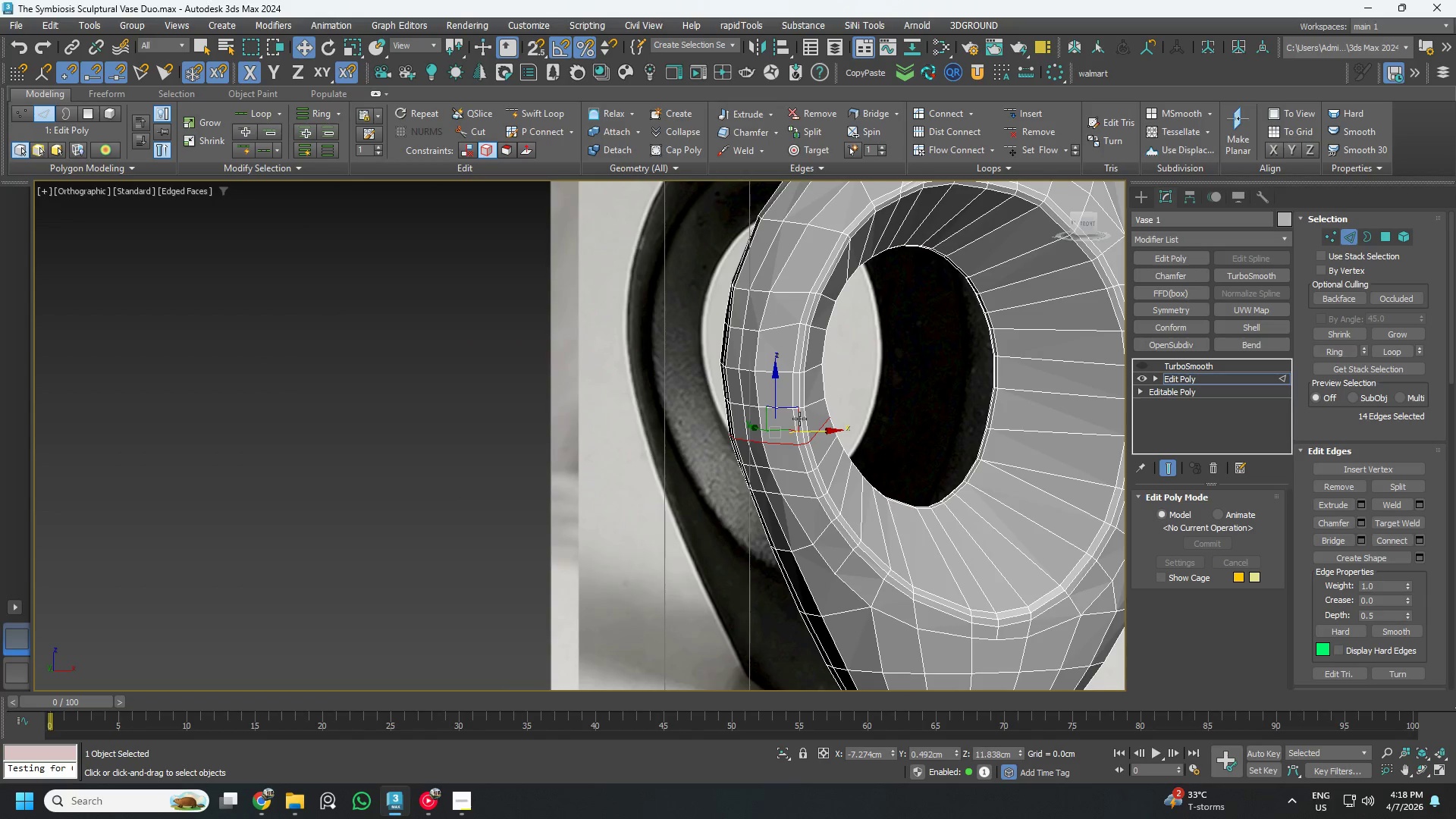 
hold_key(key=AltLeft, duration=0.7)
 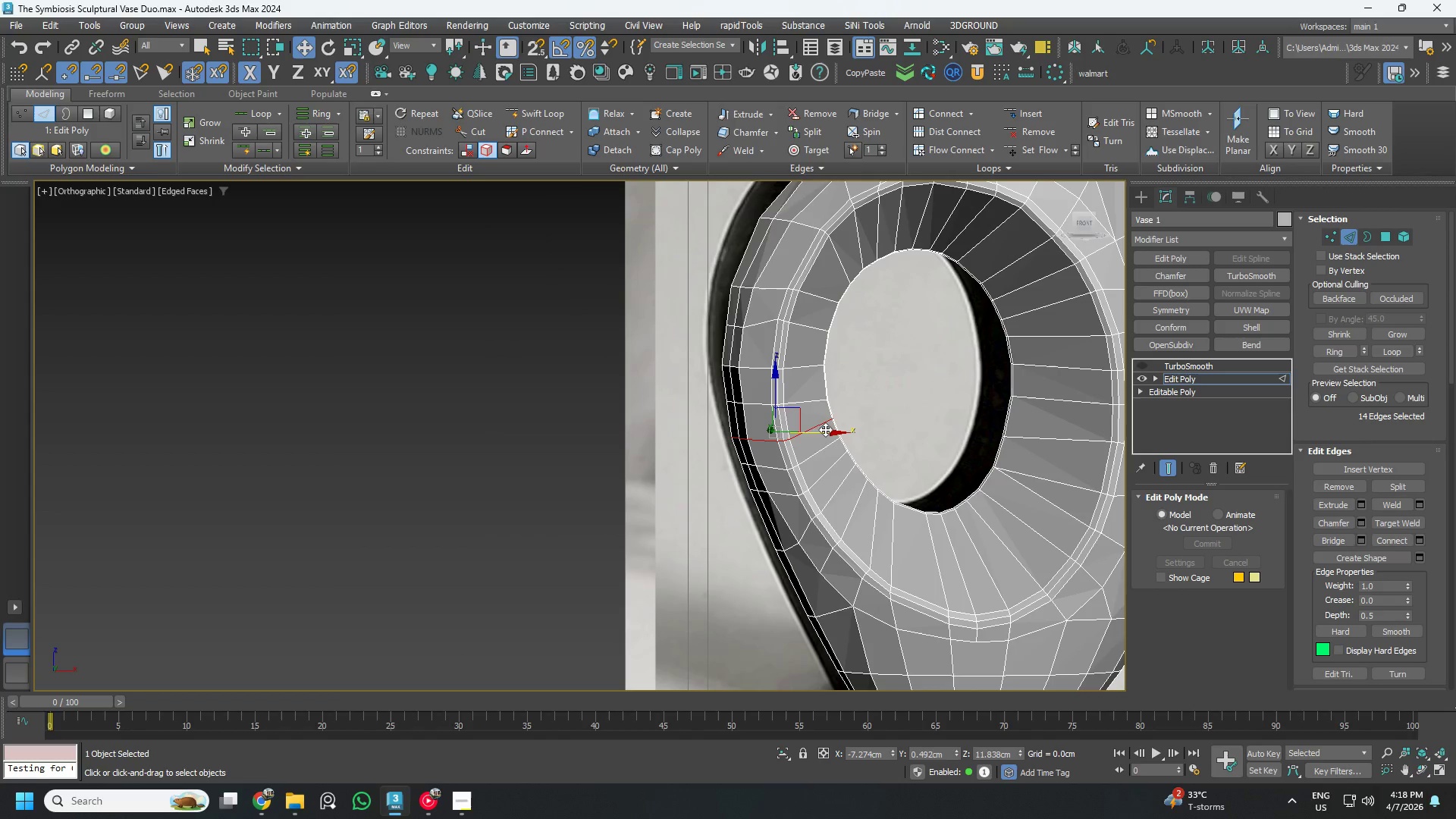 
hold_key(key=AltLeft, duration=1.5)
left_click_drag(start_coordinate=[908, 372], to_coordinate=[781, 446])
 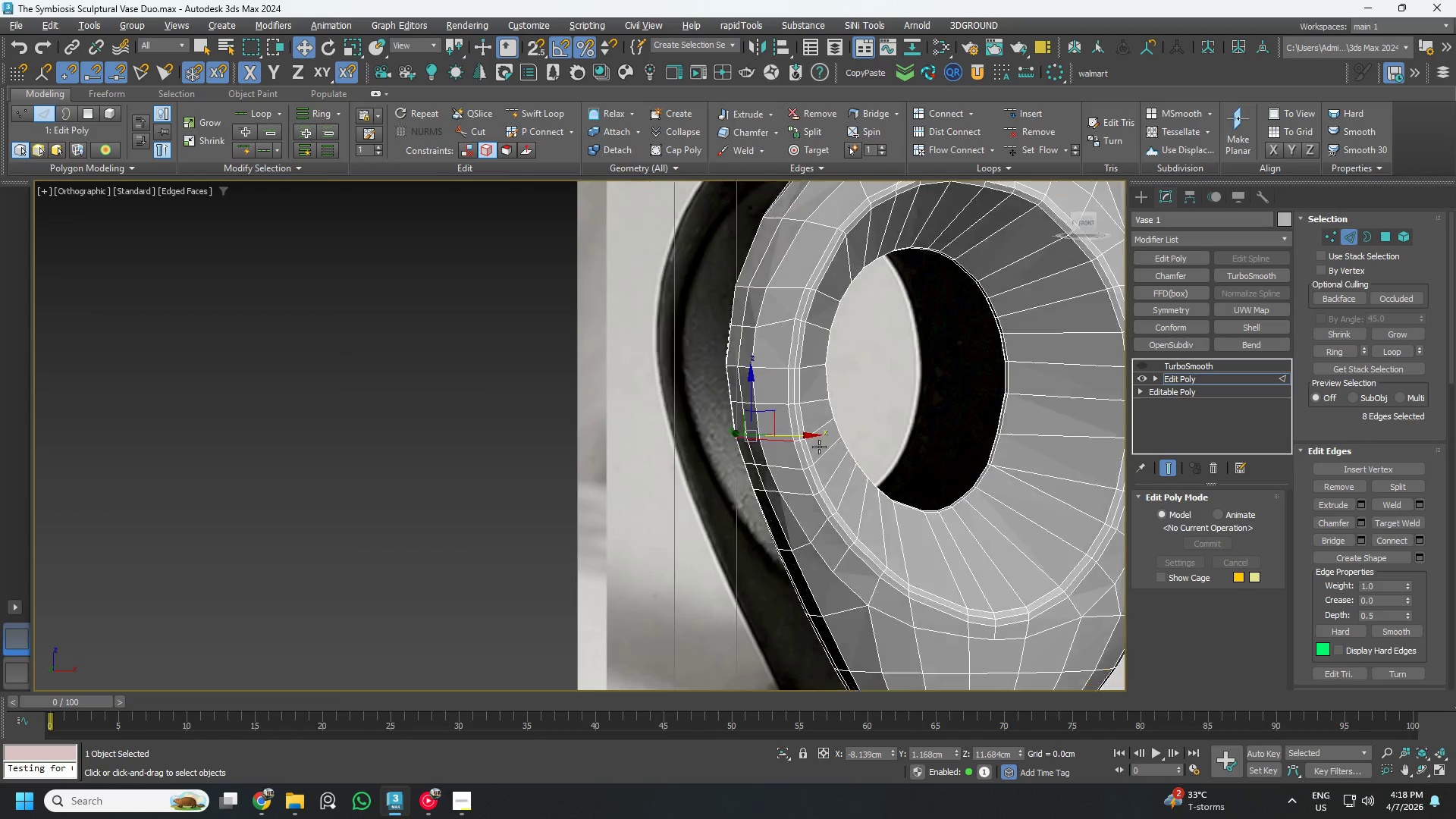 
key(Alt+AltLeft)
 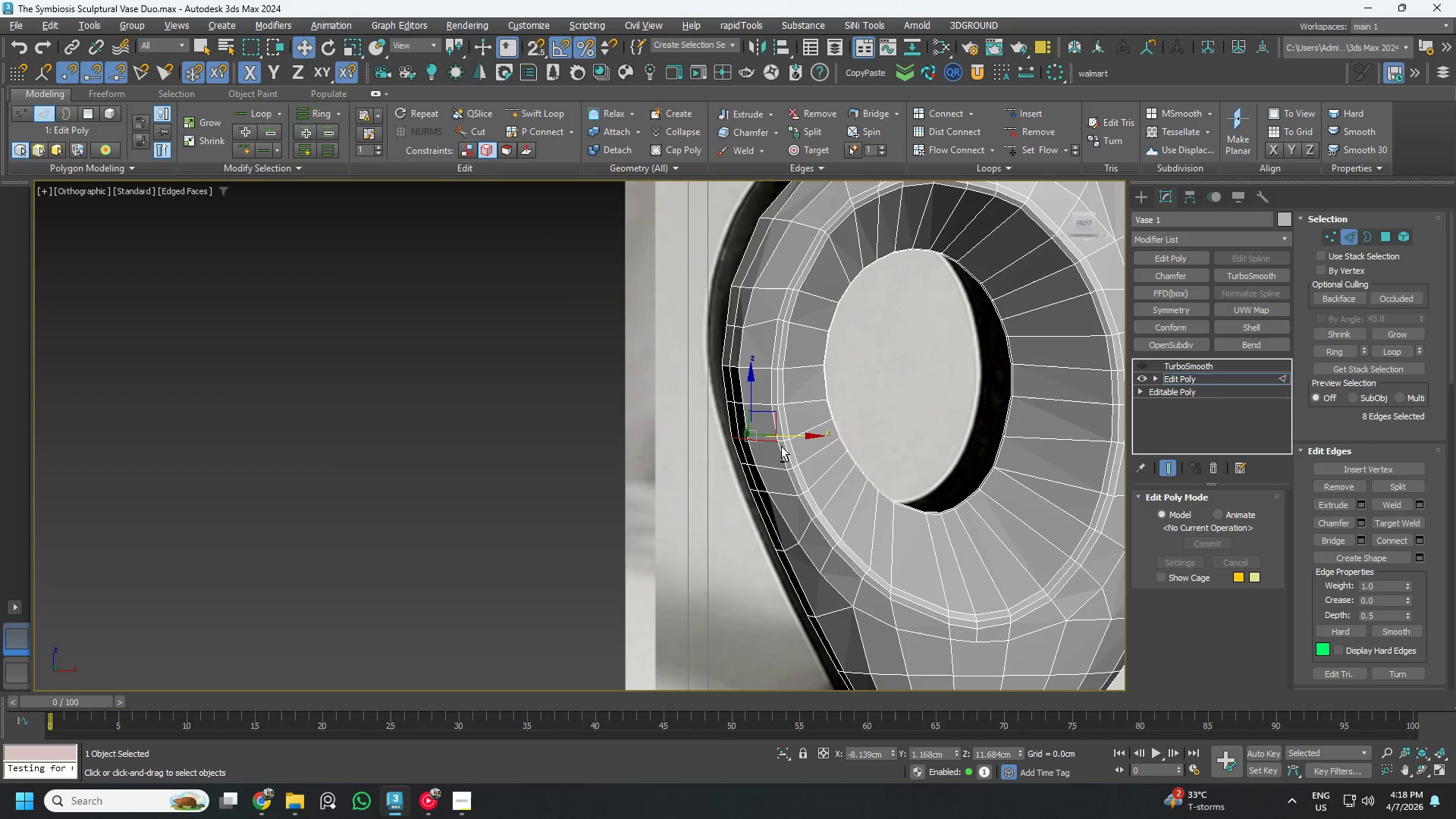 
key(Alt+AltLeft)
 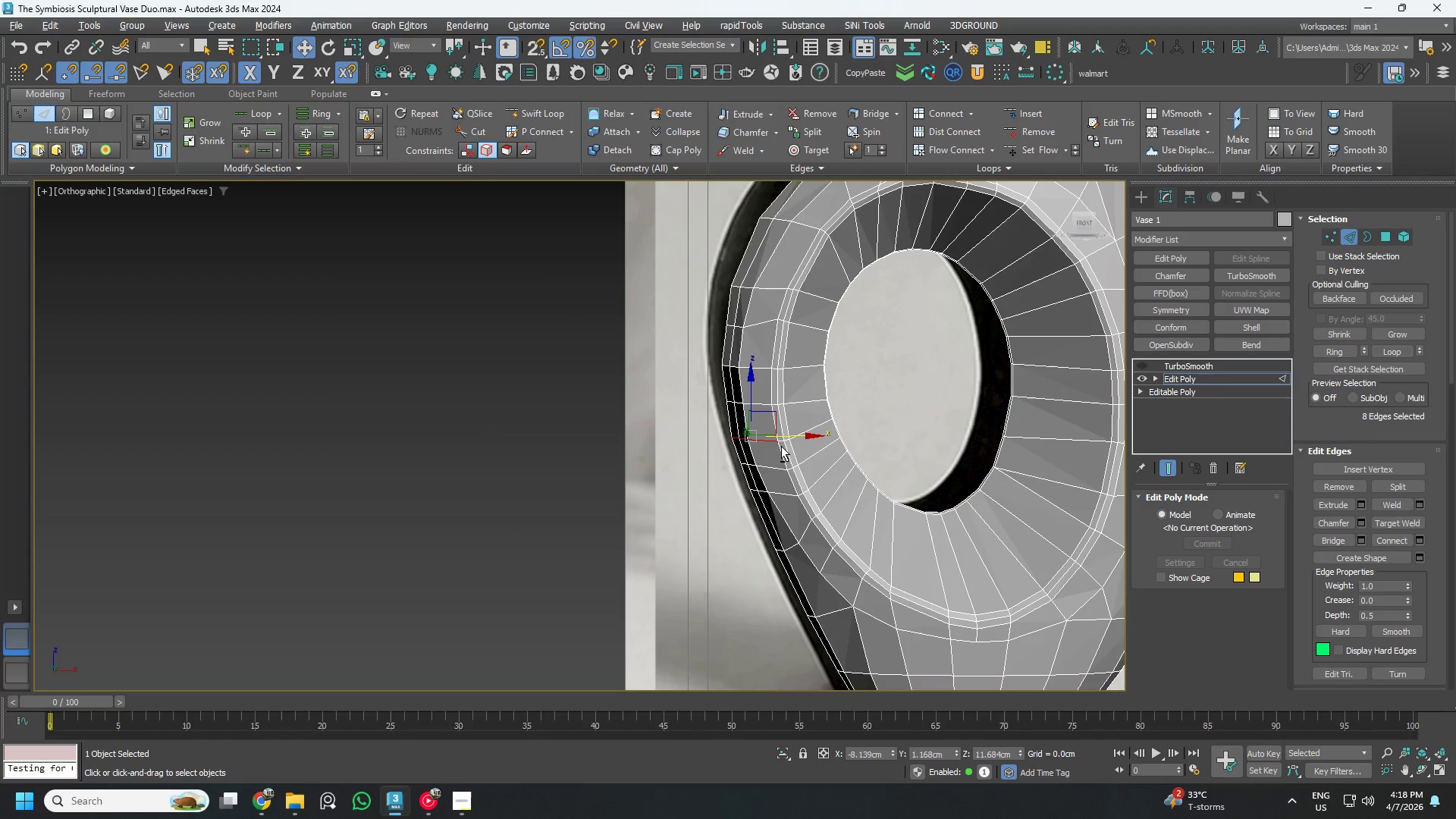 
key(Alt+AltLeft)
 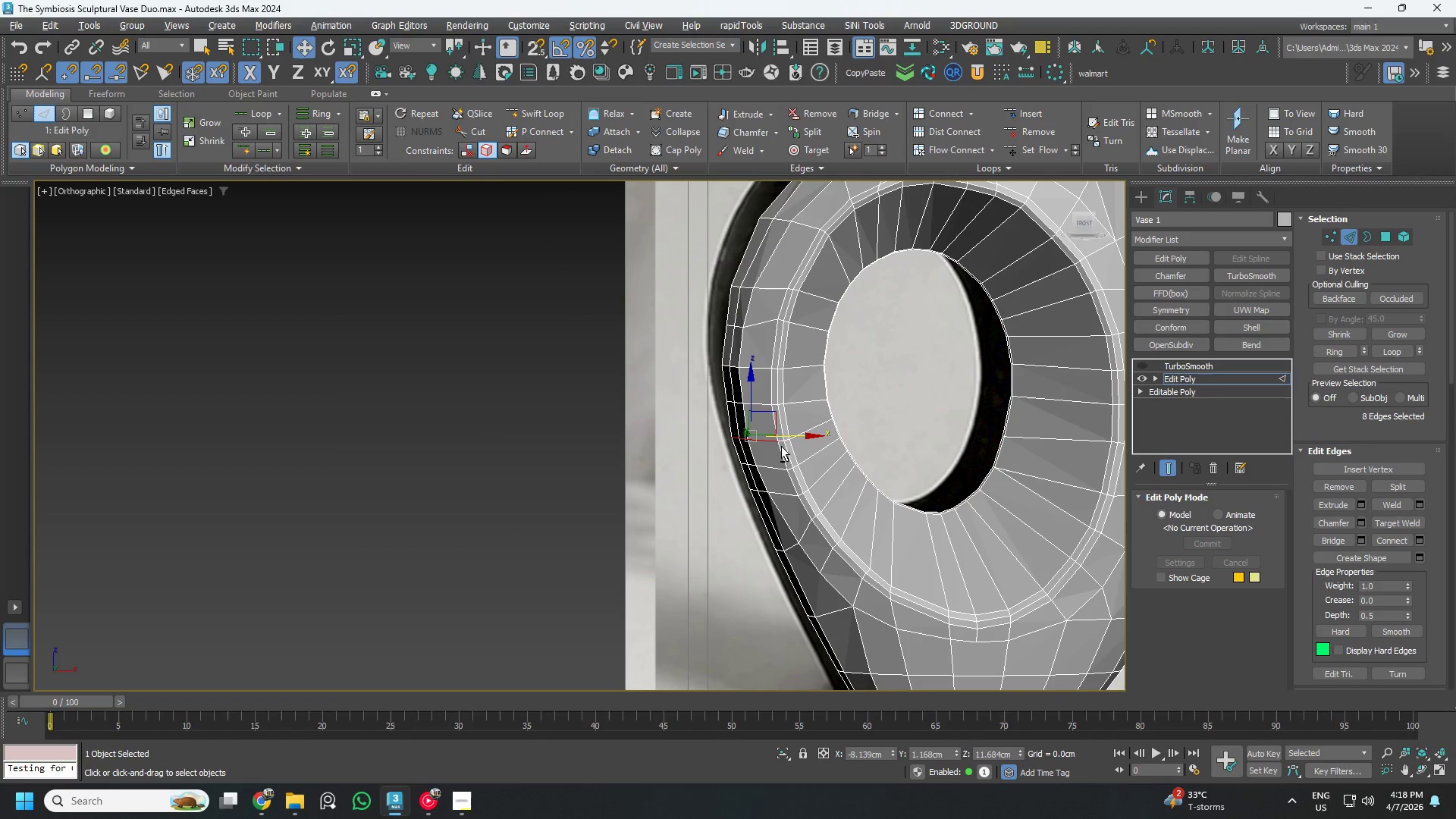 
key(Alt+AltLeft)
 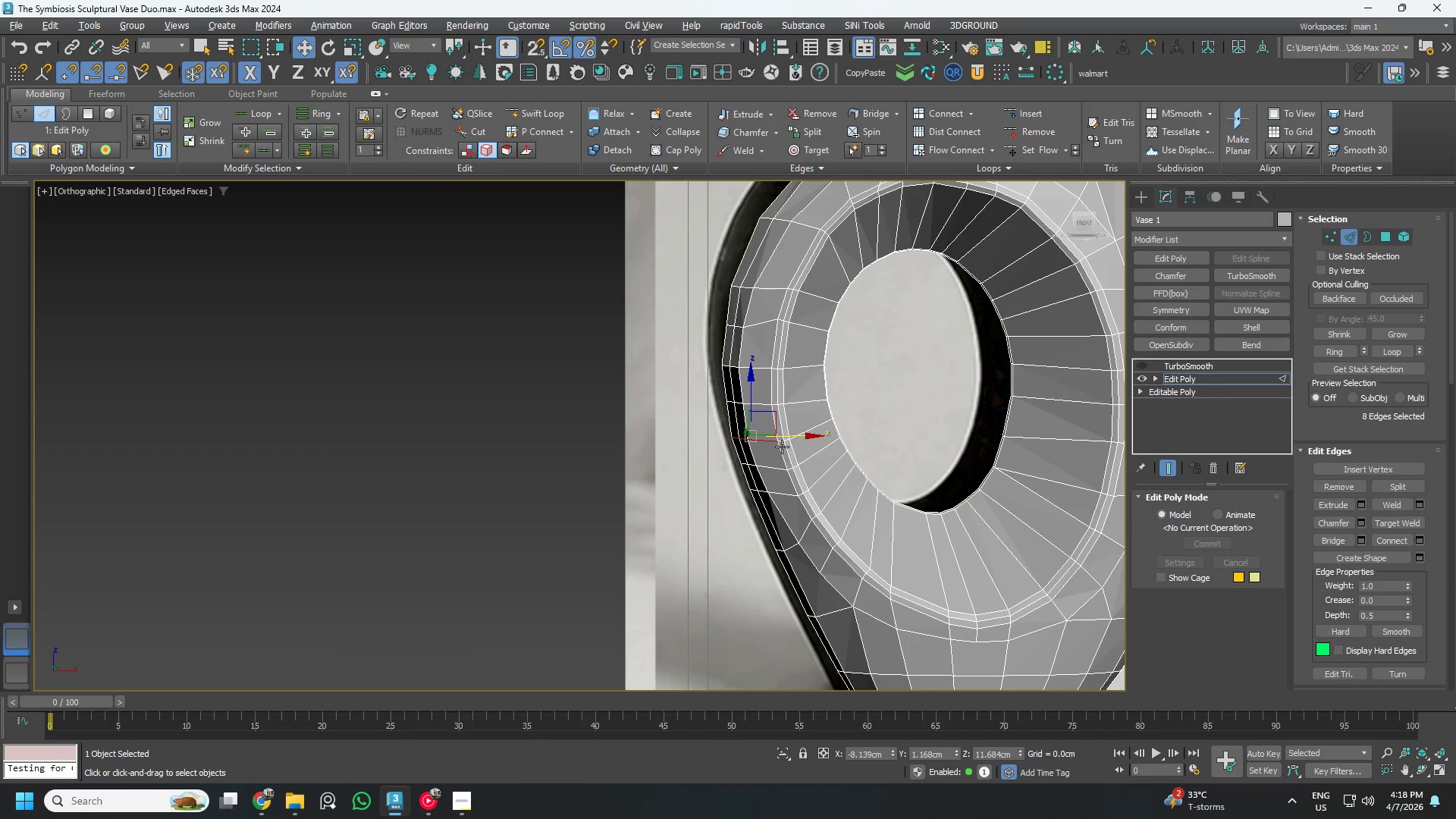 
key(Alt+AltLeft)
 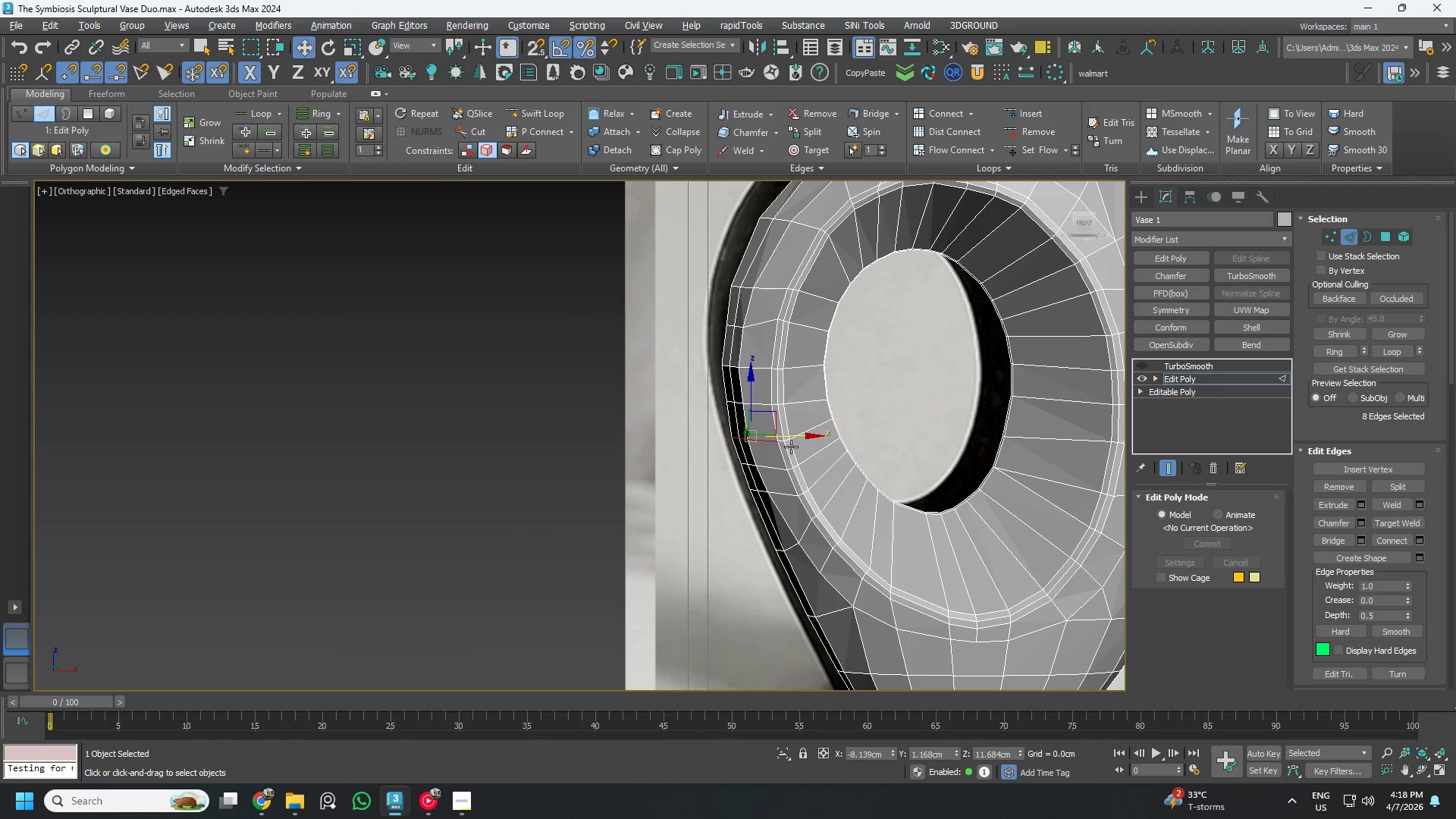 
key(Alt+AltLeft)
 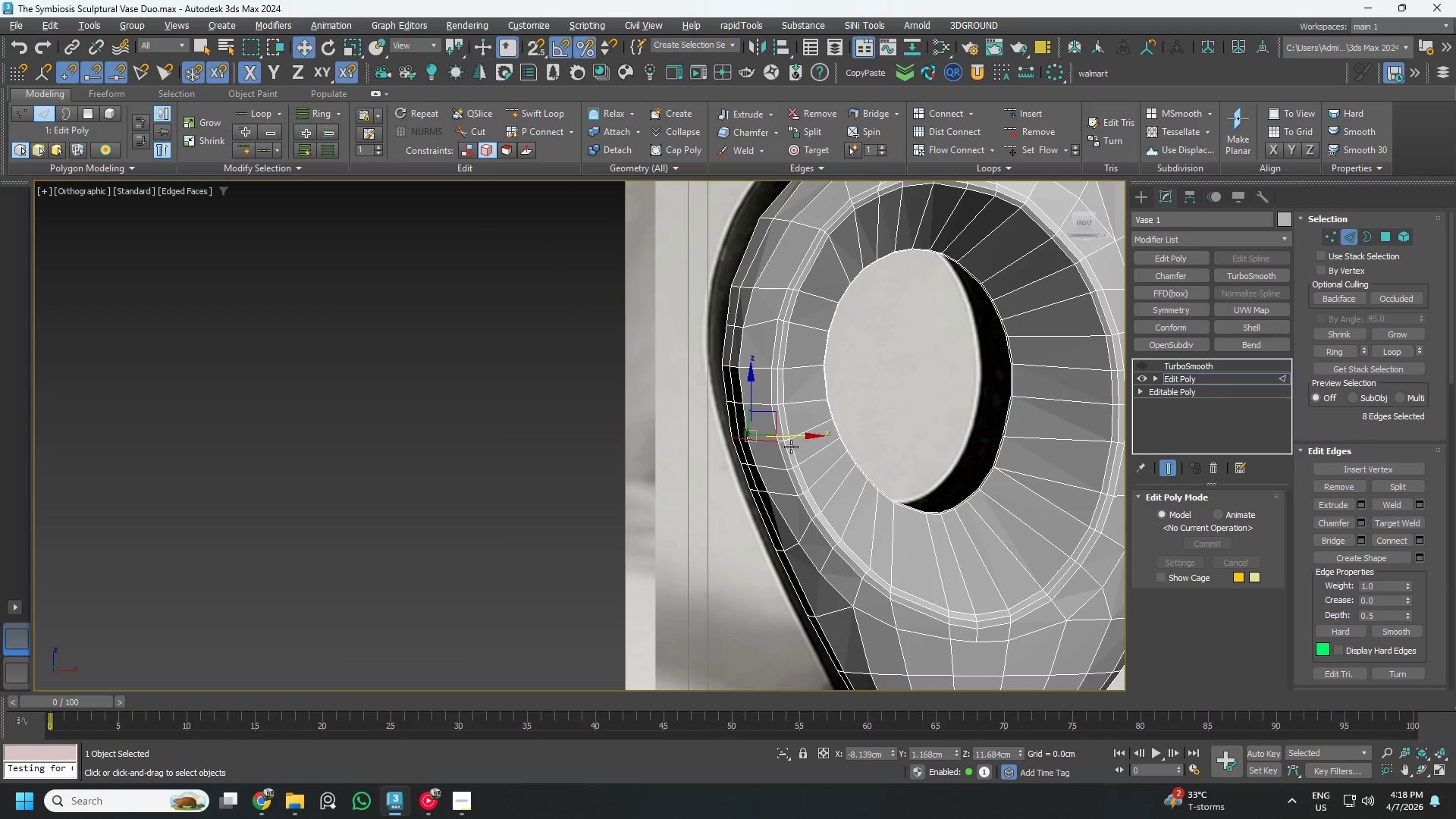 
key(Alt+AltLeft)
 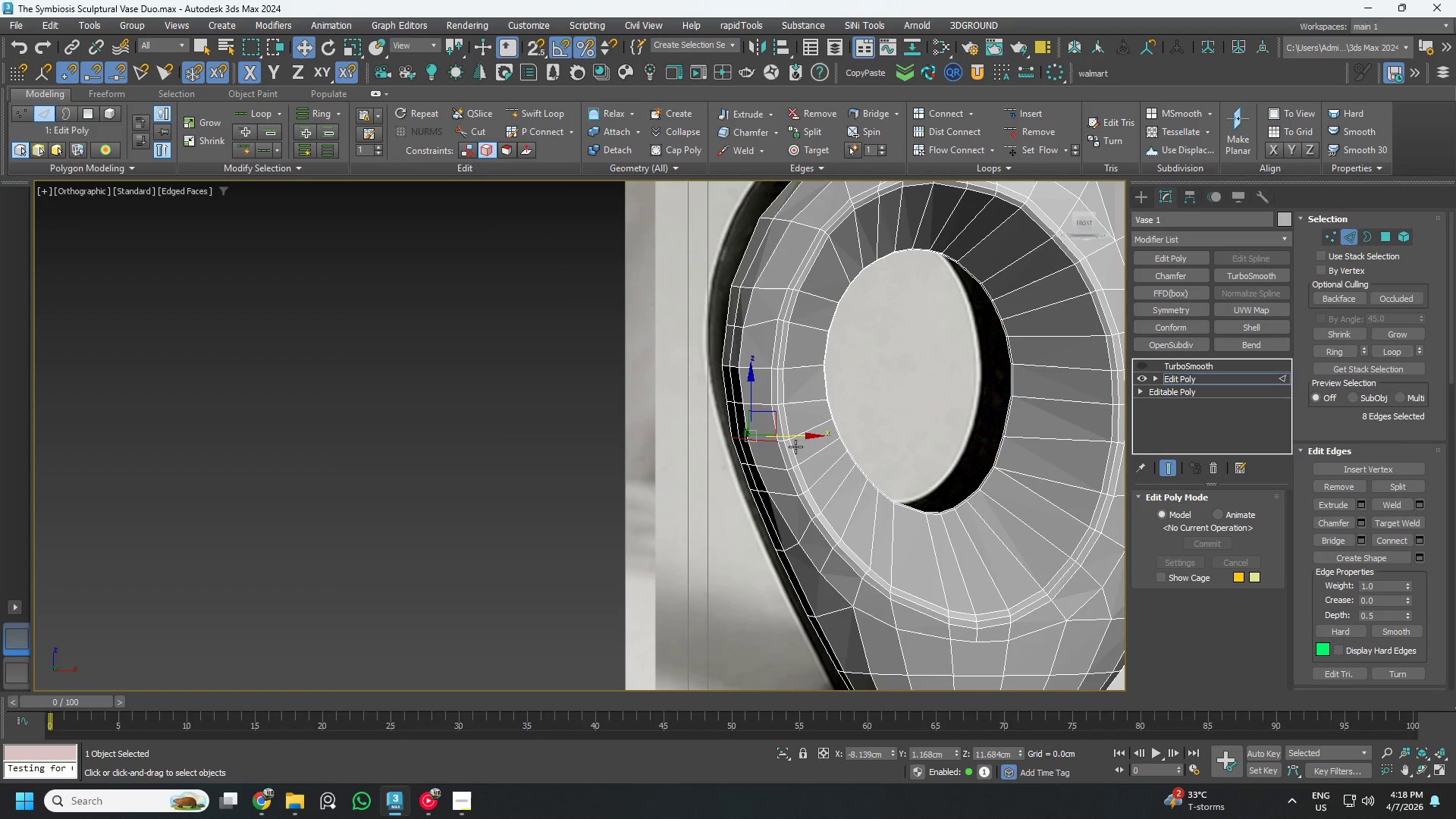 
key(Alt+AltLeft)
 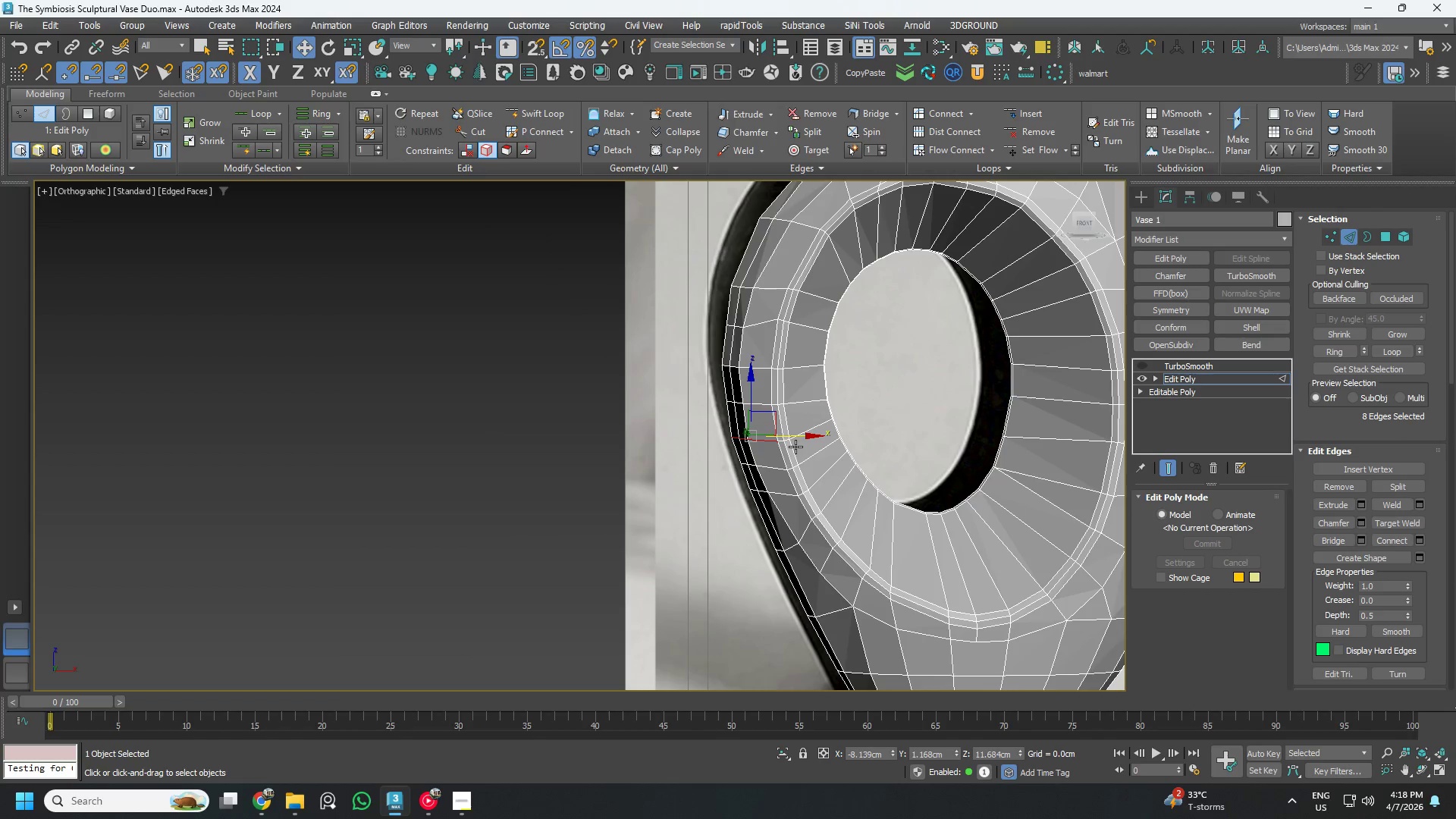 
hold_key(key=AltLeft, duration=1.3)
 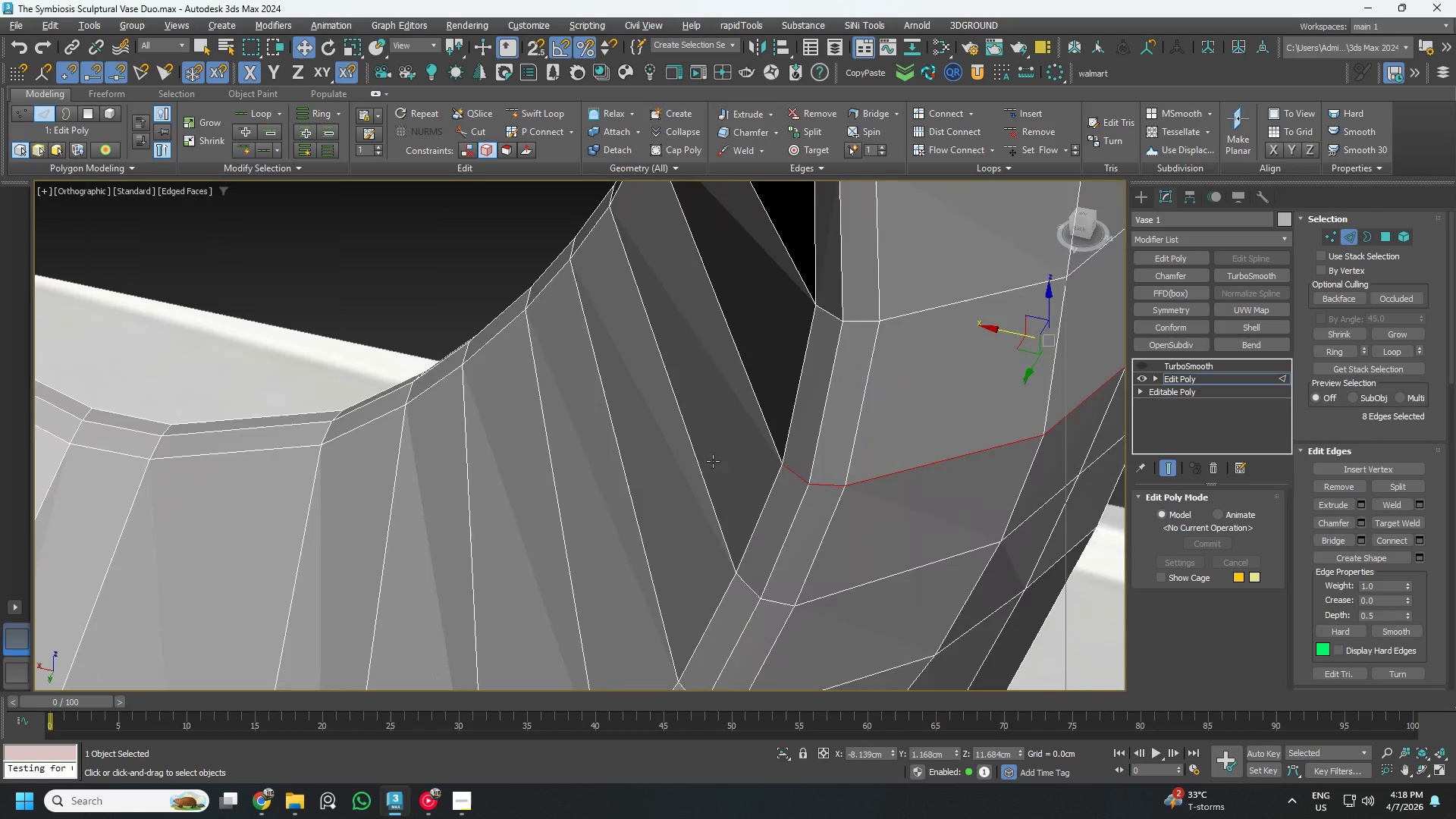 
hold_key(key=AltLeft, duration=1.41)
left_click_drag(start_coordinate=[765, 445], to_coordinate=[820, 494])
 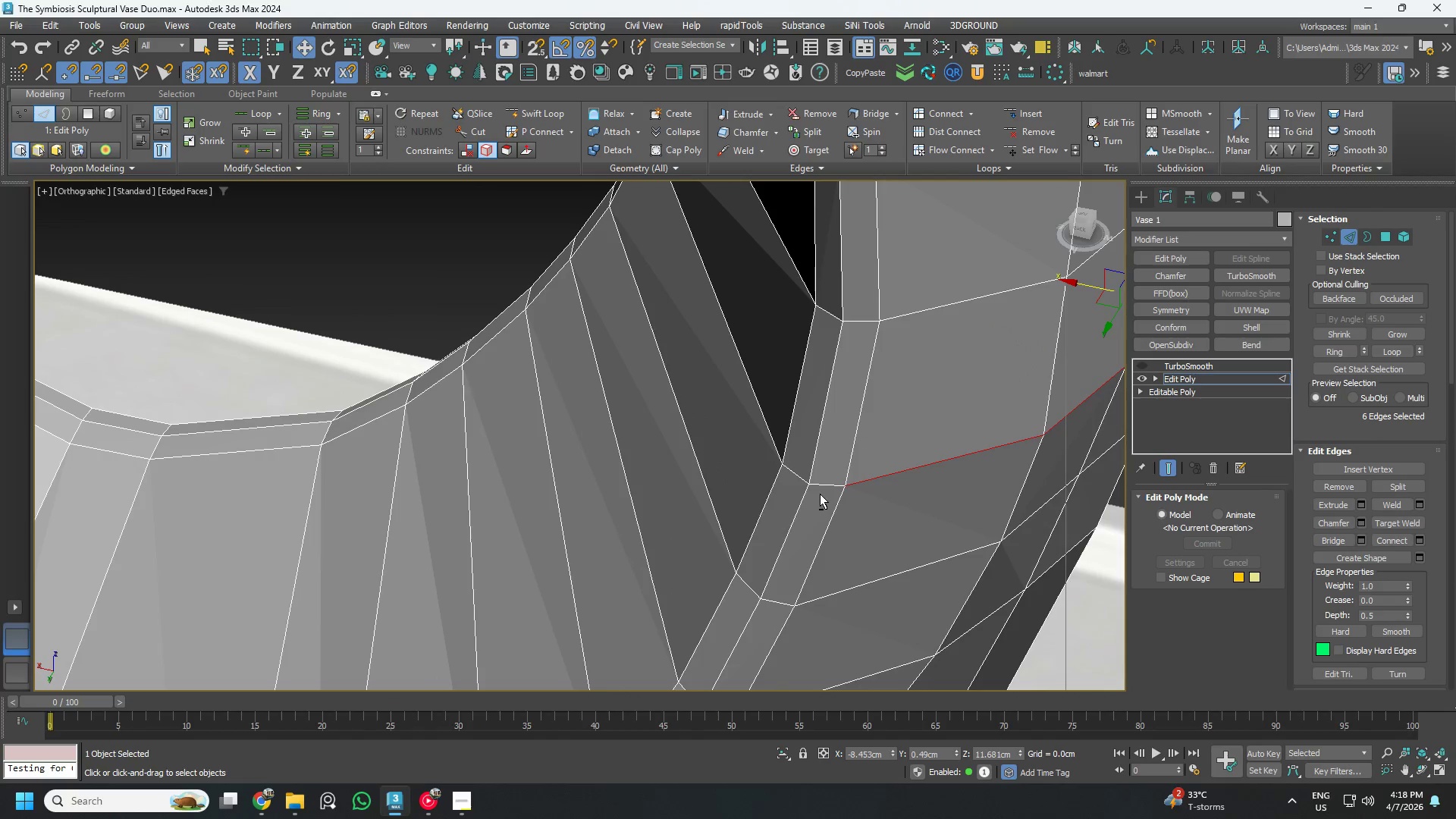 
scroll: coordinate [678, 458], scroll_direction: up, amount: 5.0
 